 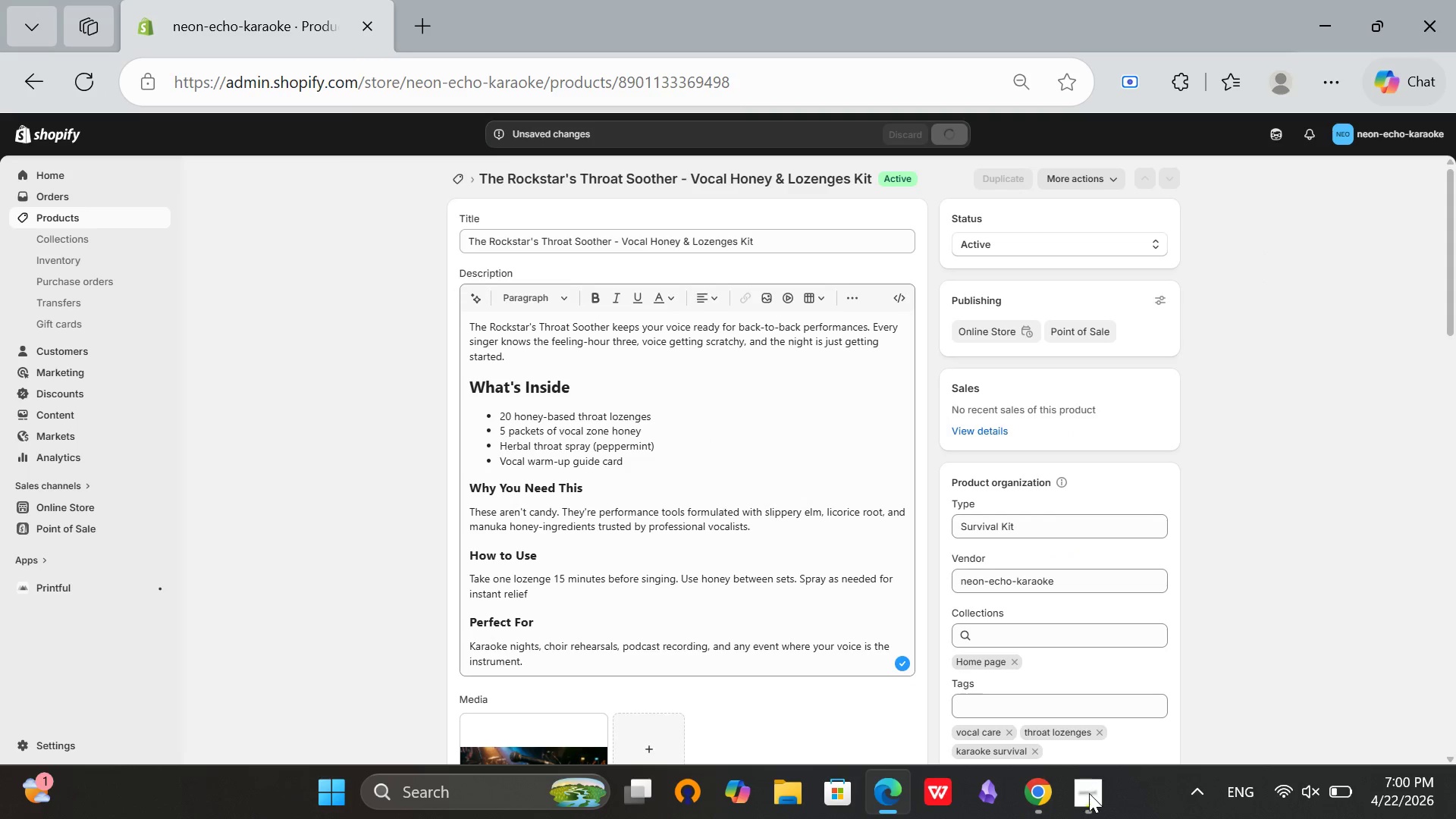 
scroll: coordinate [953, 552], scroll_direction: down, amount: 9.0
 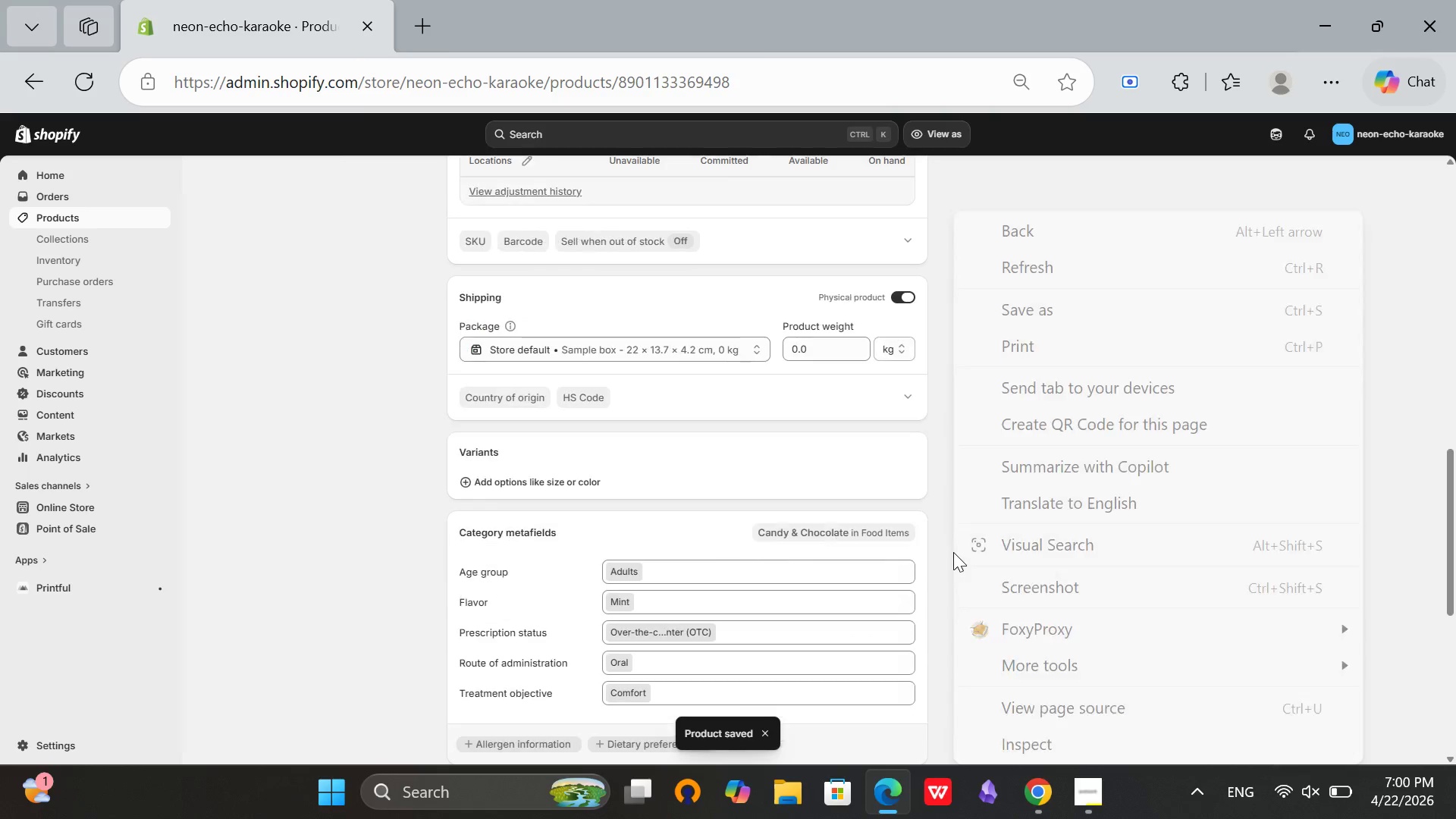 
left_click([1041, 183])
 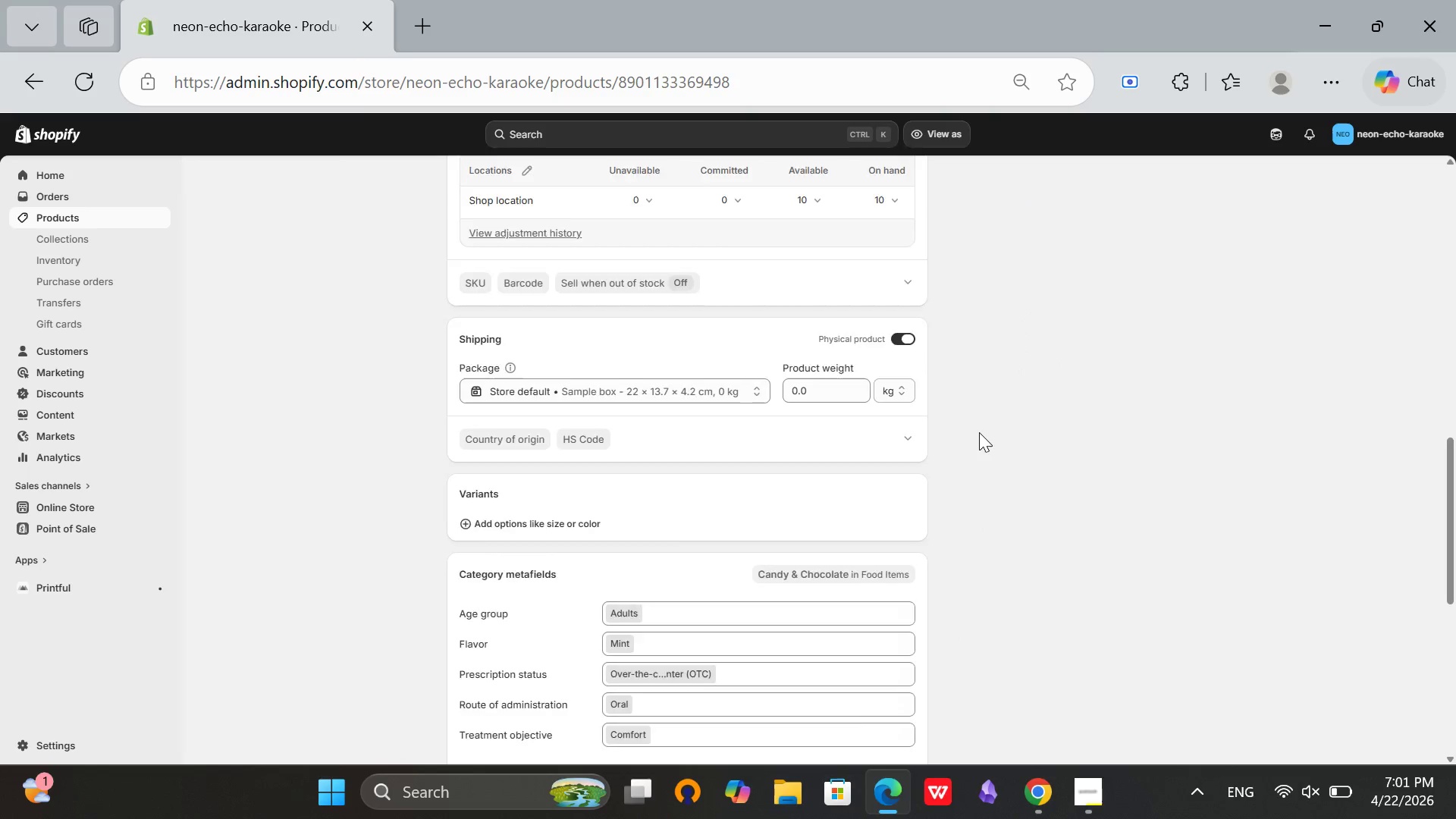 
scroll: coordinate [739, 315], scroll_direction: up, amount: 15.0
 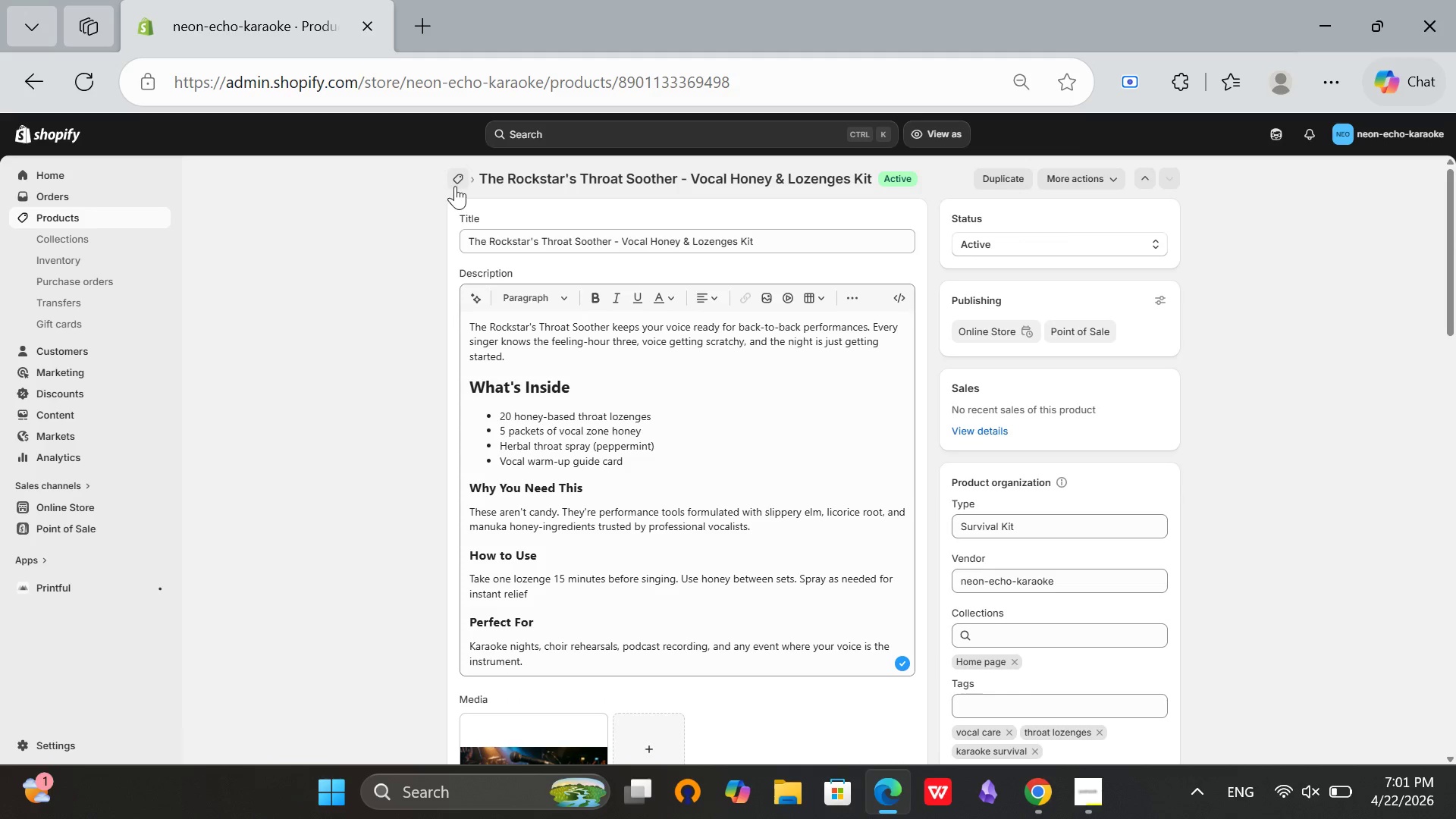 
left_click([455, 186])
 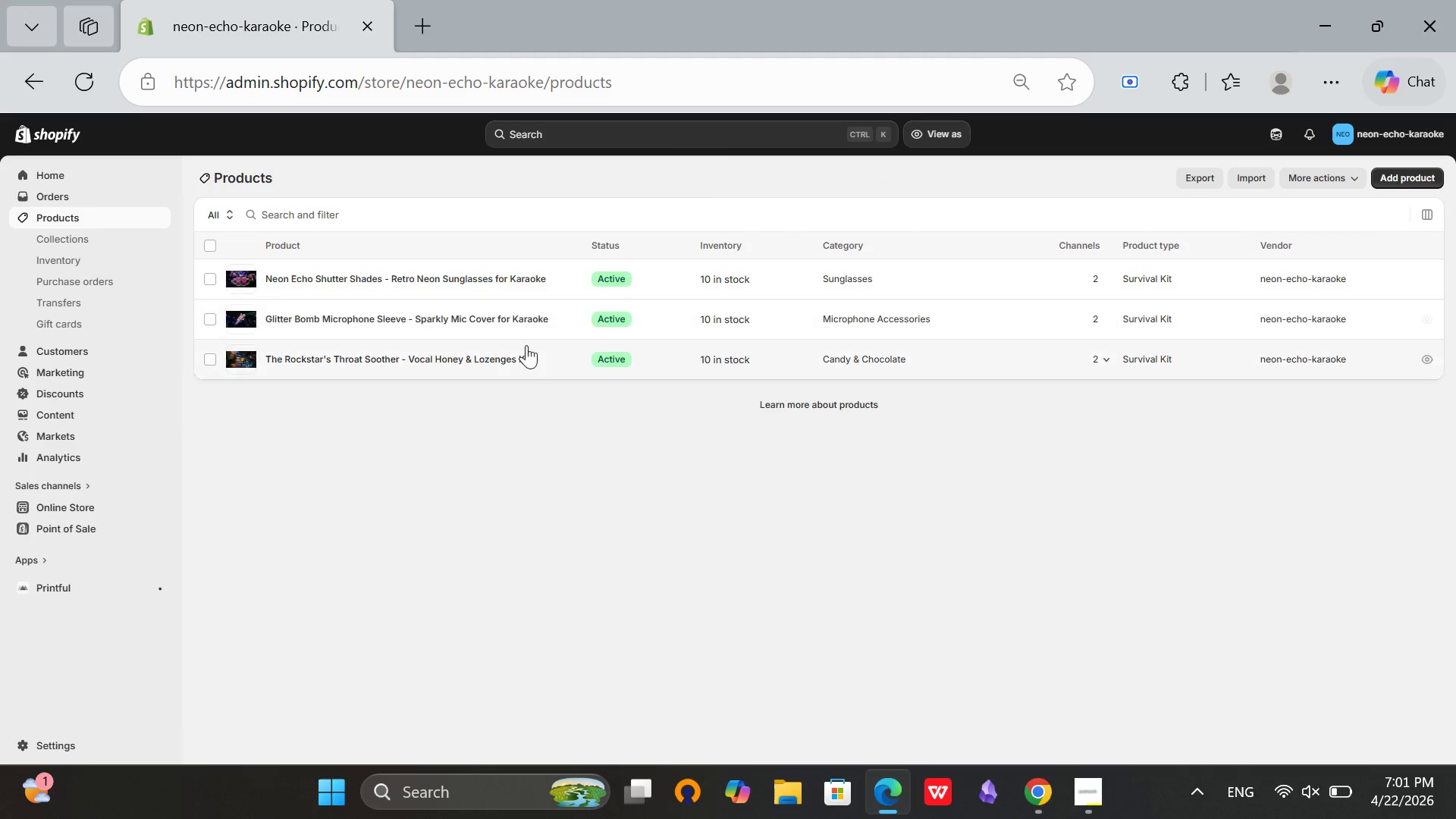 
left_click([347, 319])
 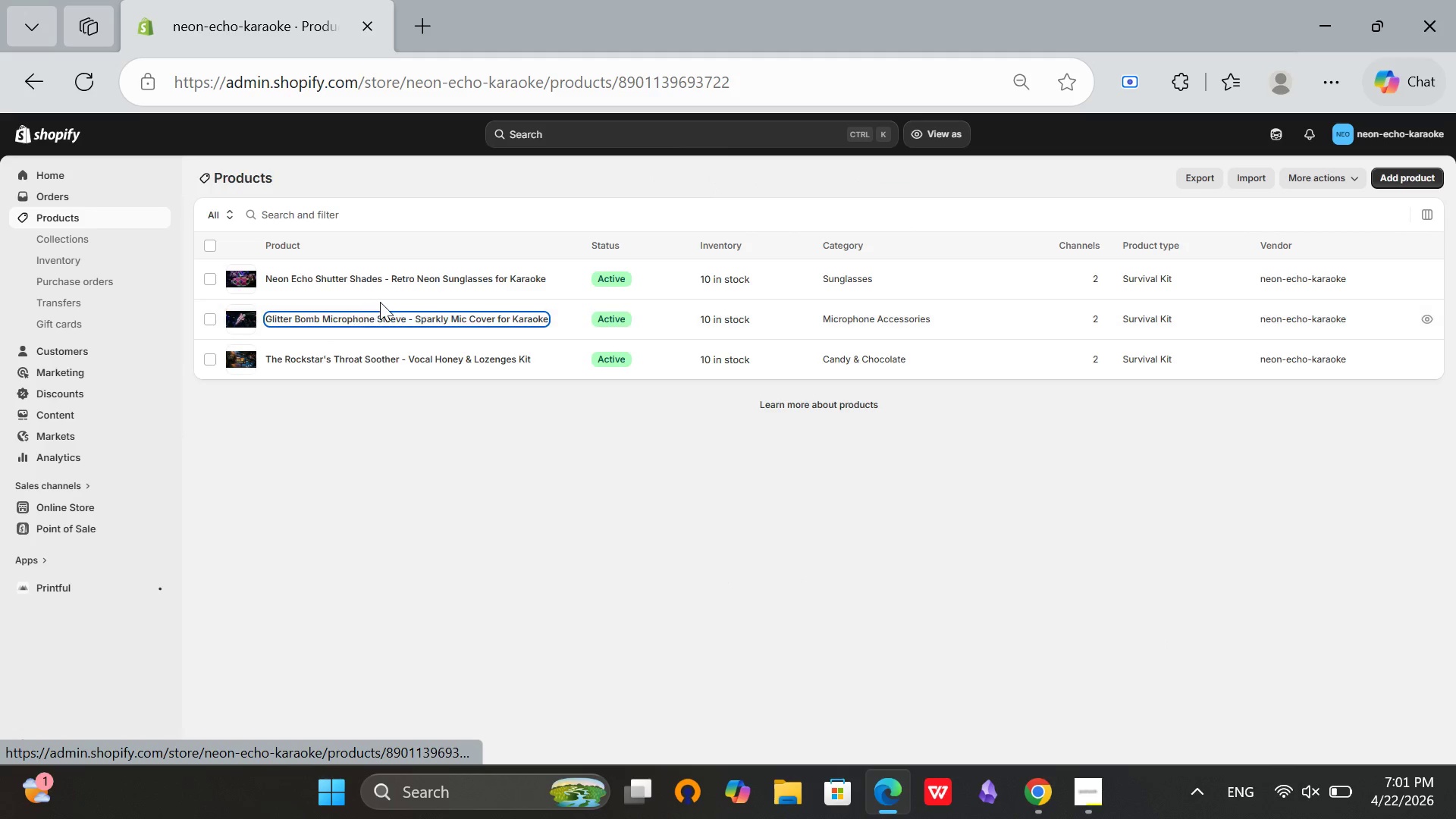 
mouse_move([397, 314])
 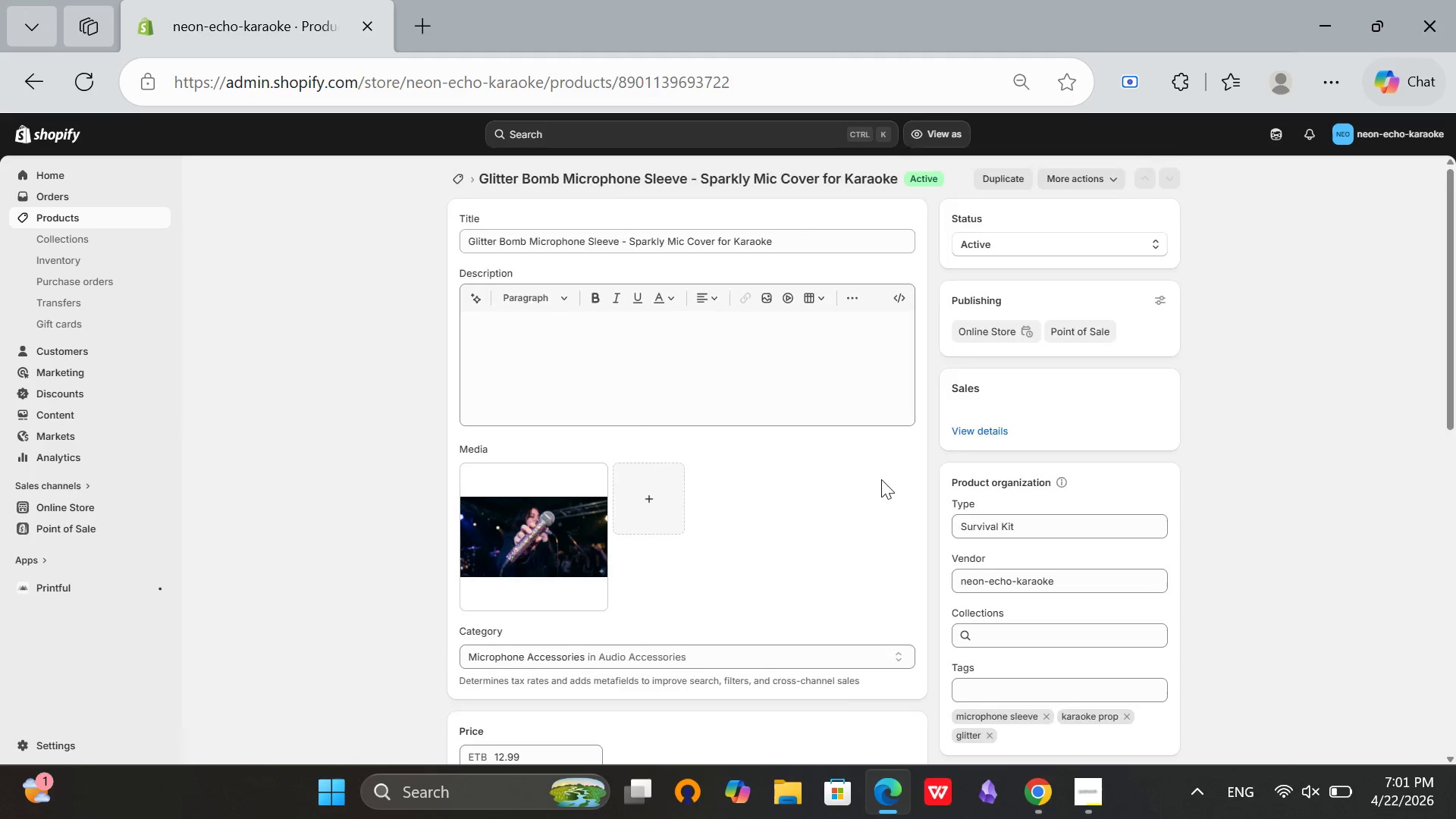 
scroll: coordinate [1212, 460], scroll_direction: down, amount: 12.0
 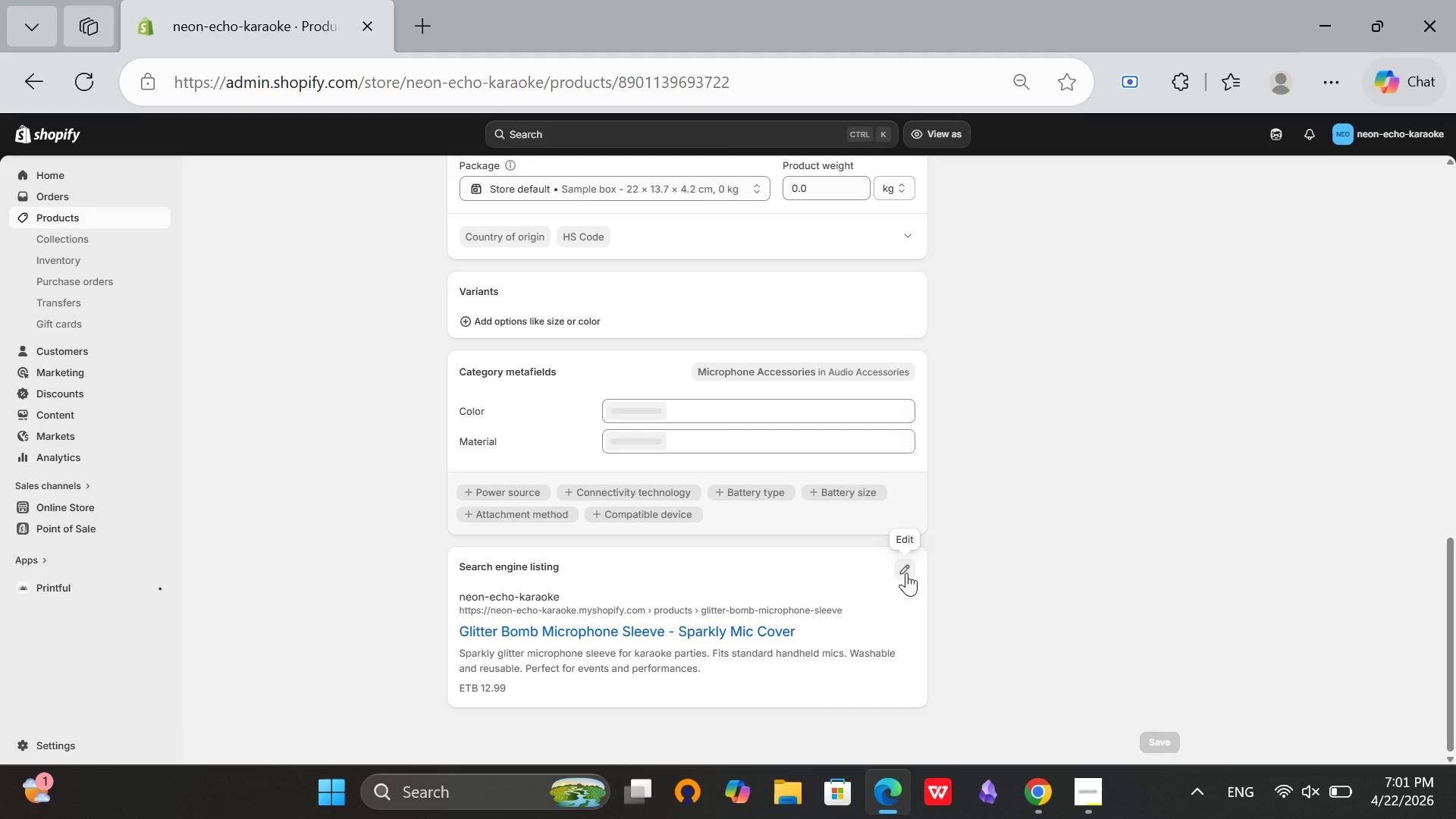 
left_click([906, 573])
 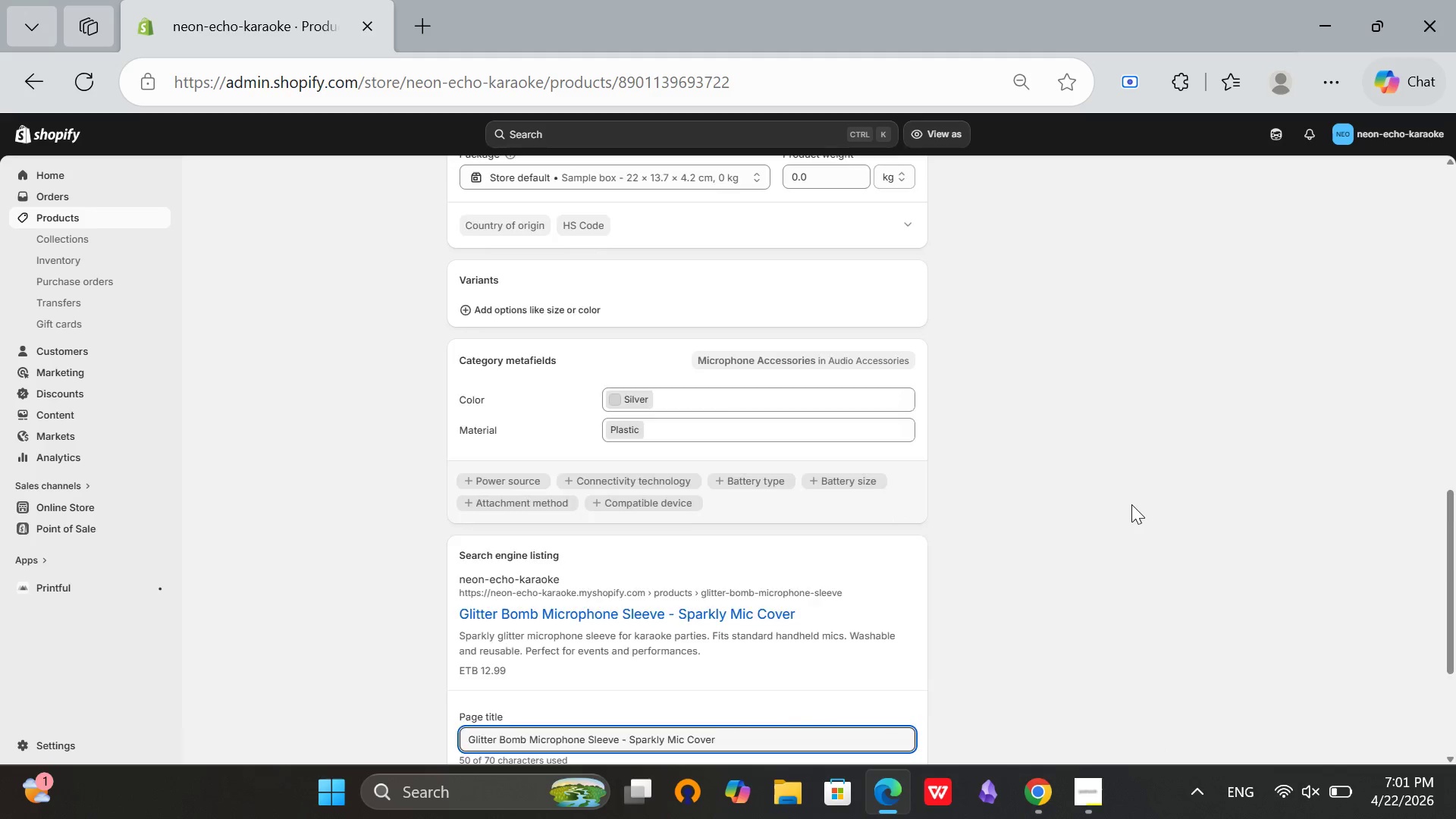 
left_click([1144, 462])
 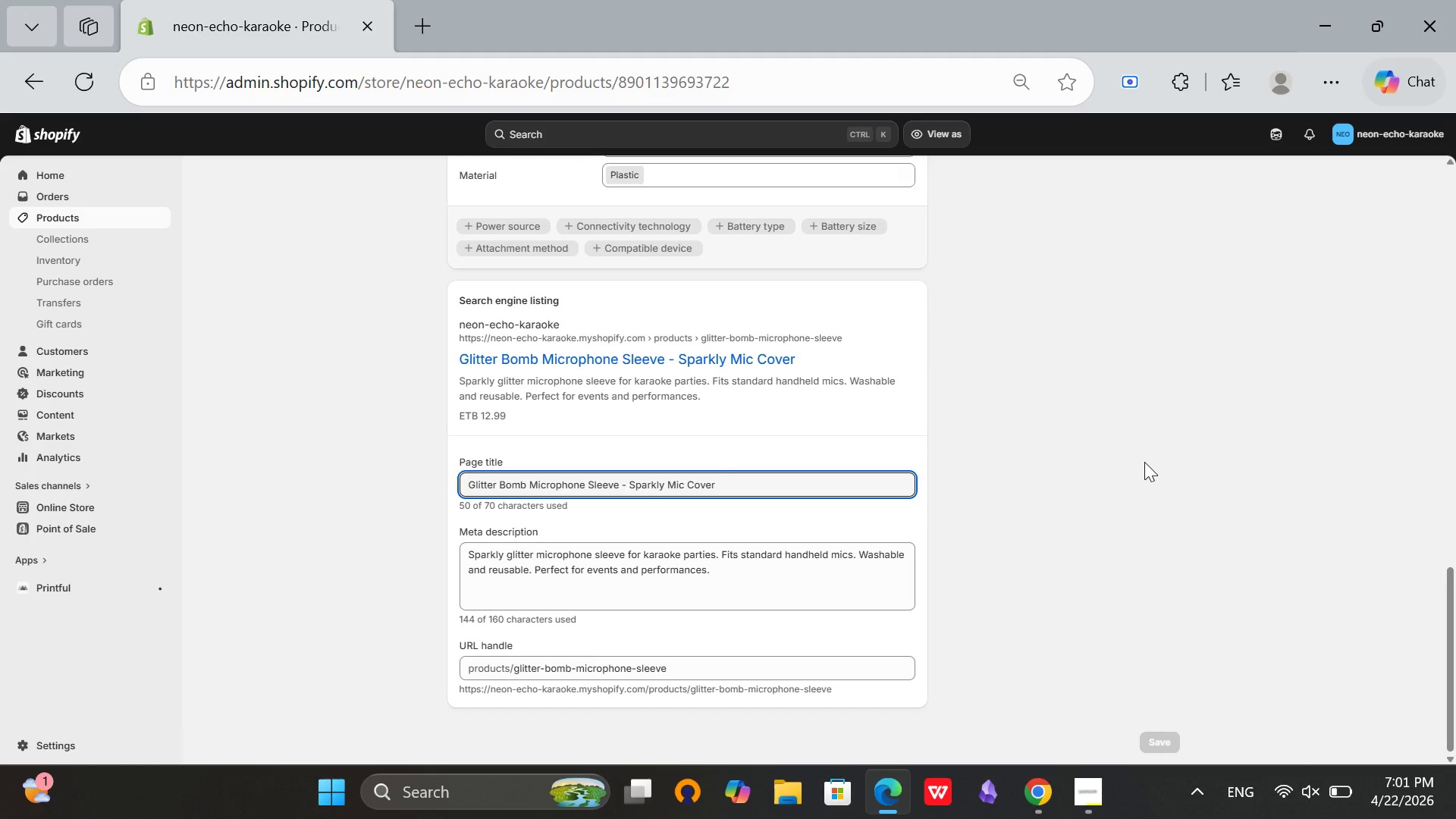 
scroll: coordinate [1144, 462], scroll_direction: down, amount: 6.0
 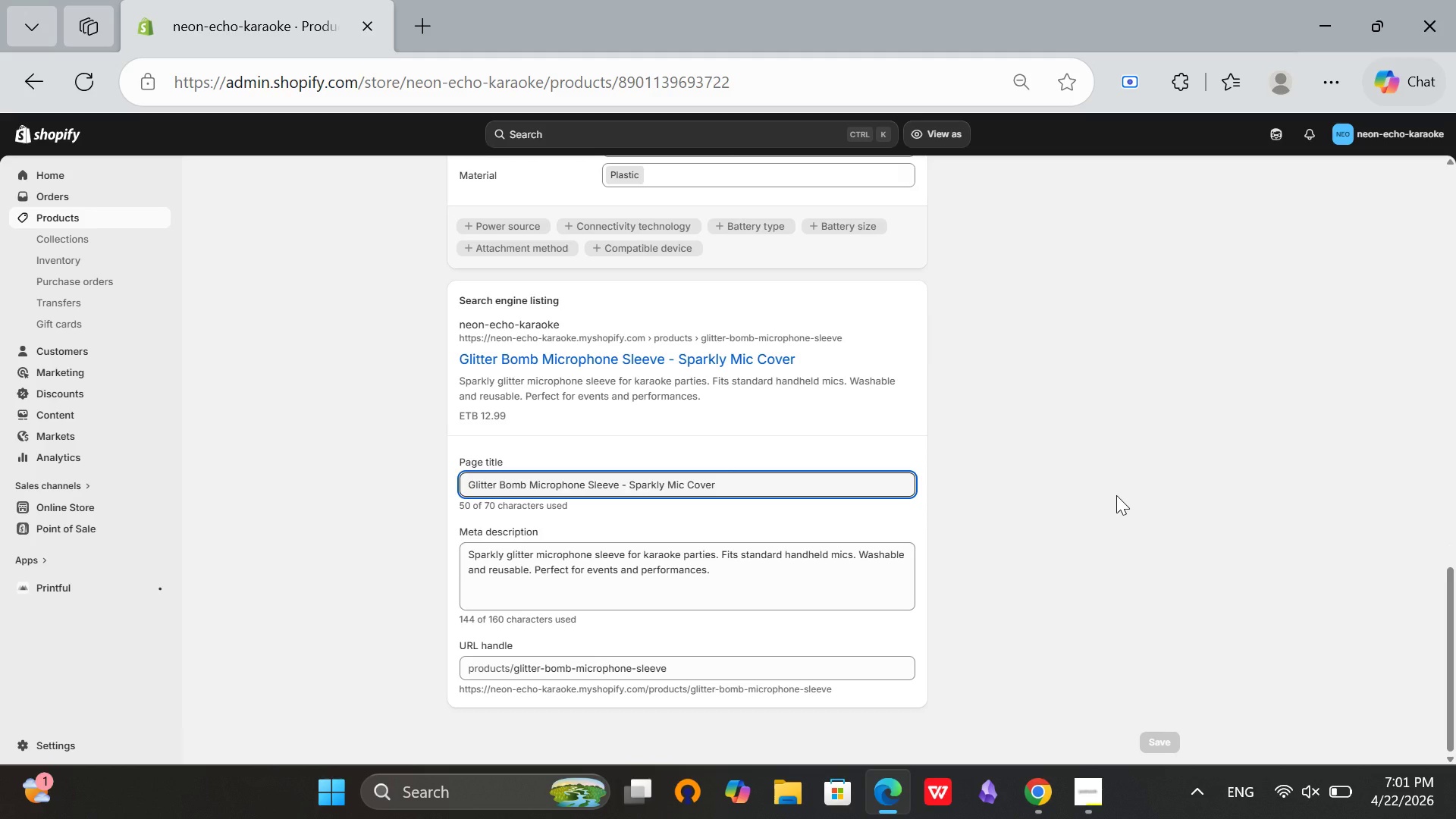 
wait(15.97)
 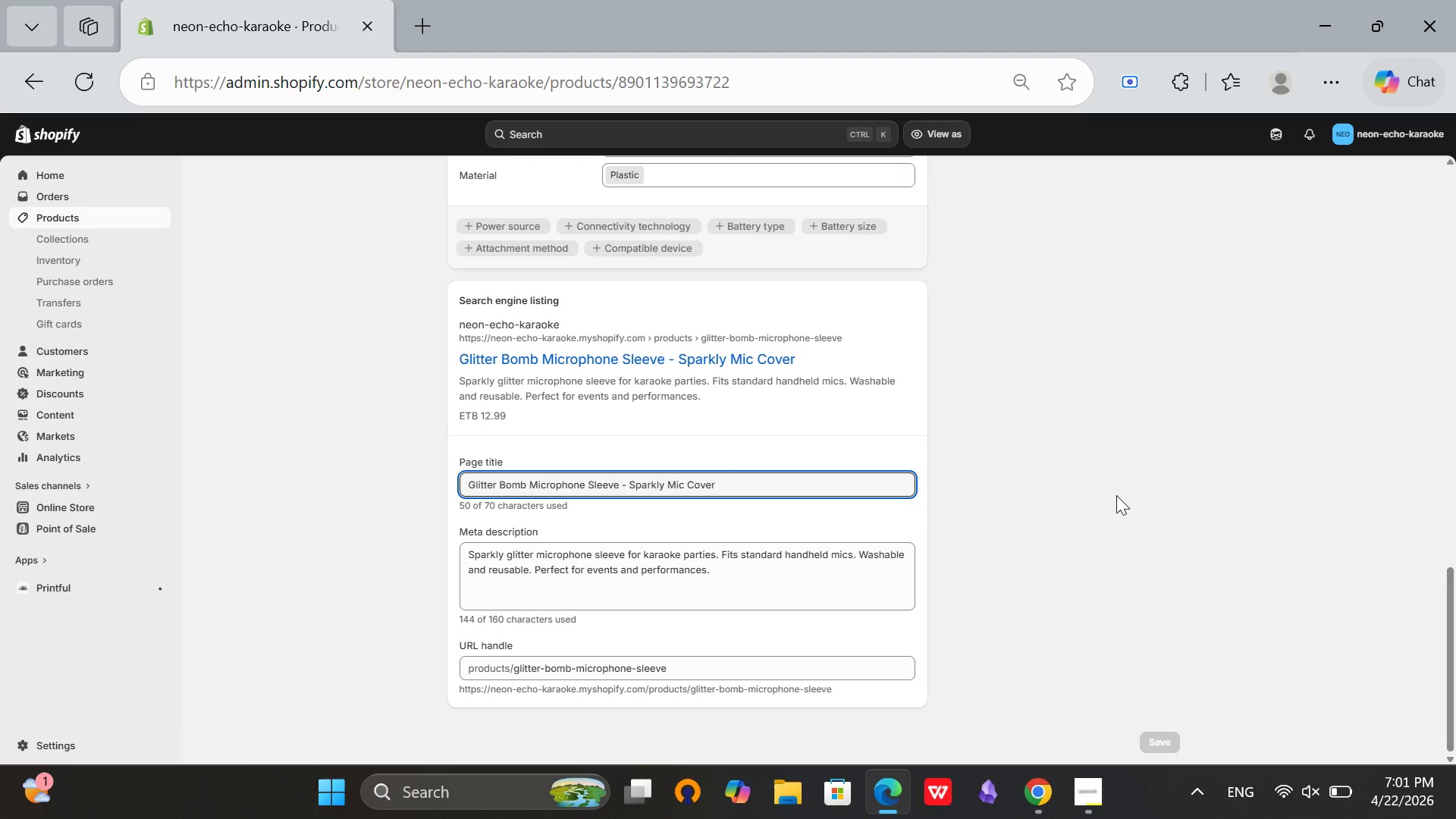 
scroll: coordinate [752, 329], scroll_direction: up, amount: 14.0
 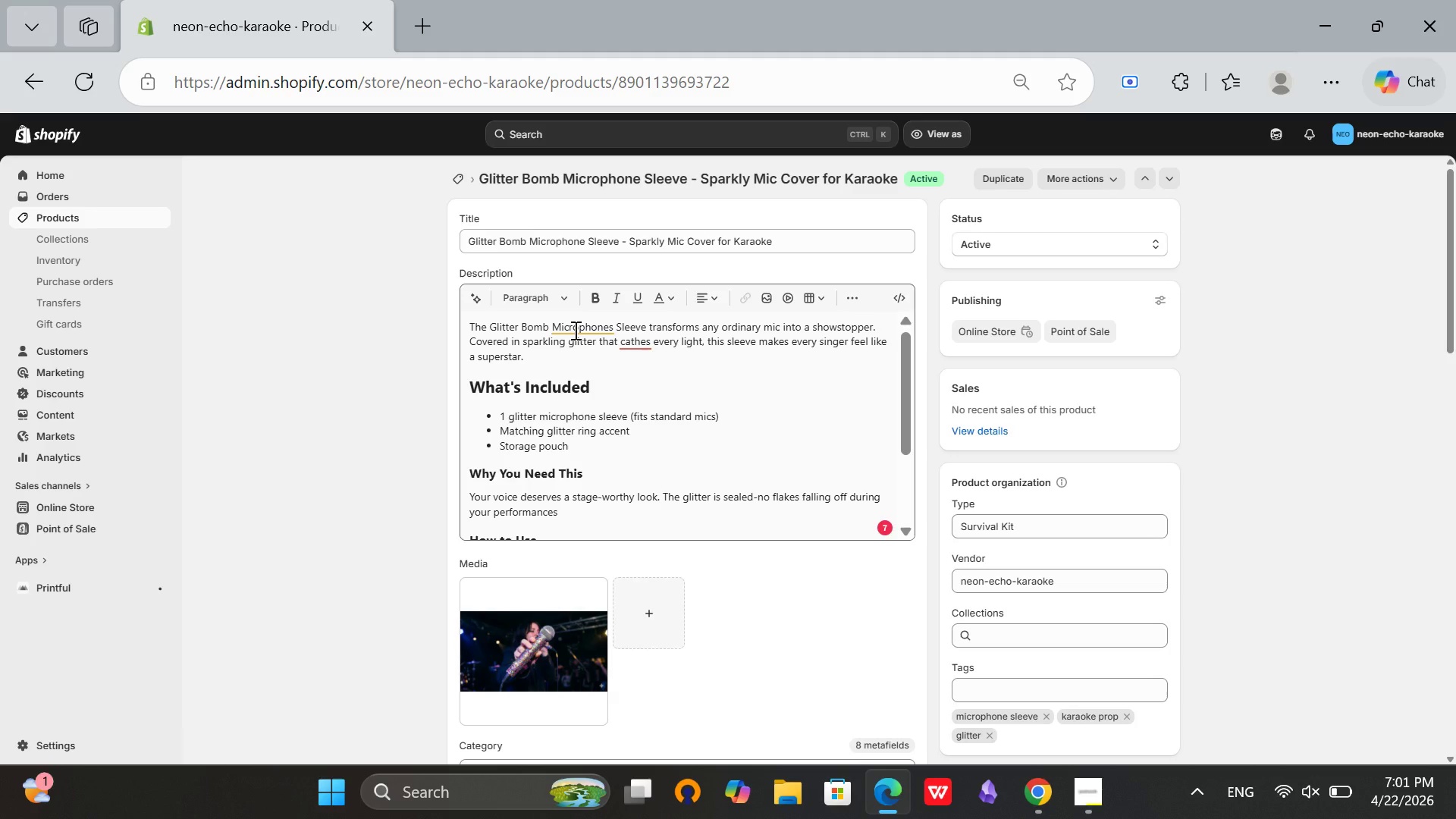 
left_click([574, 330])
 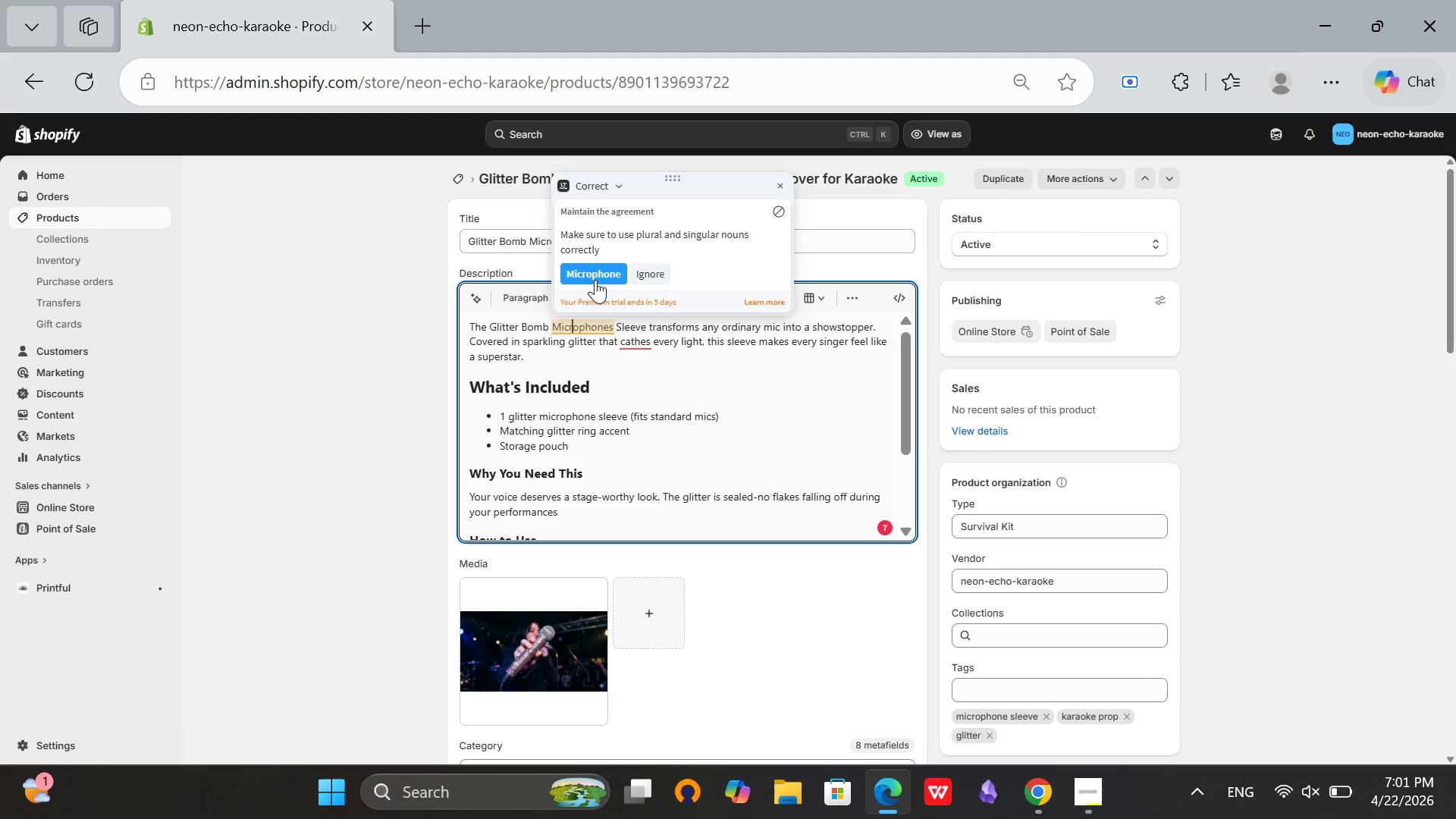 
left_click([595, 280])
 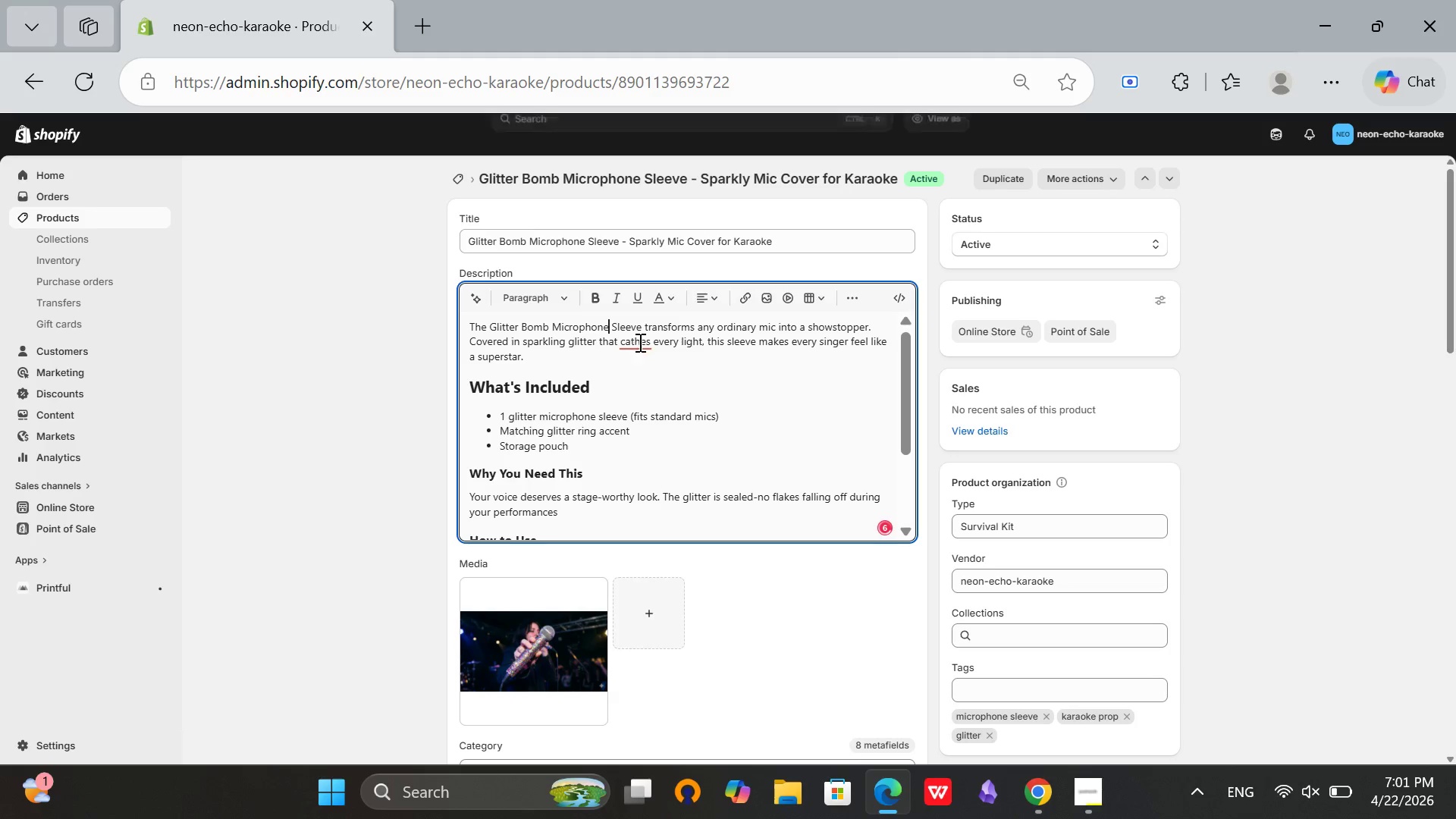 
left_click([639, 342])
 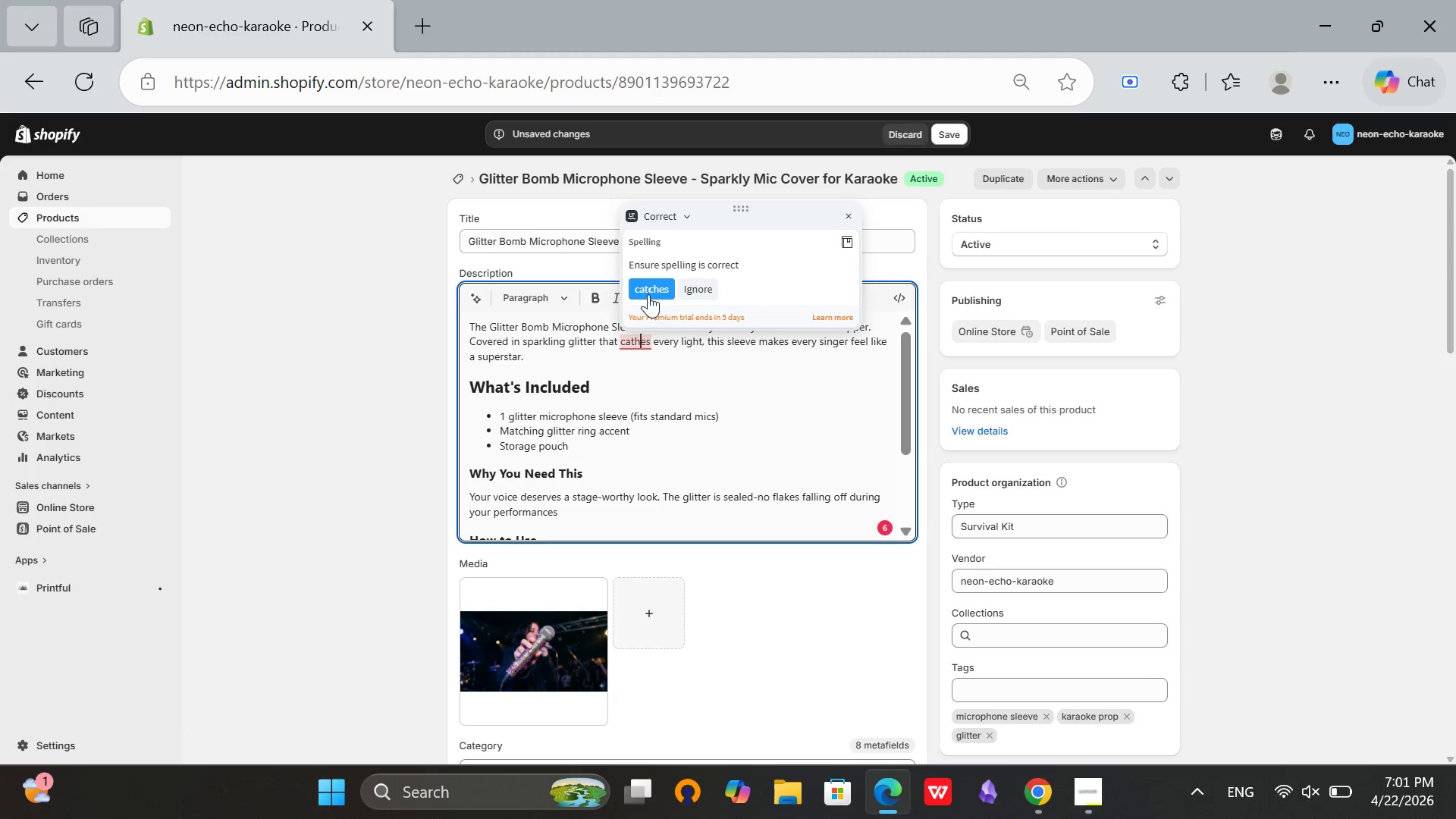 
left_click([649, 292])
 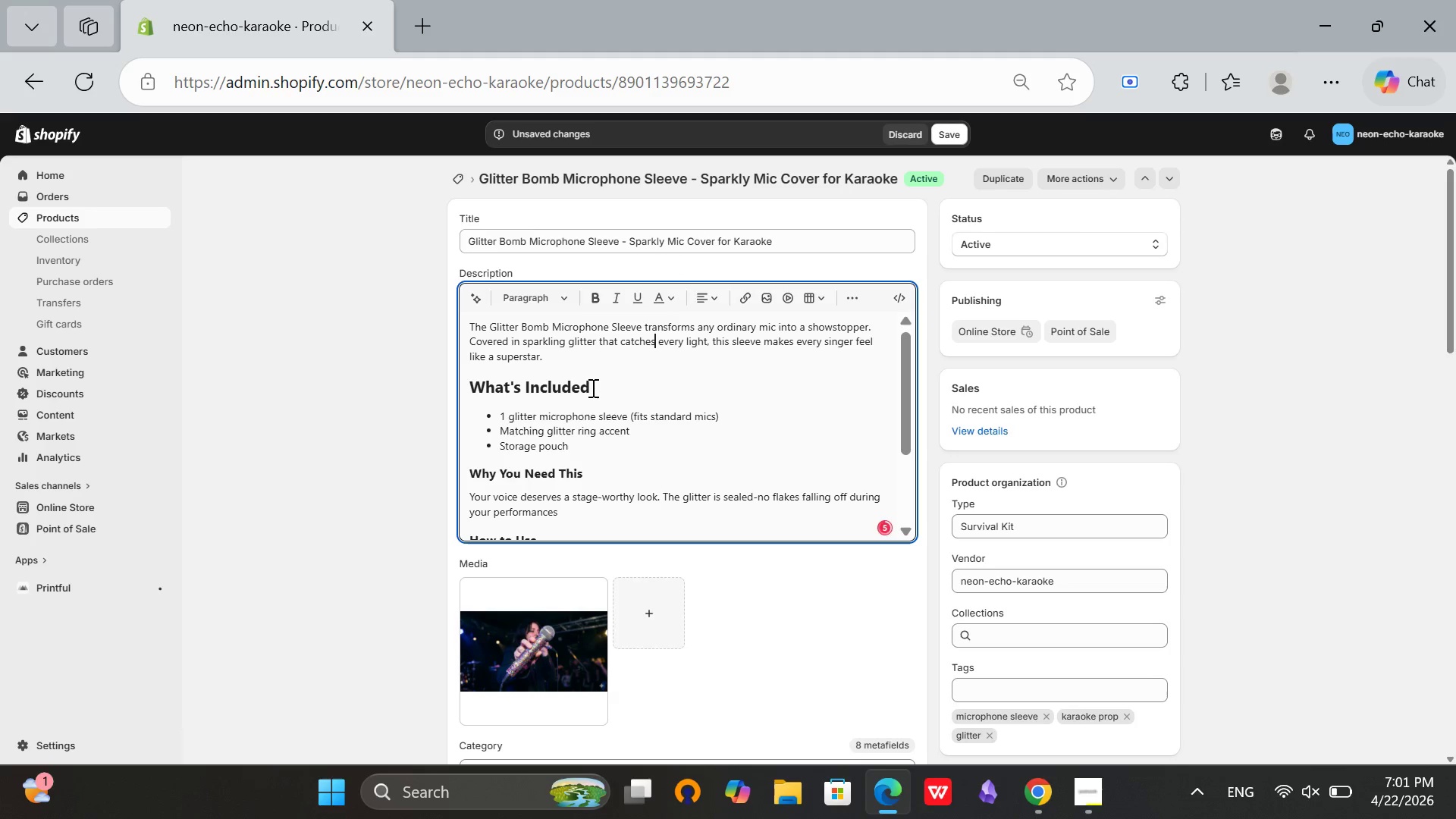 
left_click([592, 388])
 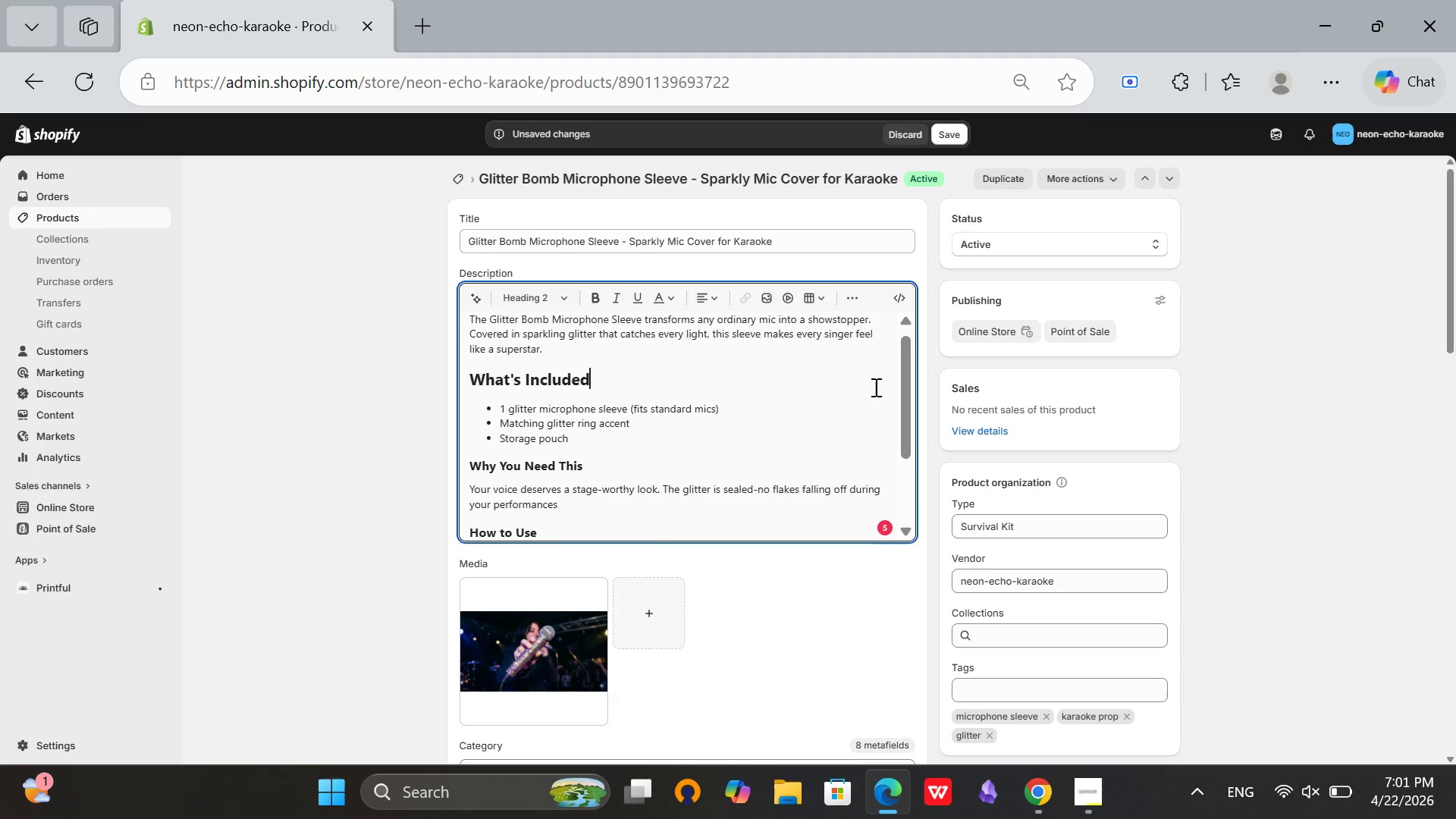 
scroll: coordinate [814, 392], scroll_direction: down, amount: 6.0
 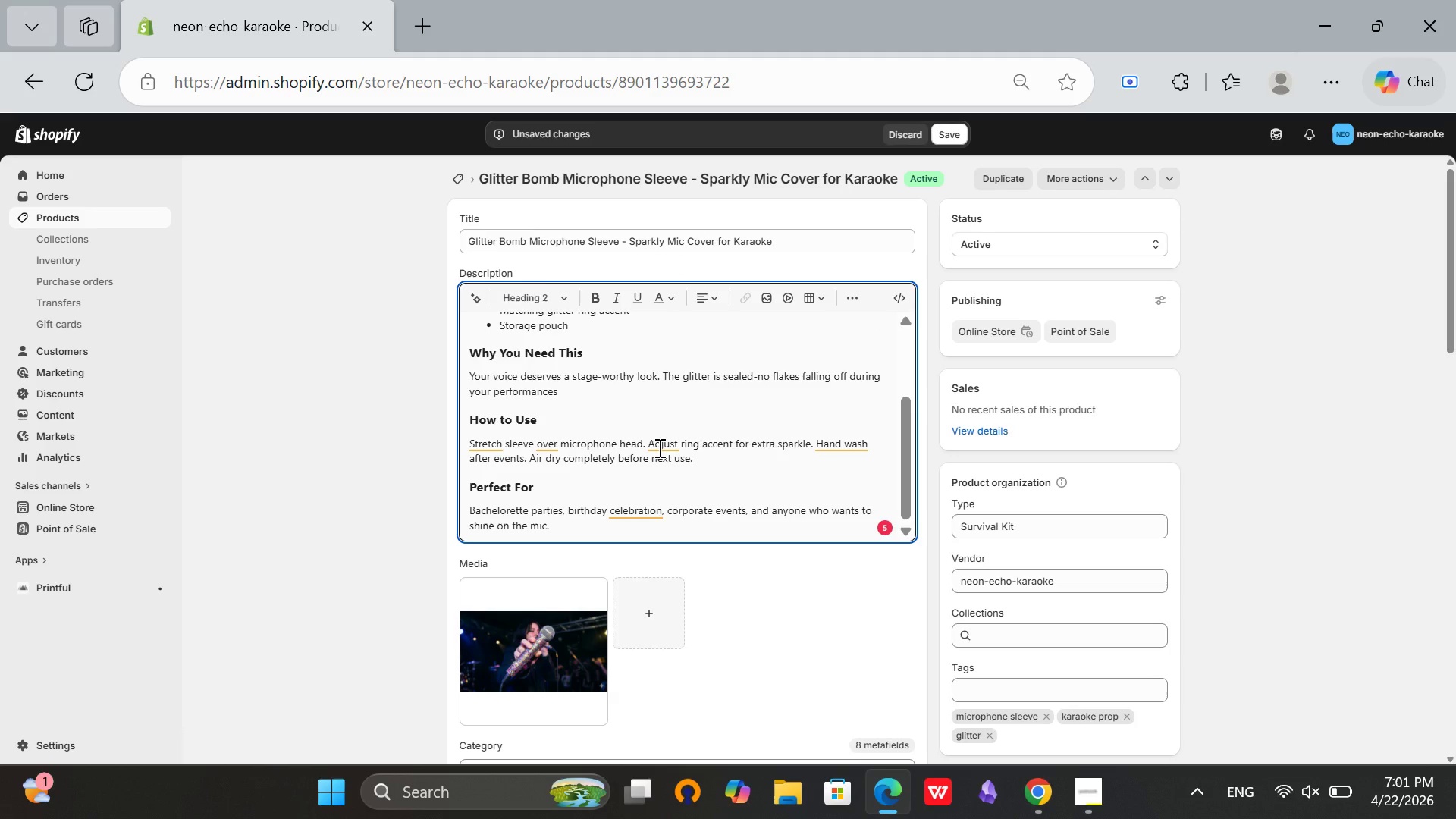 
left_click([658, 447])
 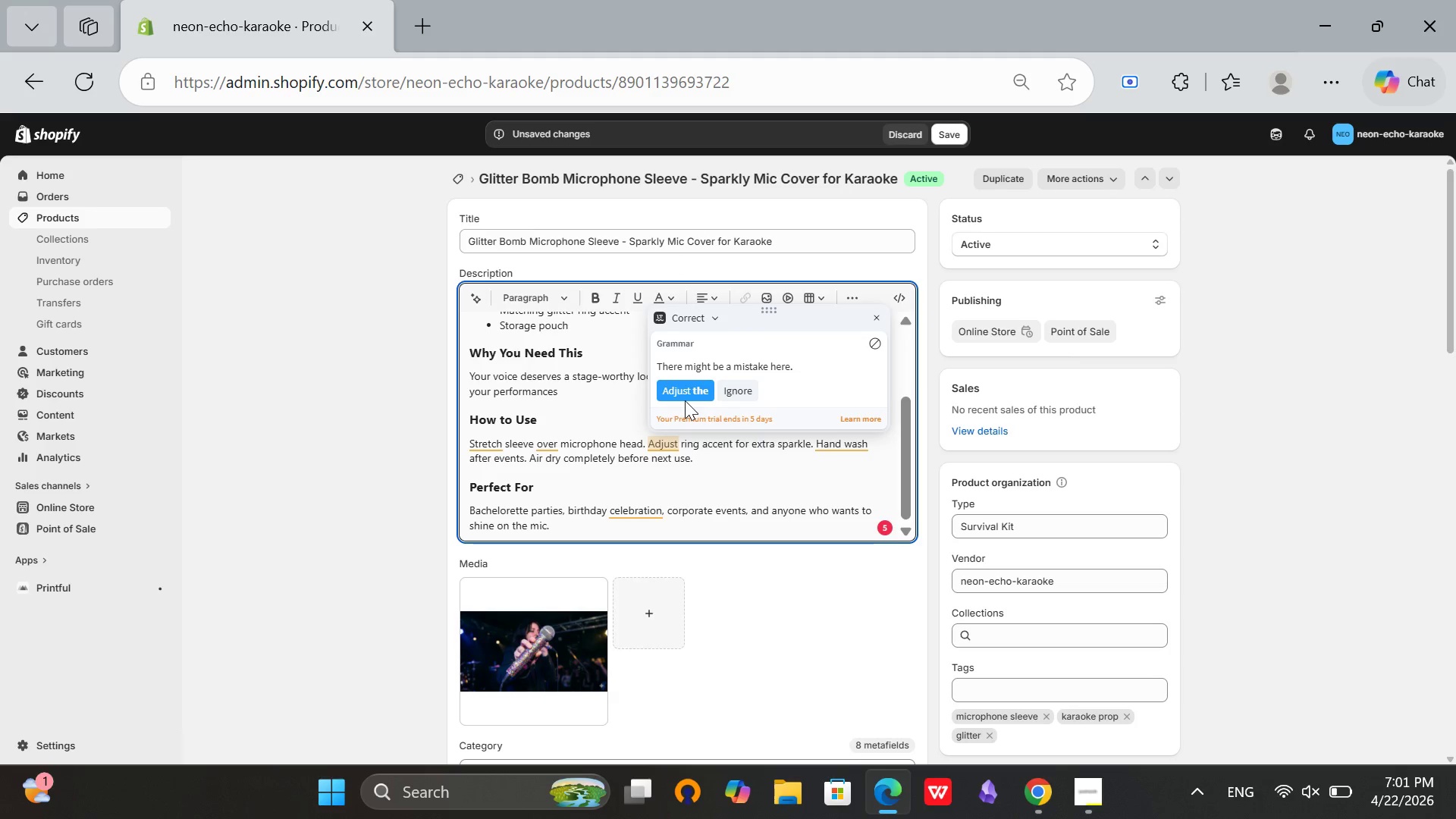 
left_click([685, 400])
 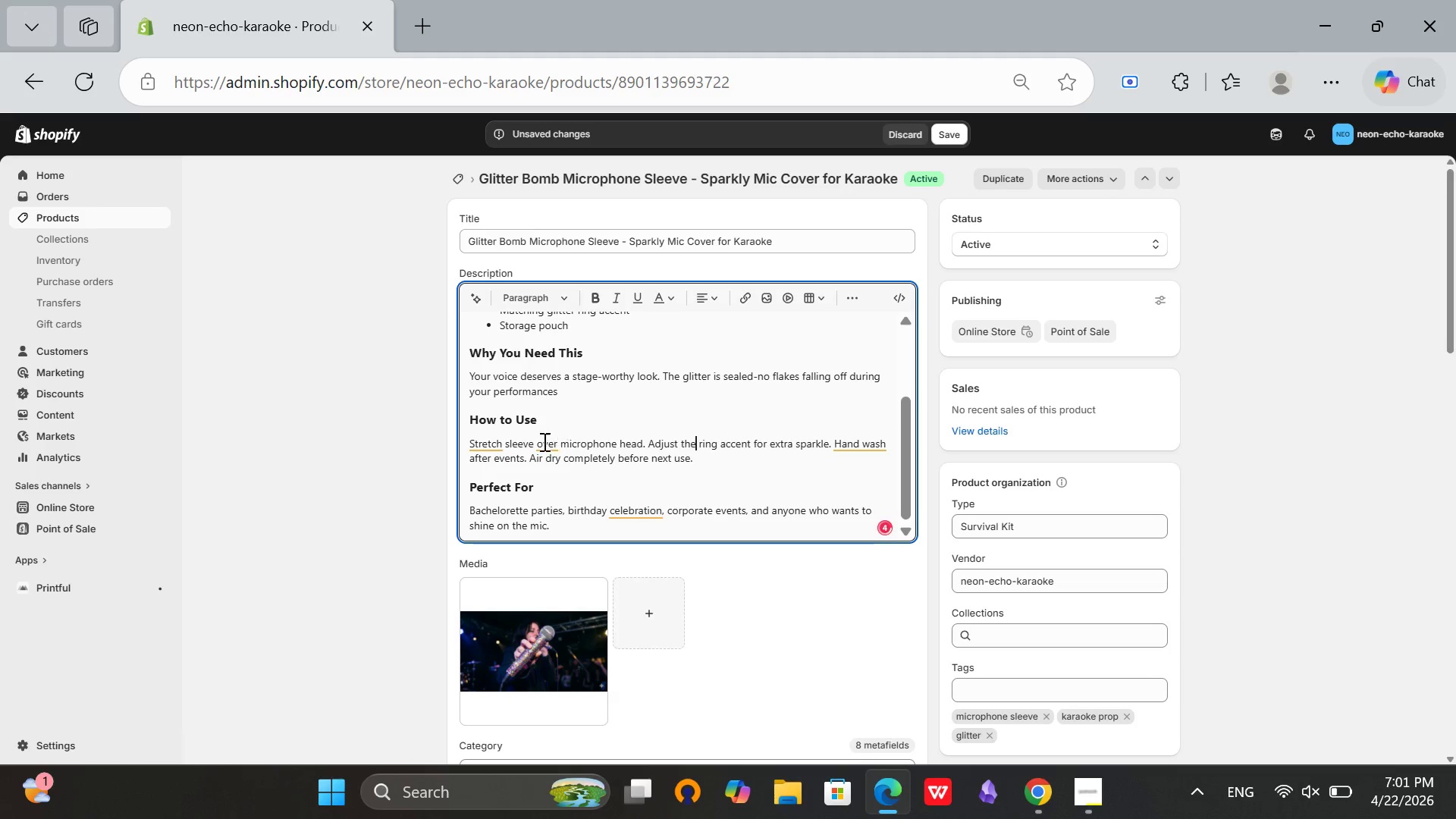 
left_click([538, 441])
 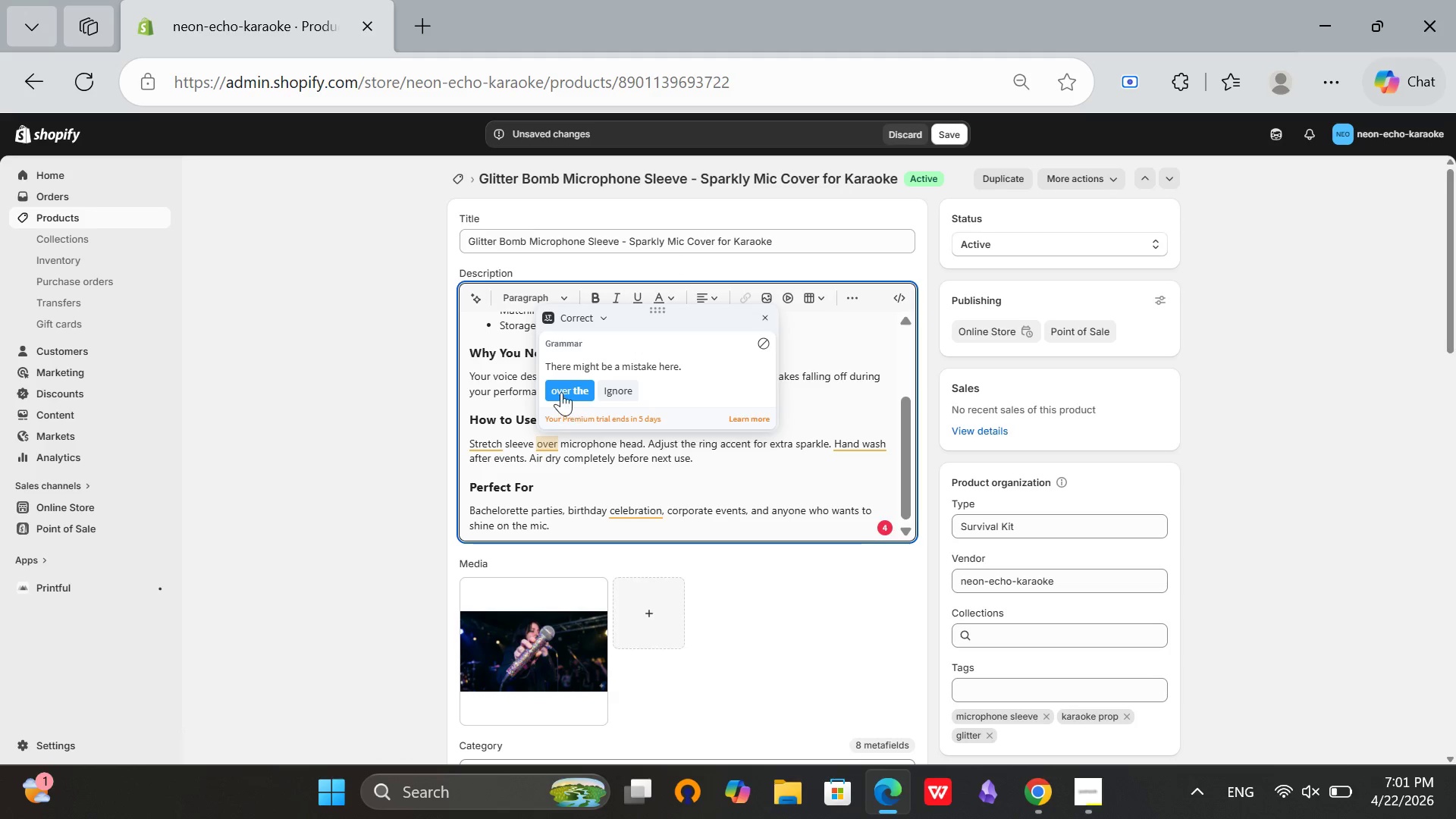 
left_click([561, 388])
 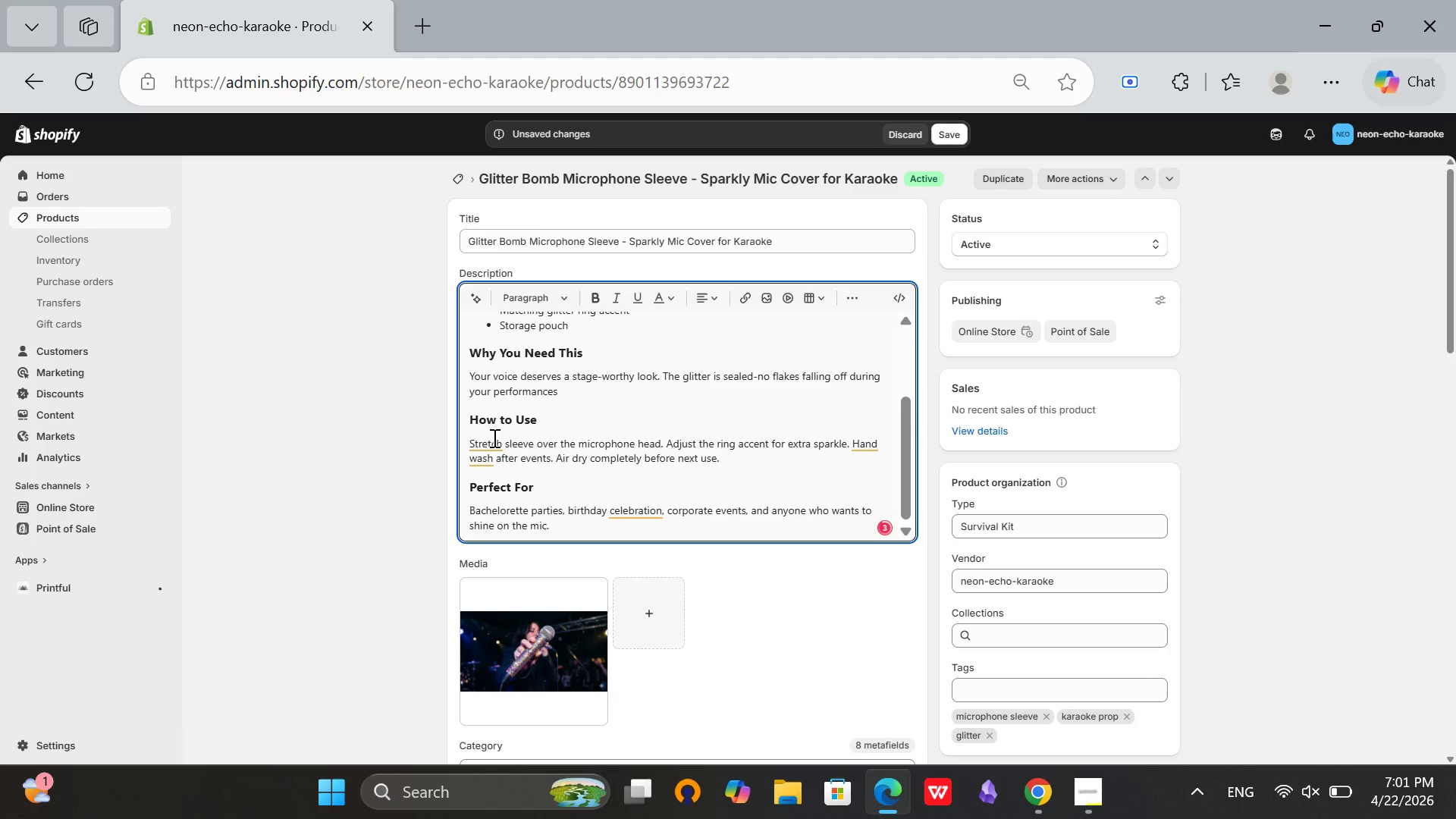 
left_click([485, 447])
 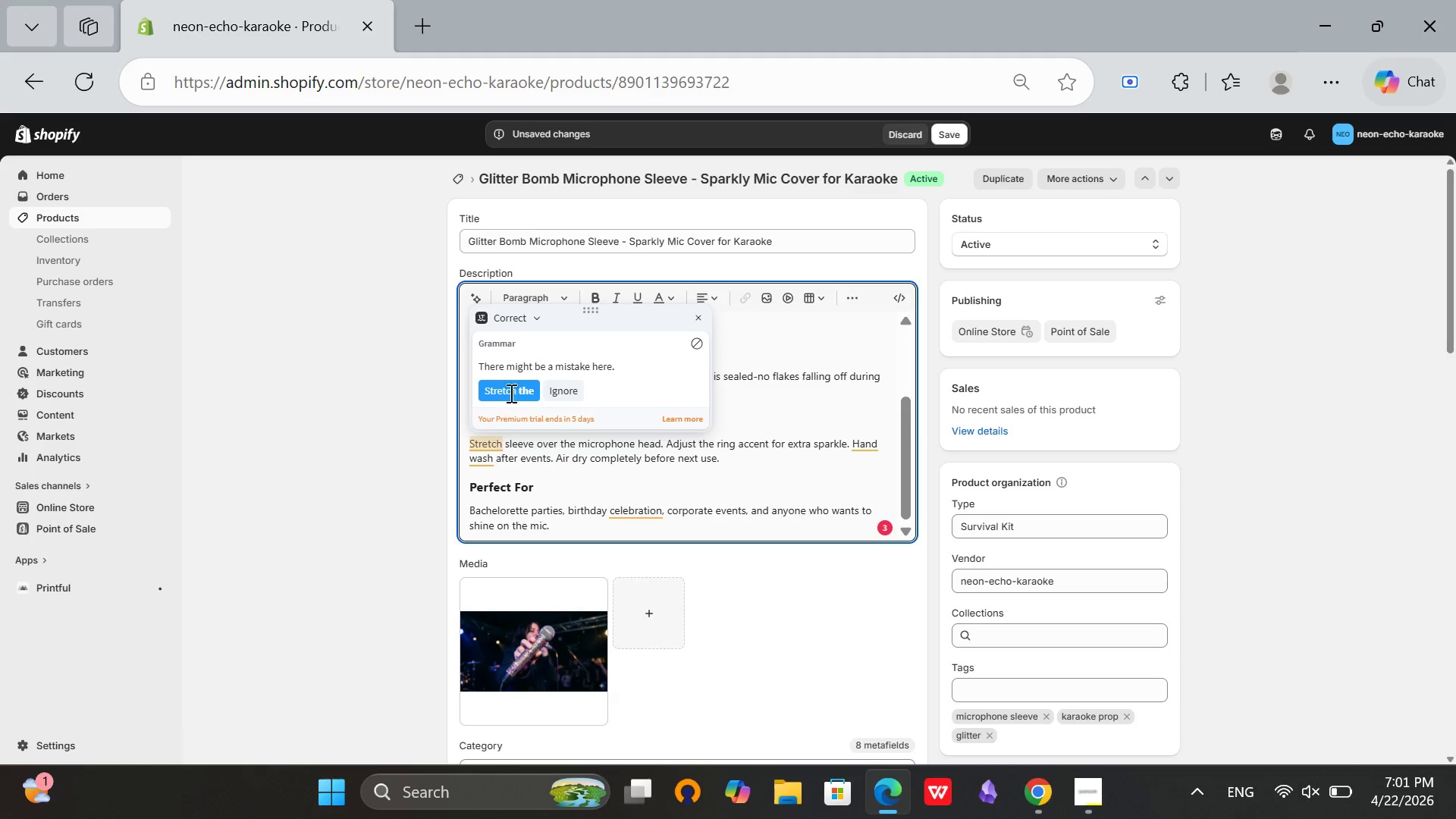 
left_click([510, 393])
 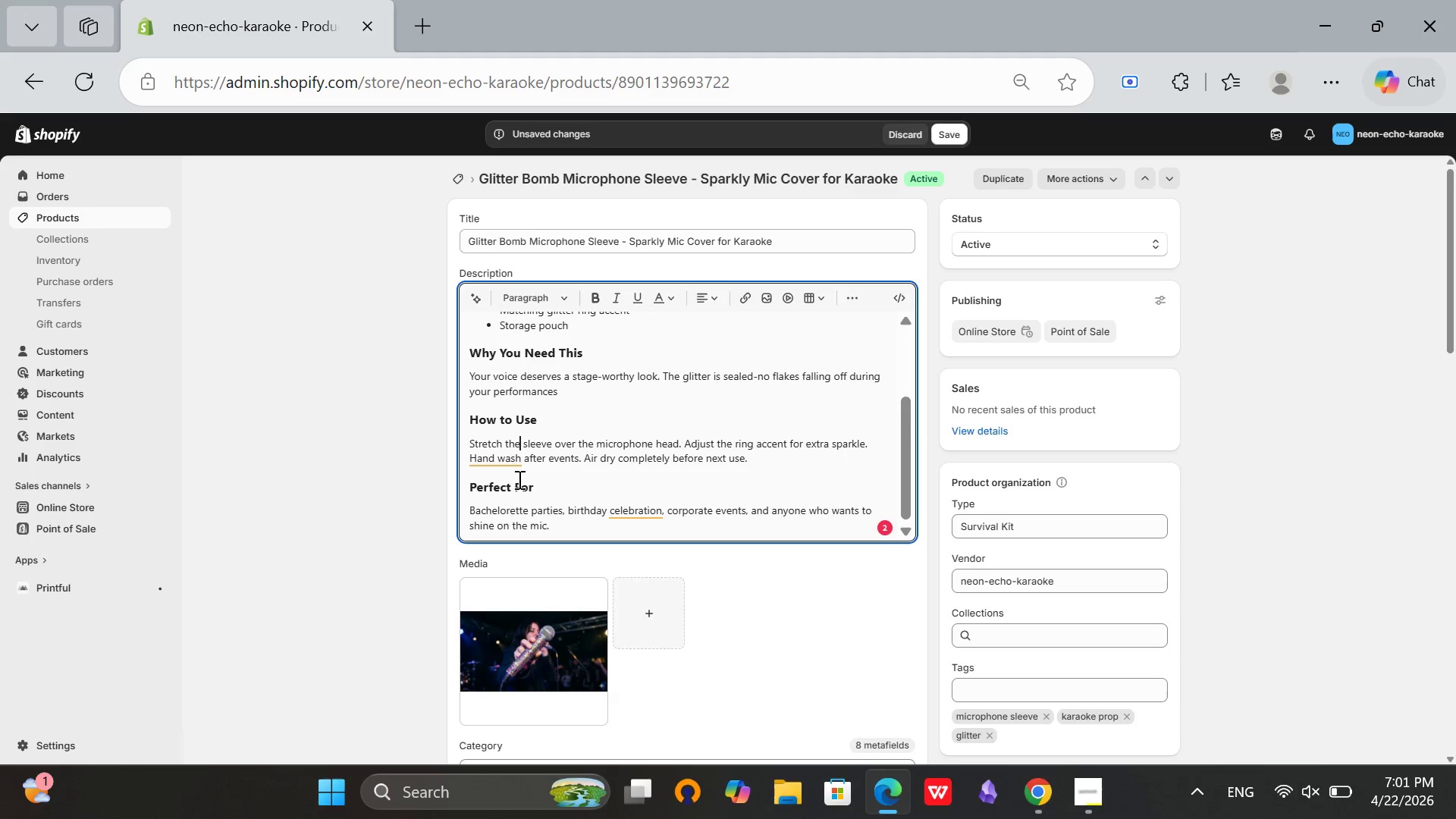 
wait(5.08)
 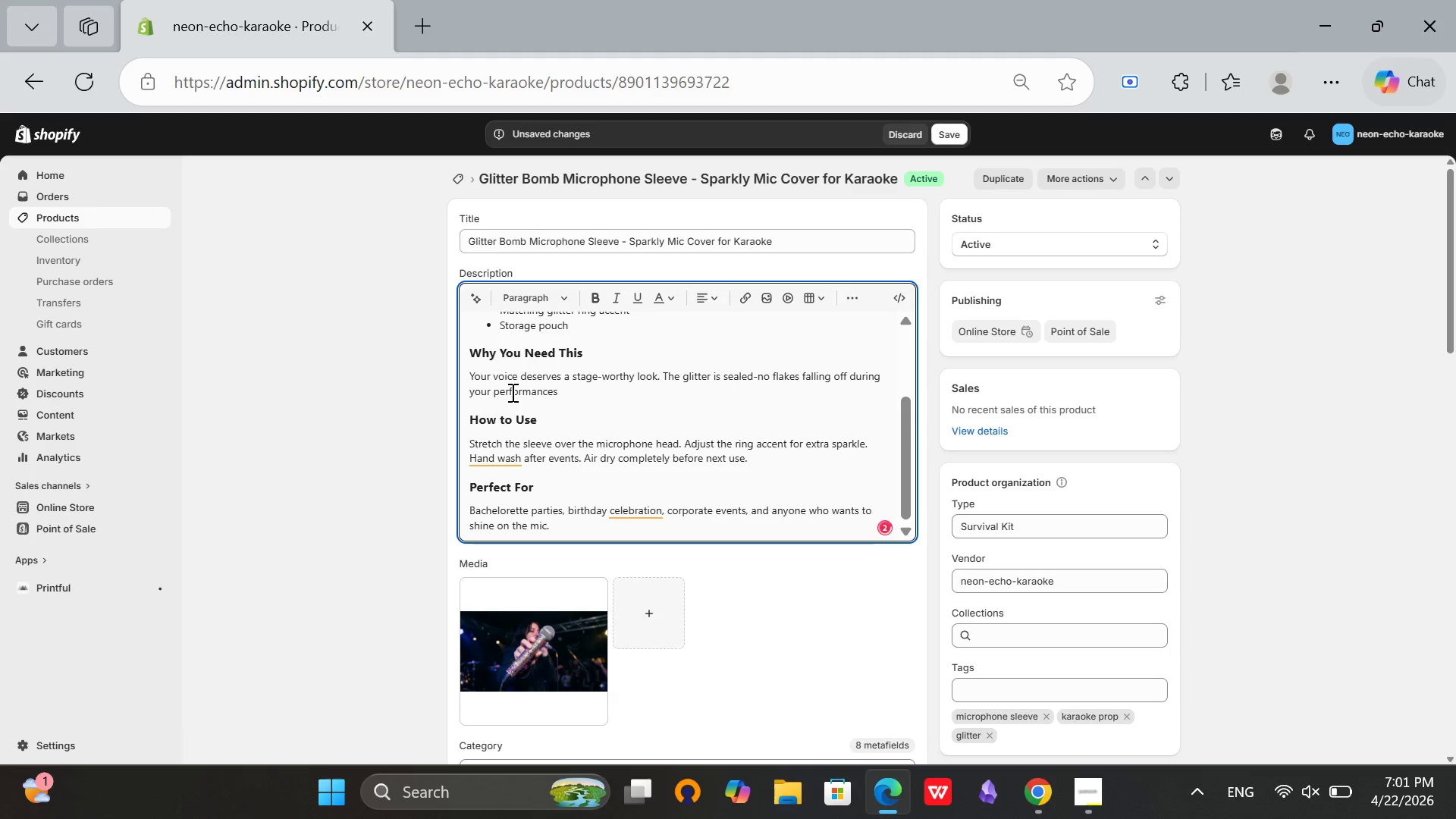 
left_click([486, 465])
 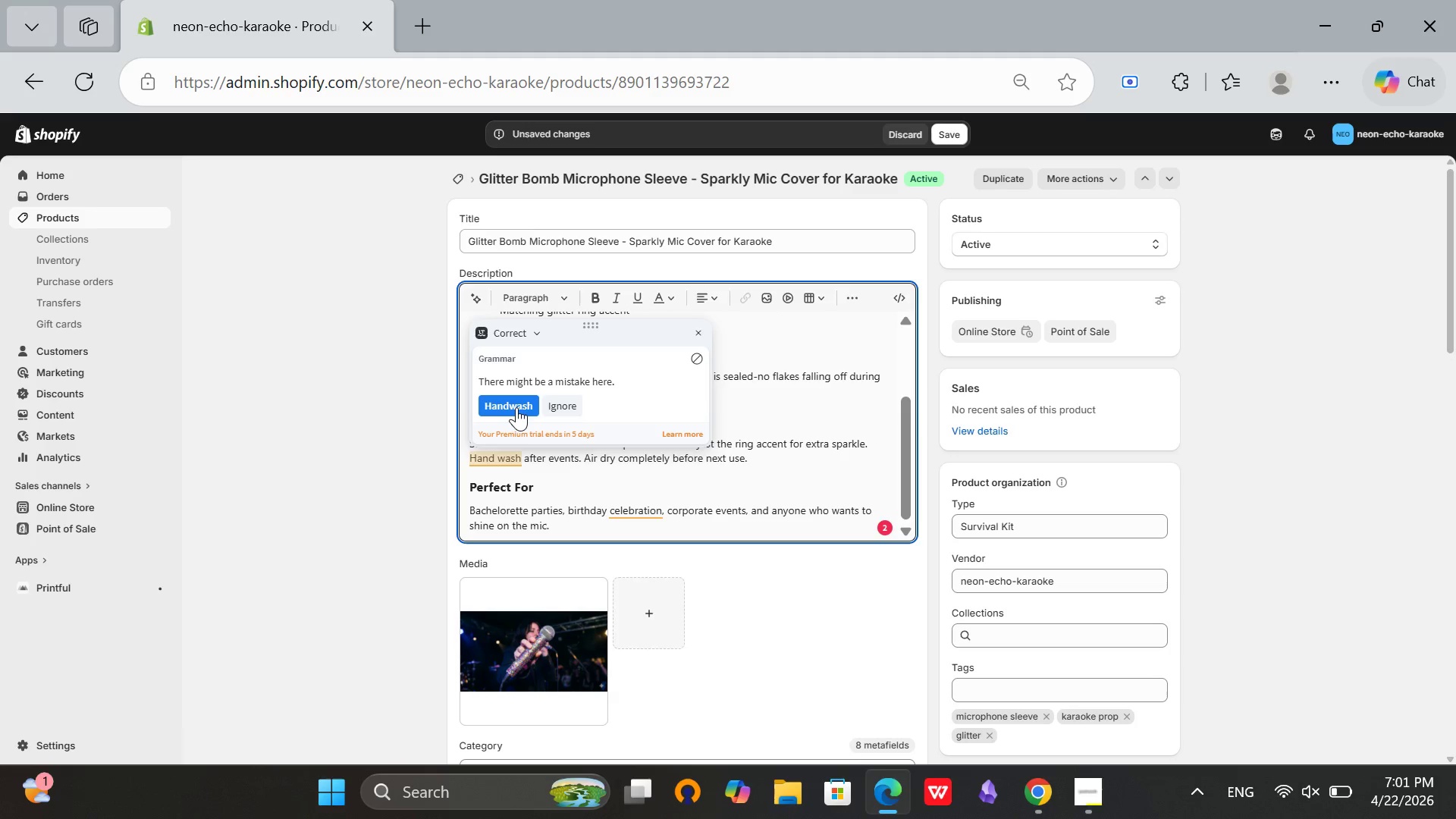 
left_click([516, 407])
 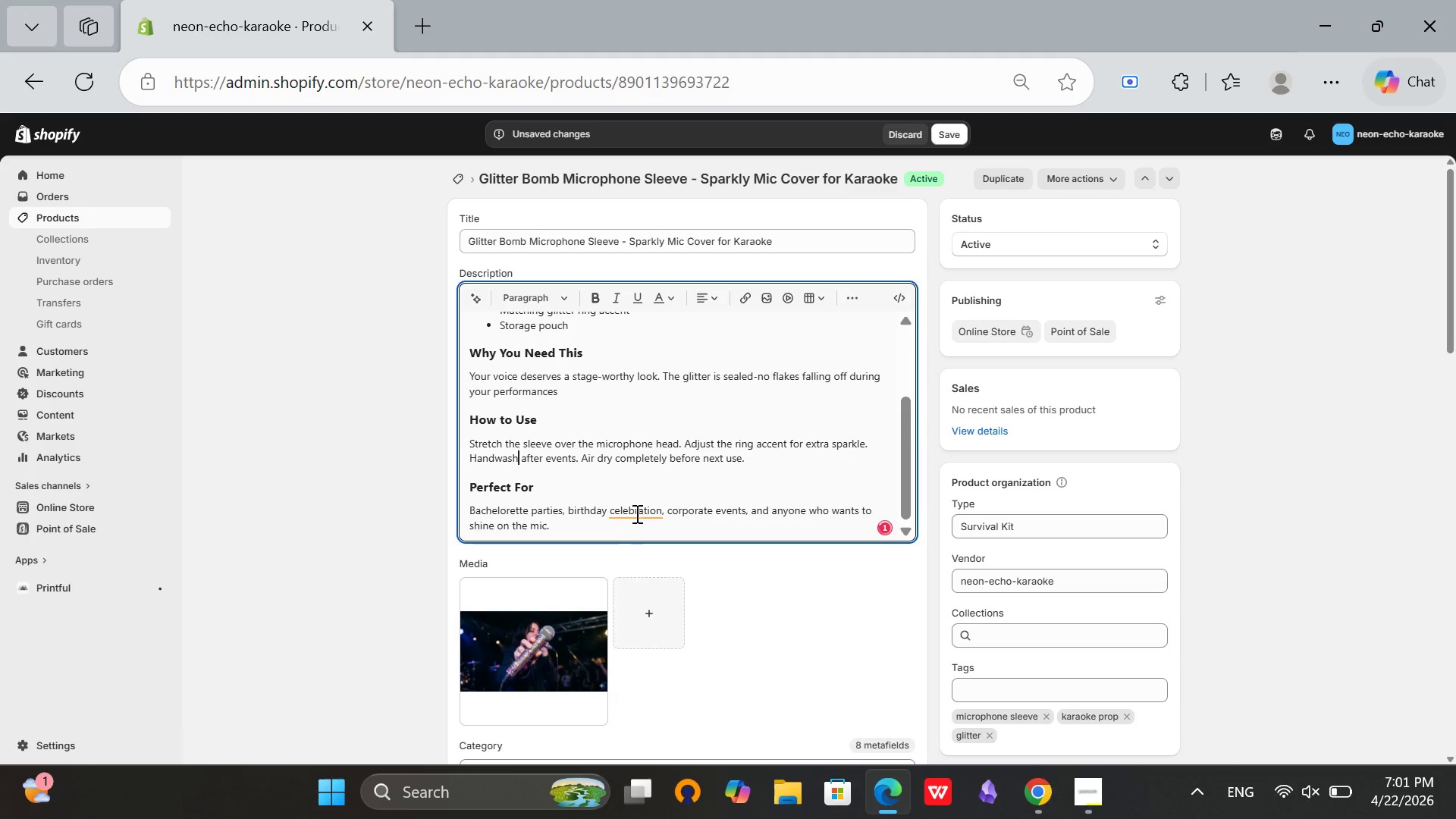 
left_click([635, 511])
 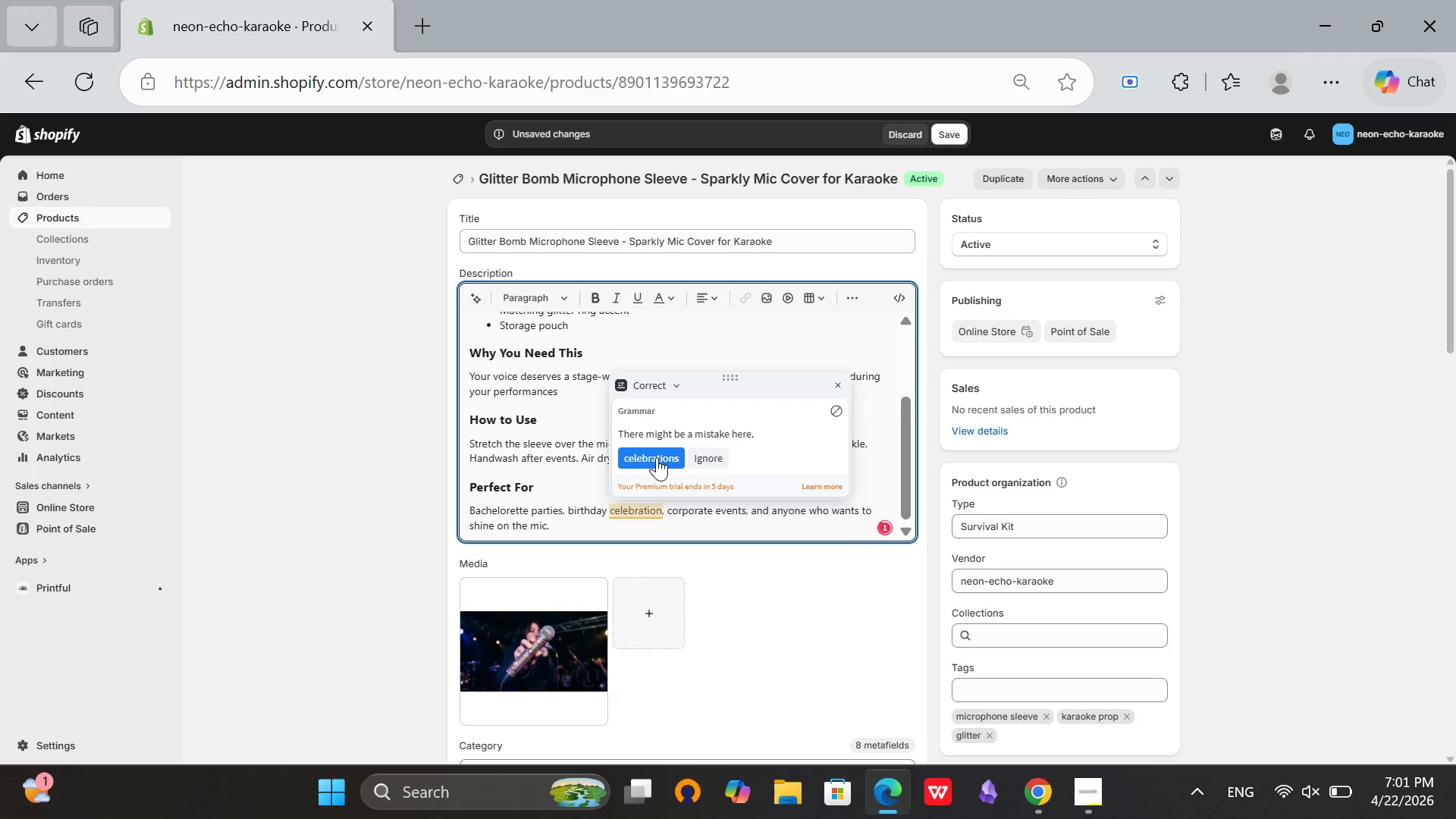 
left_click([657, 457])
 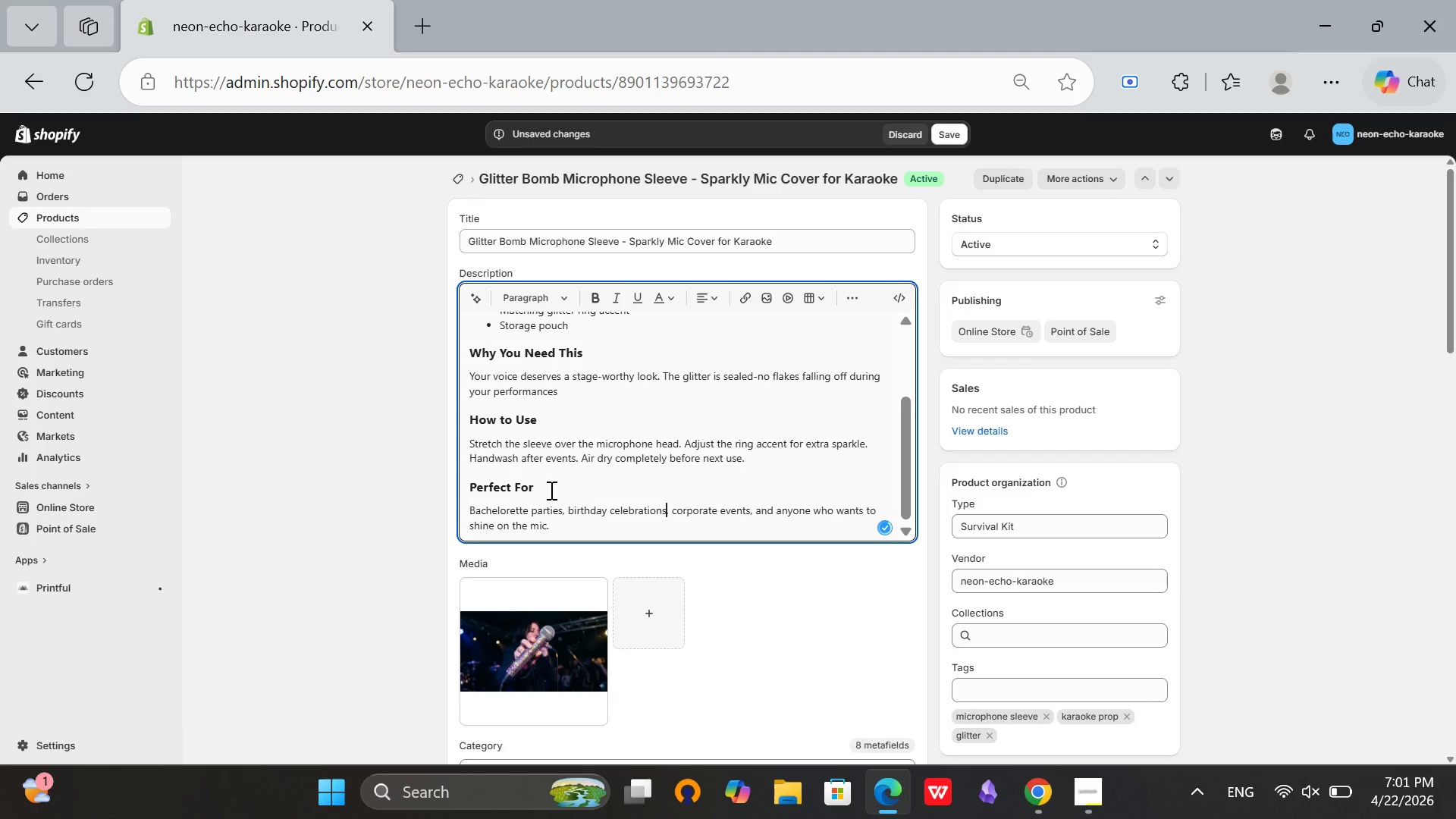 
scroll: coordinate [550, 490], scroll_direction: down, amount: 1.0
 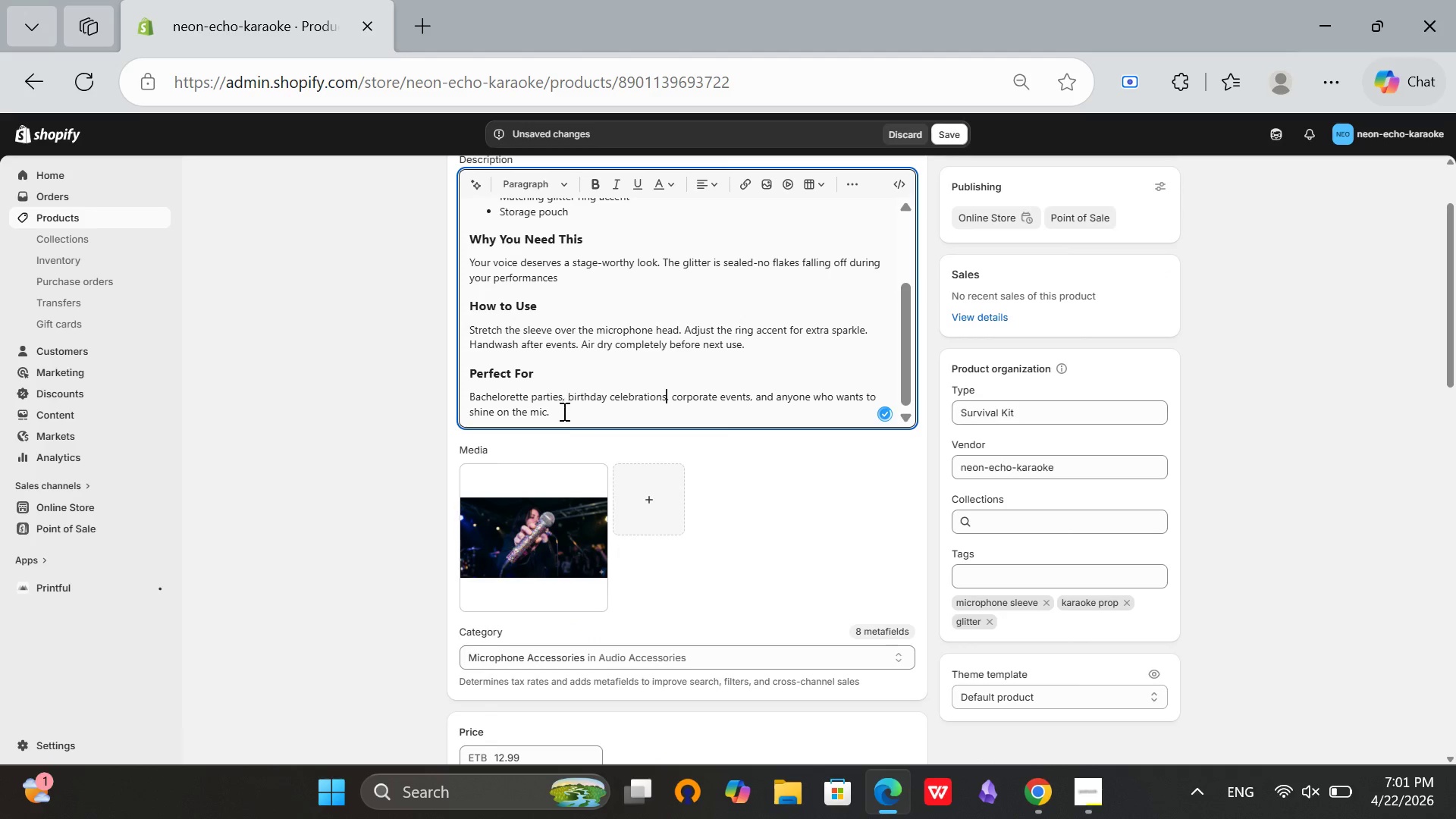 
left_click([563, 411])
 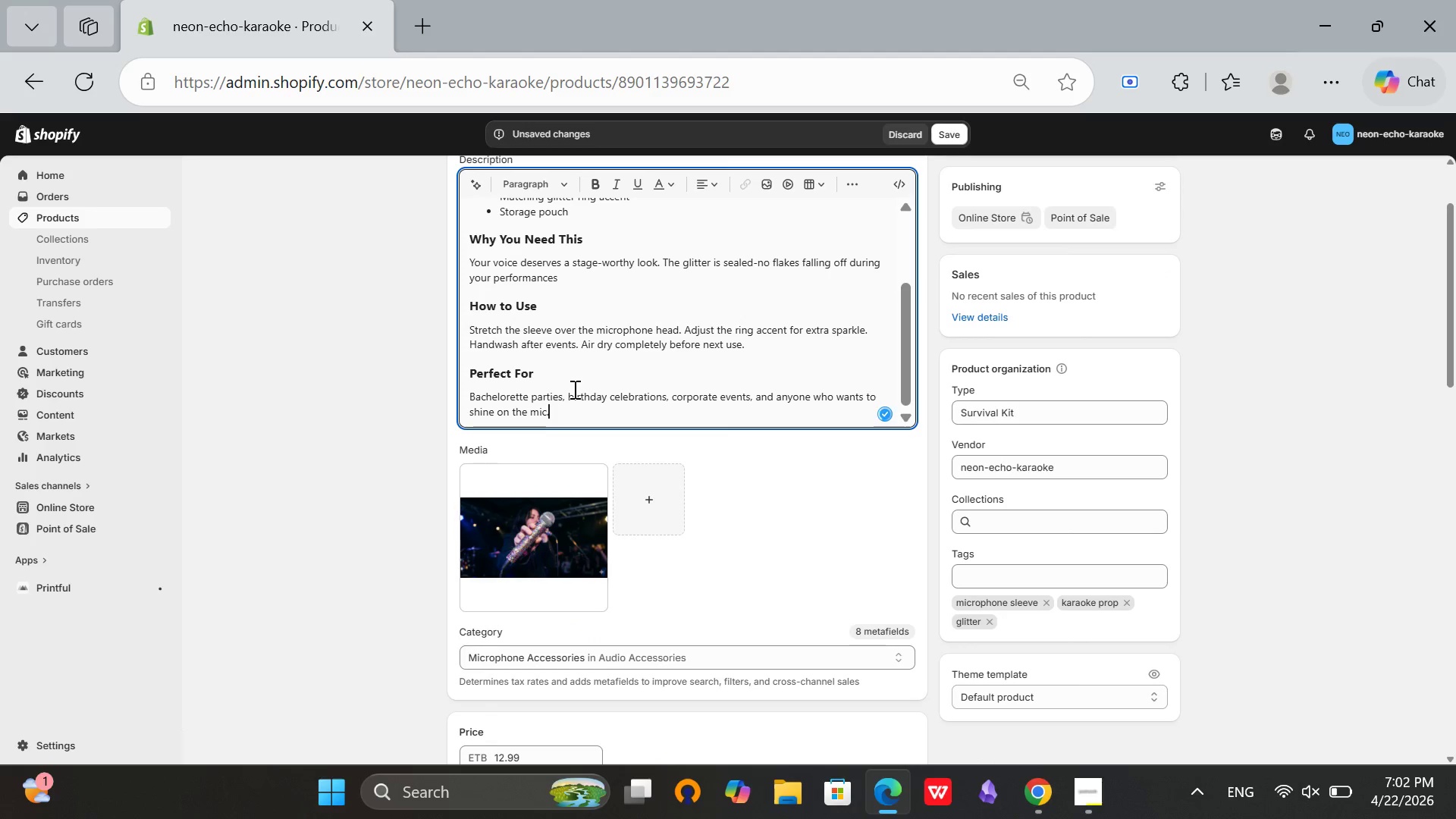 
scroll: coordinate [811, 424], scroll_direction: down, amount: 12.0
 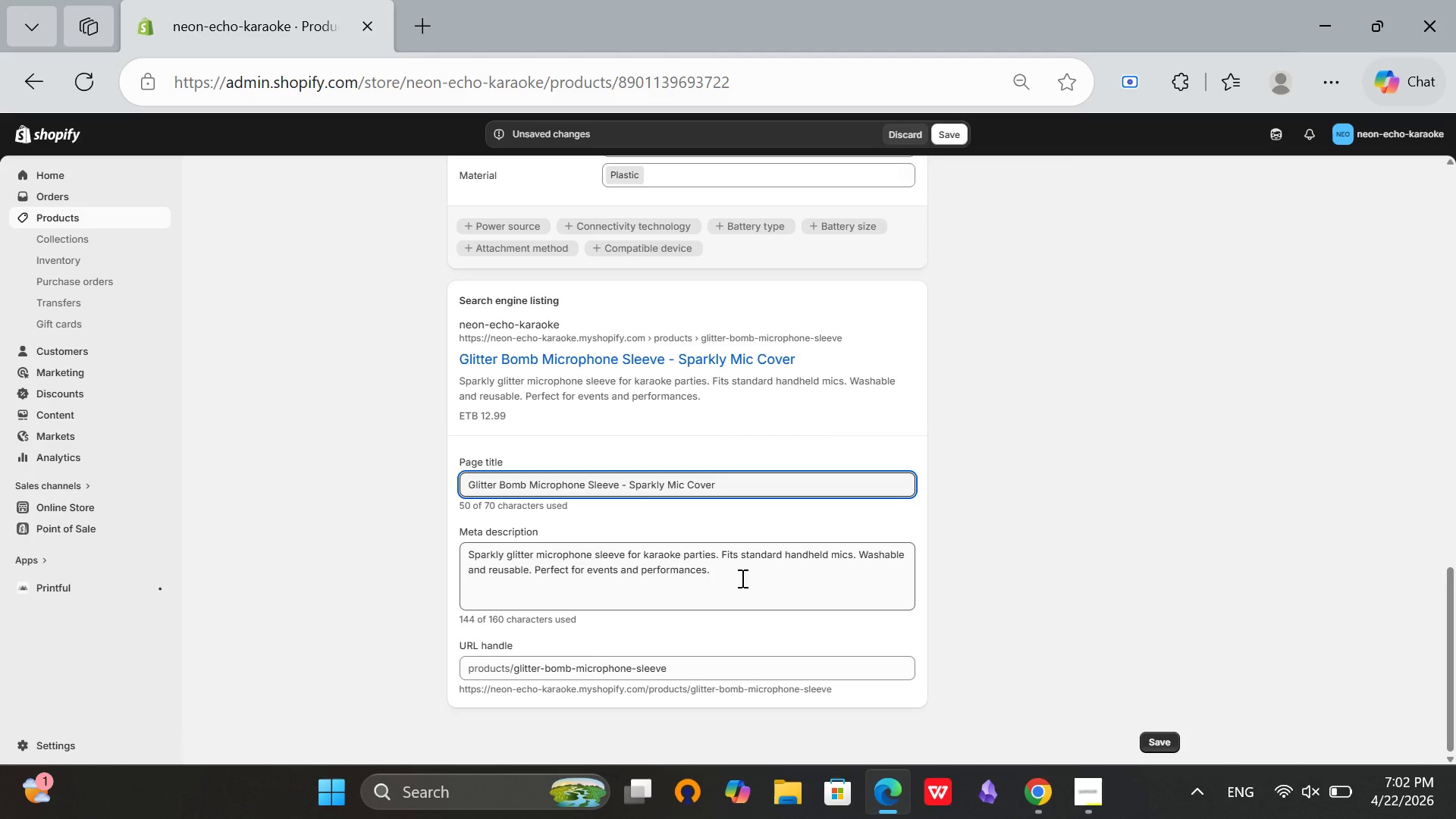 
left_click([741, 578])
 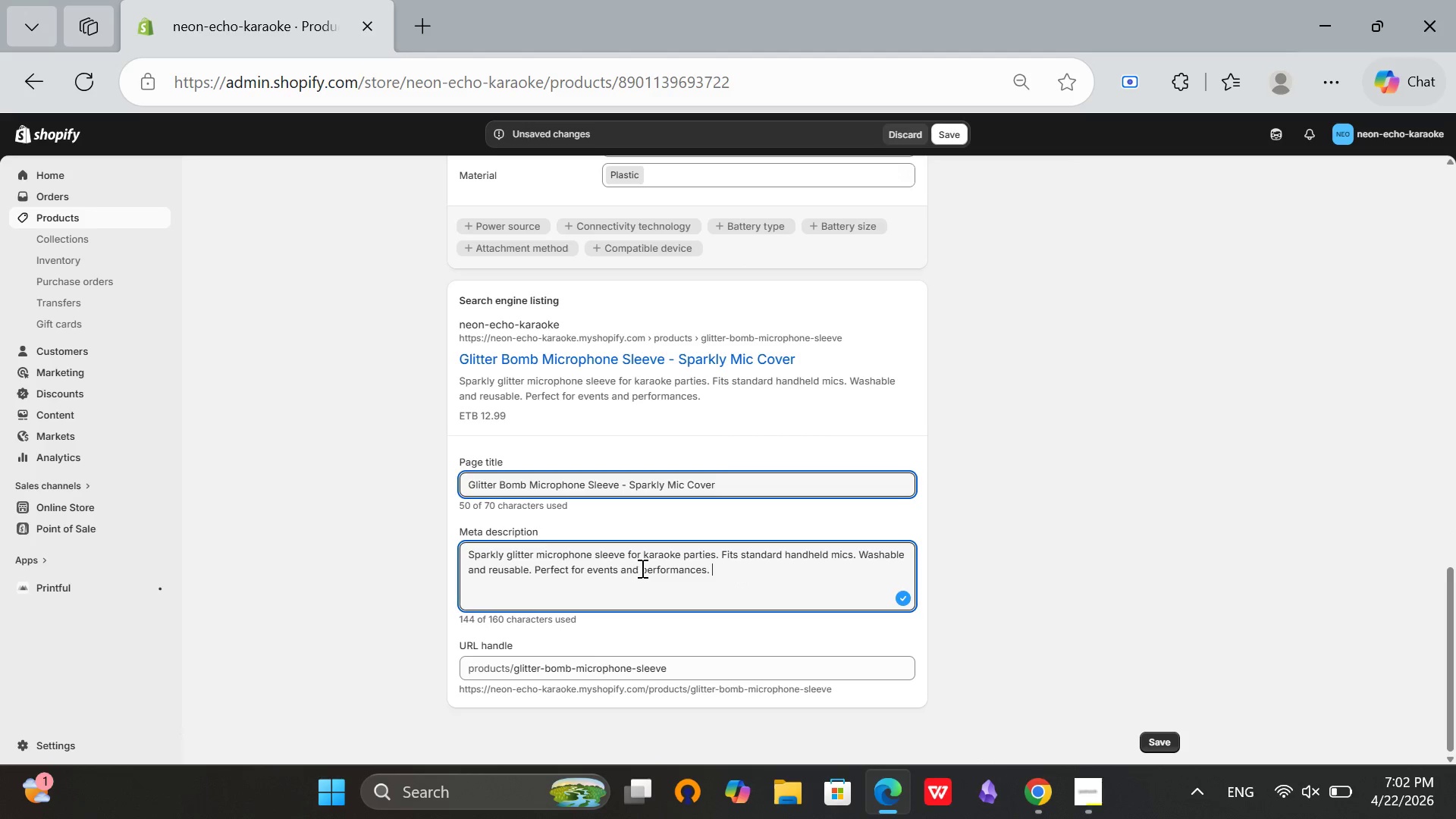 
key(Backspace)
 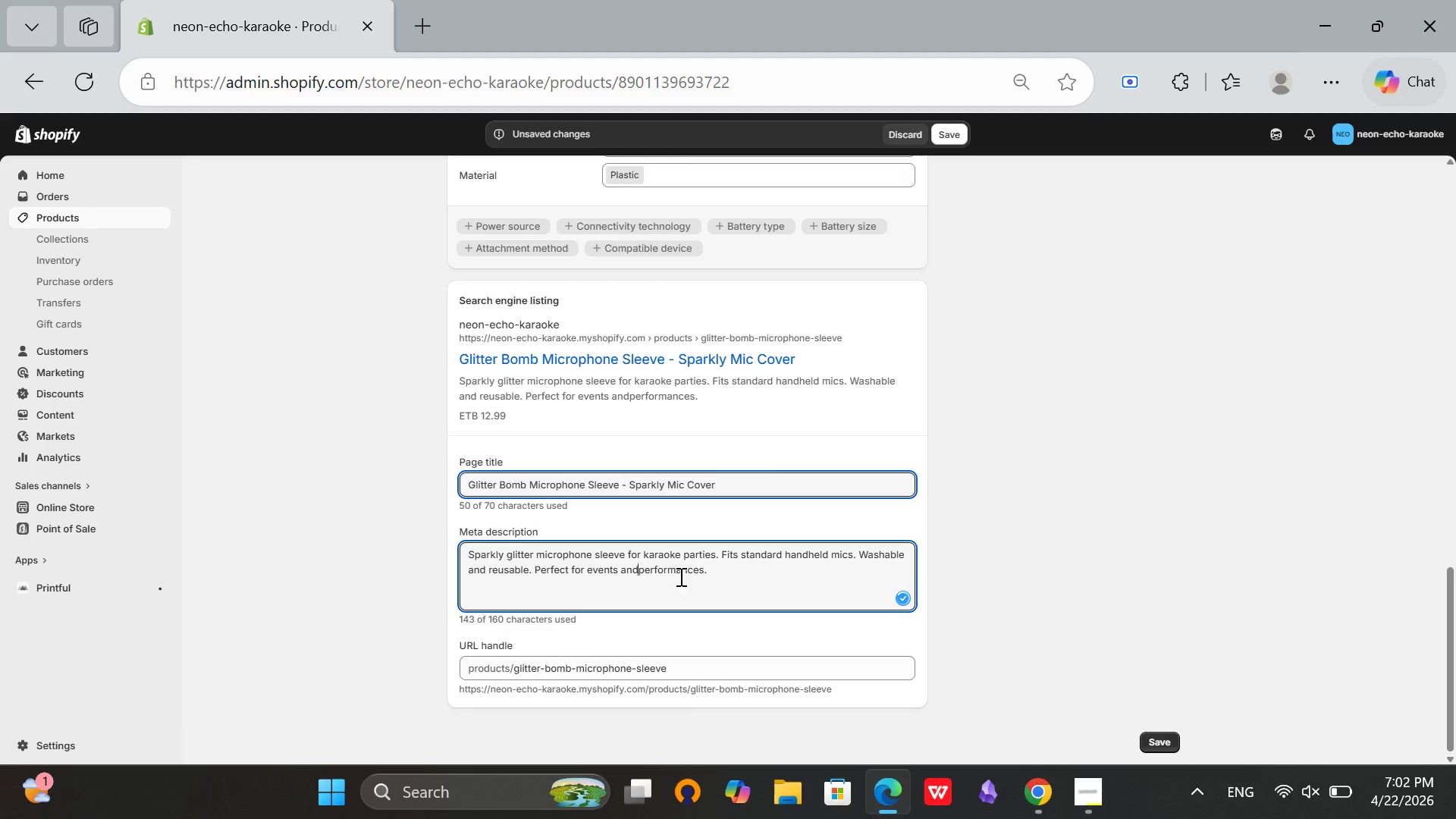 
key(Backspace)
 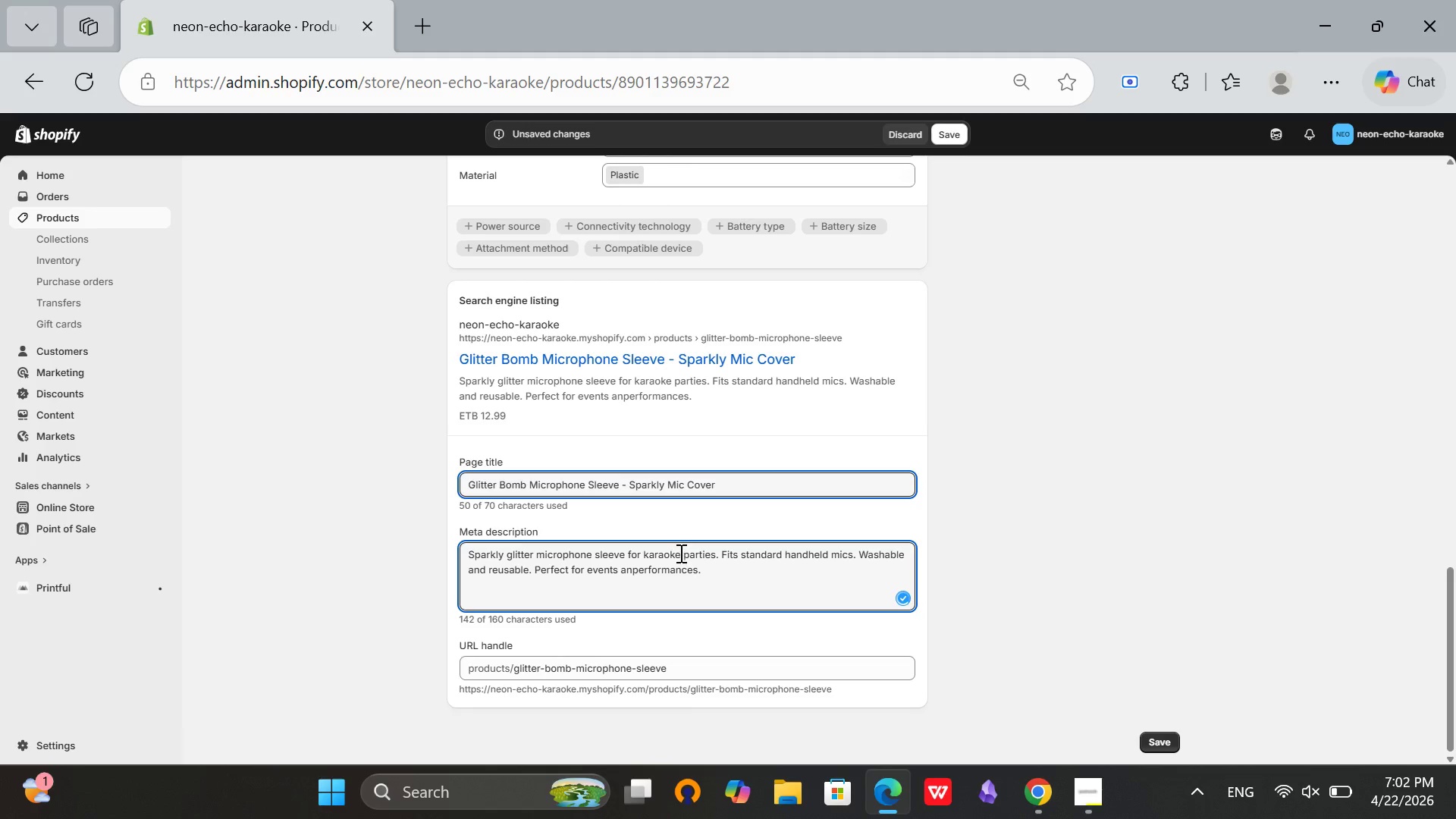 
key(Backspace)
 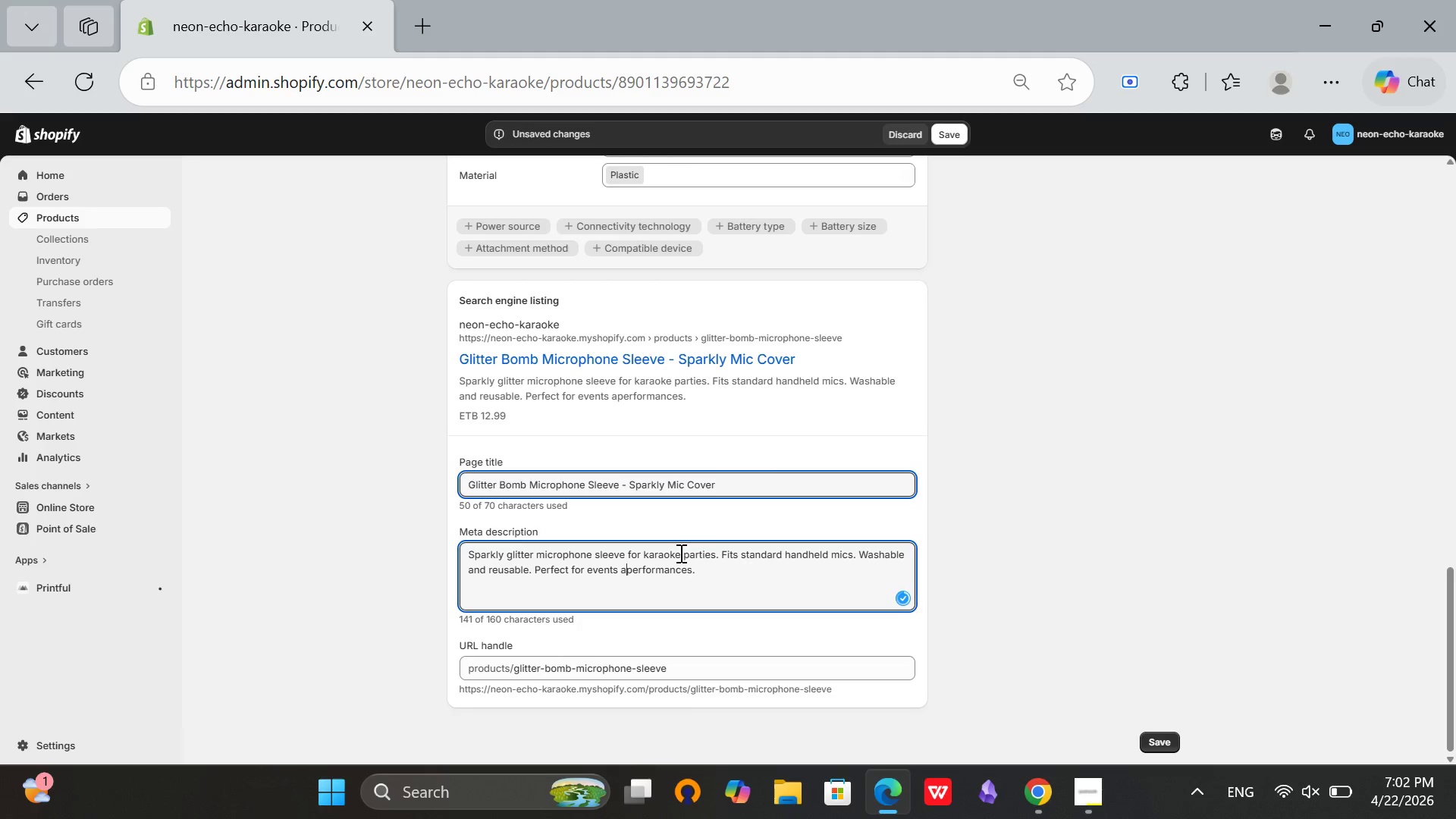 
key(Backspace)
 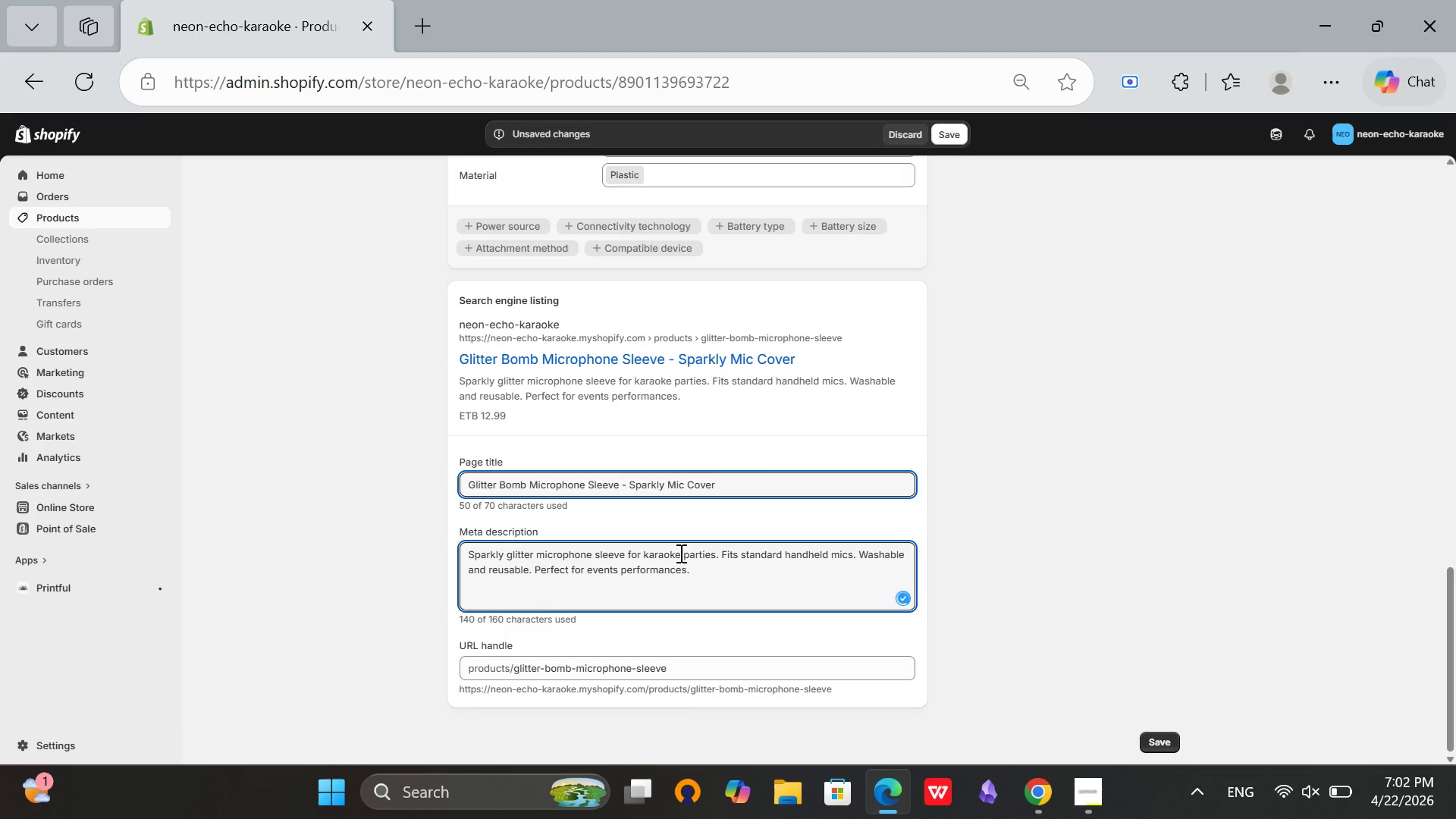 
key(Backspace)
 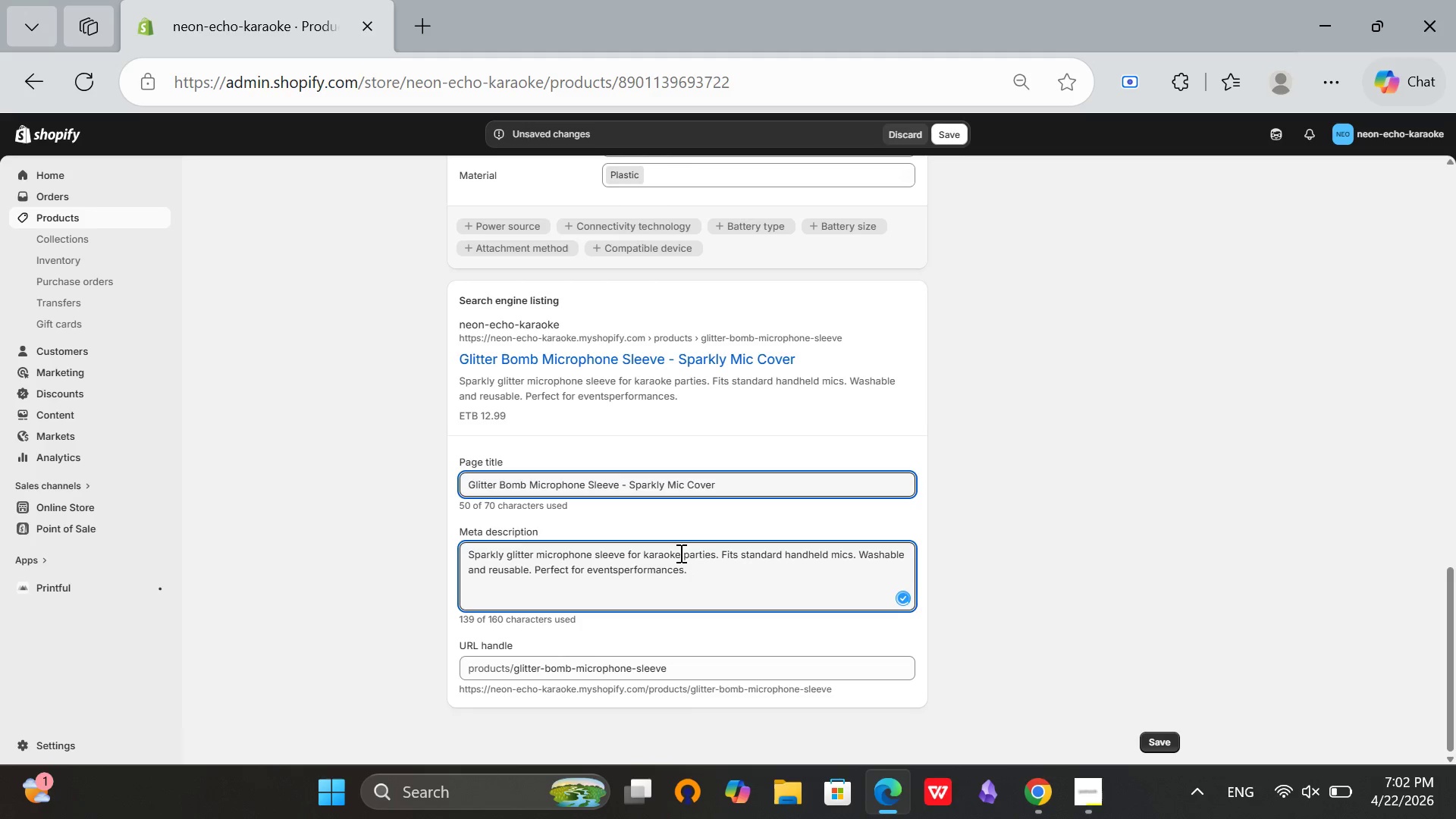 
key(Comma)
 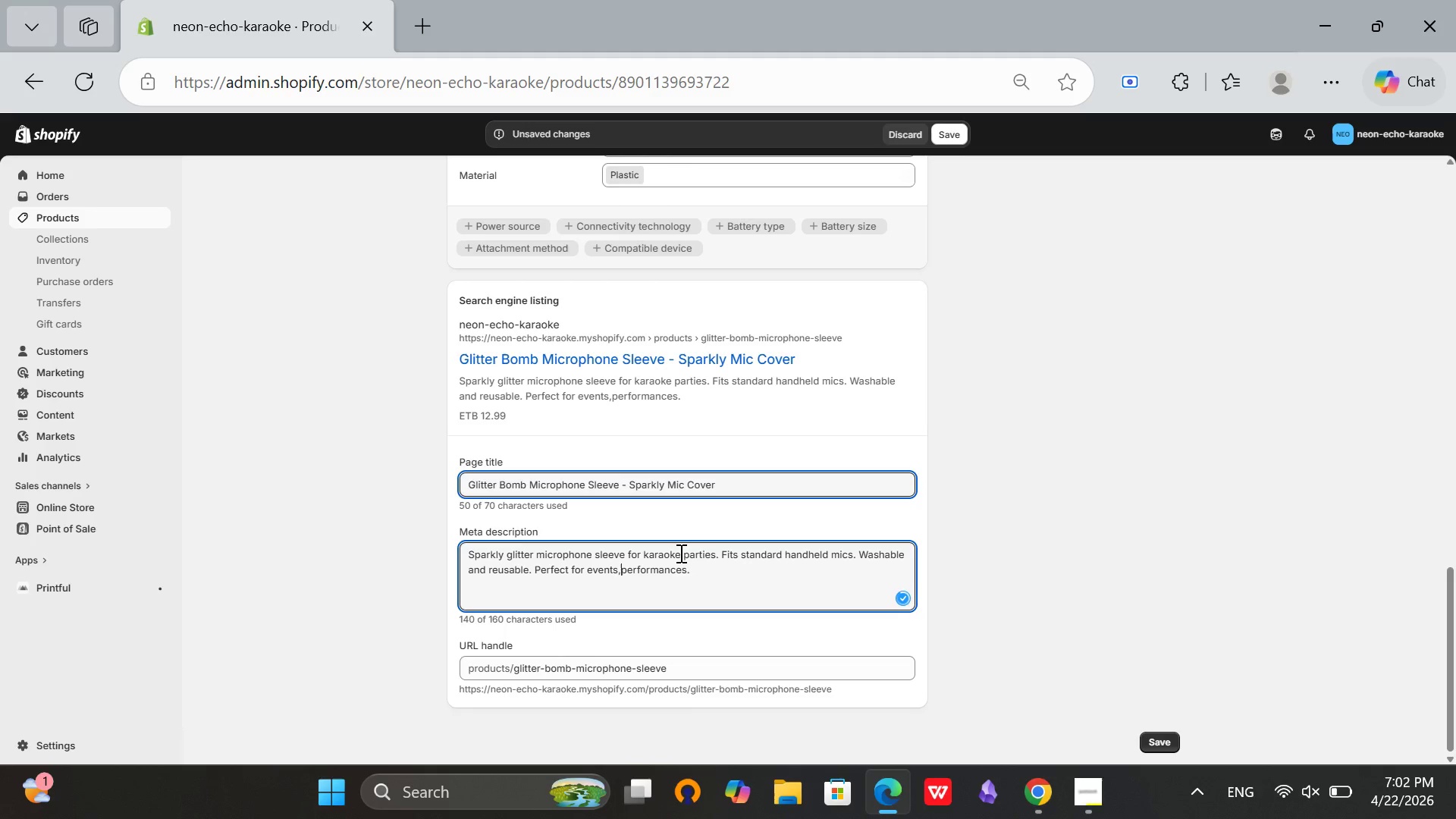 
key(Space)
 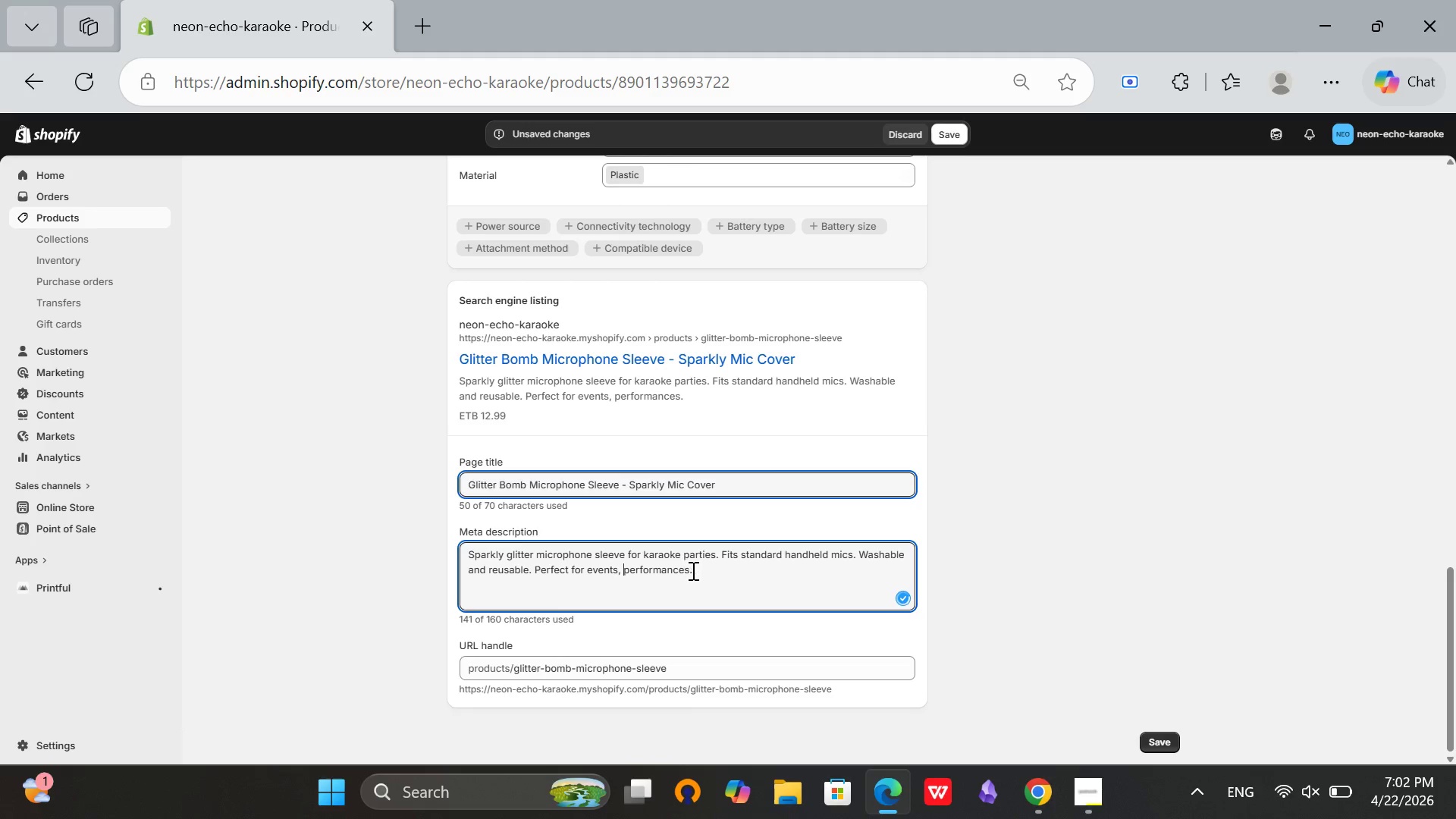 
left_click([692, 570])
 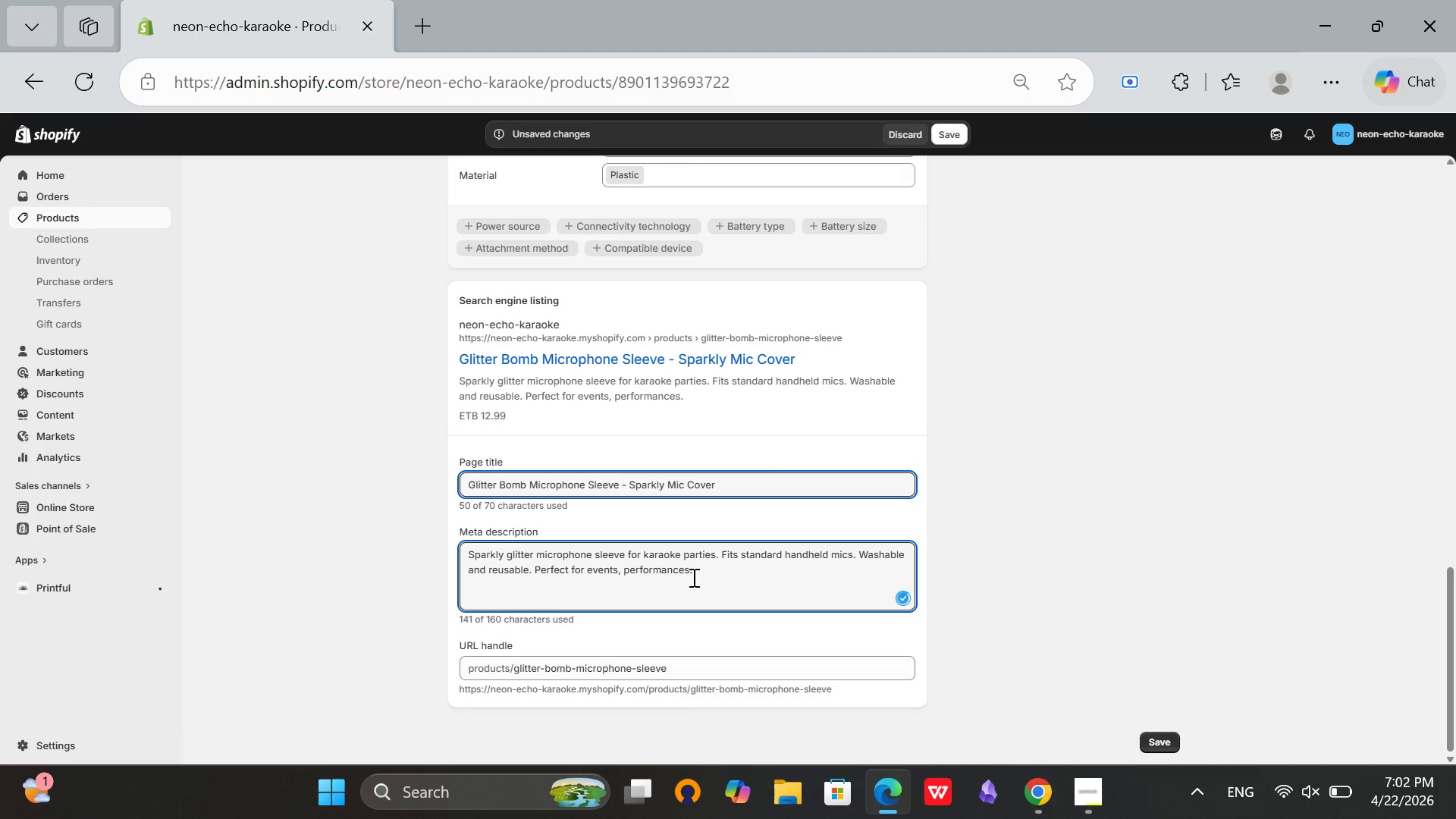 
left_click([690, 574])
 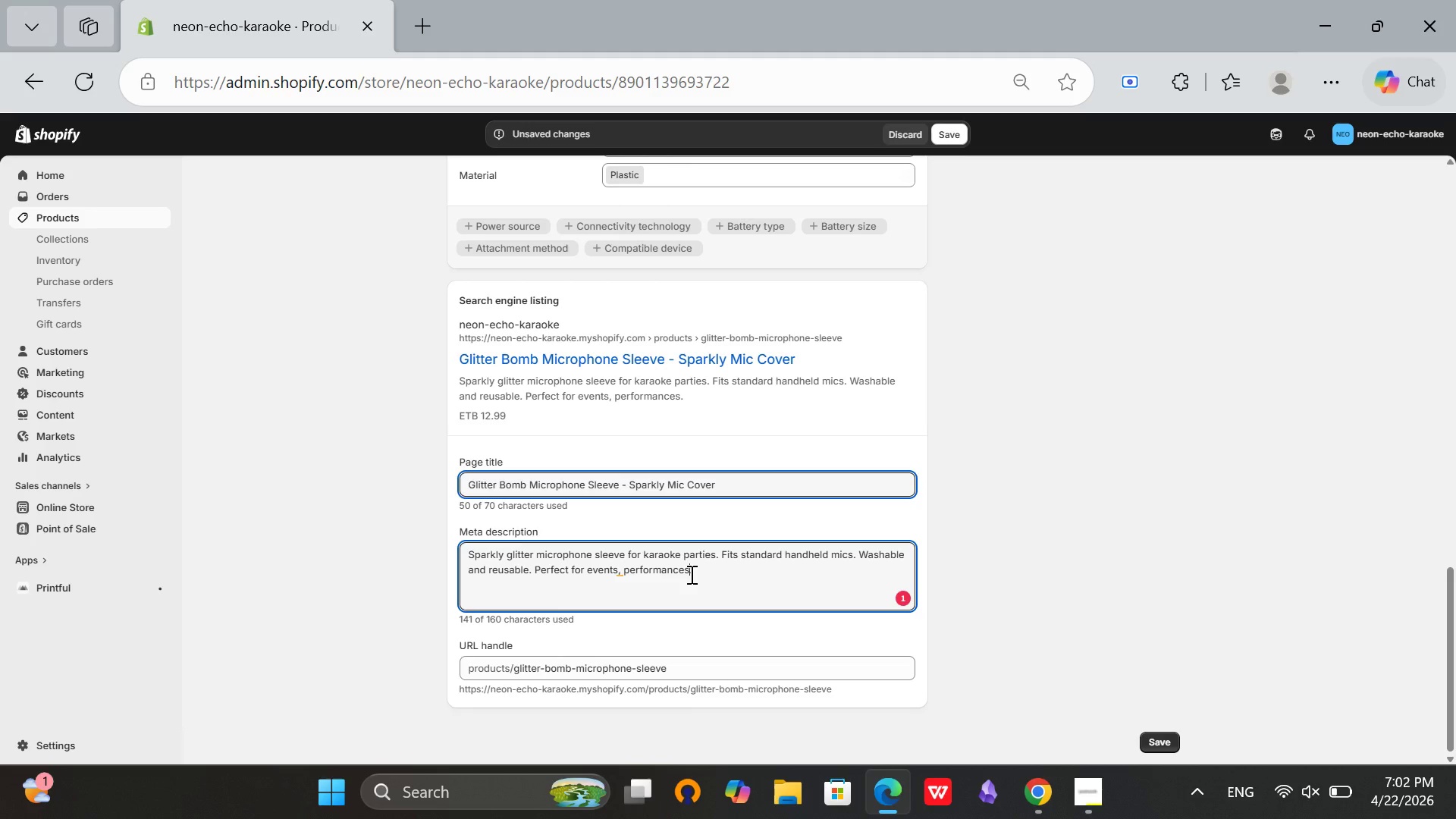 
key(Space)
 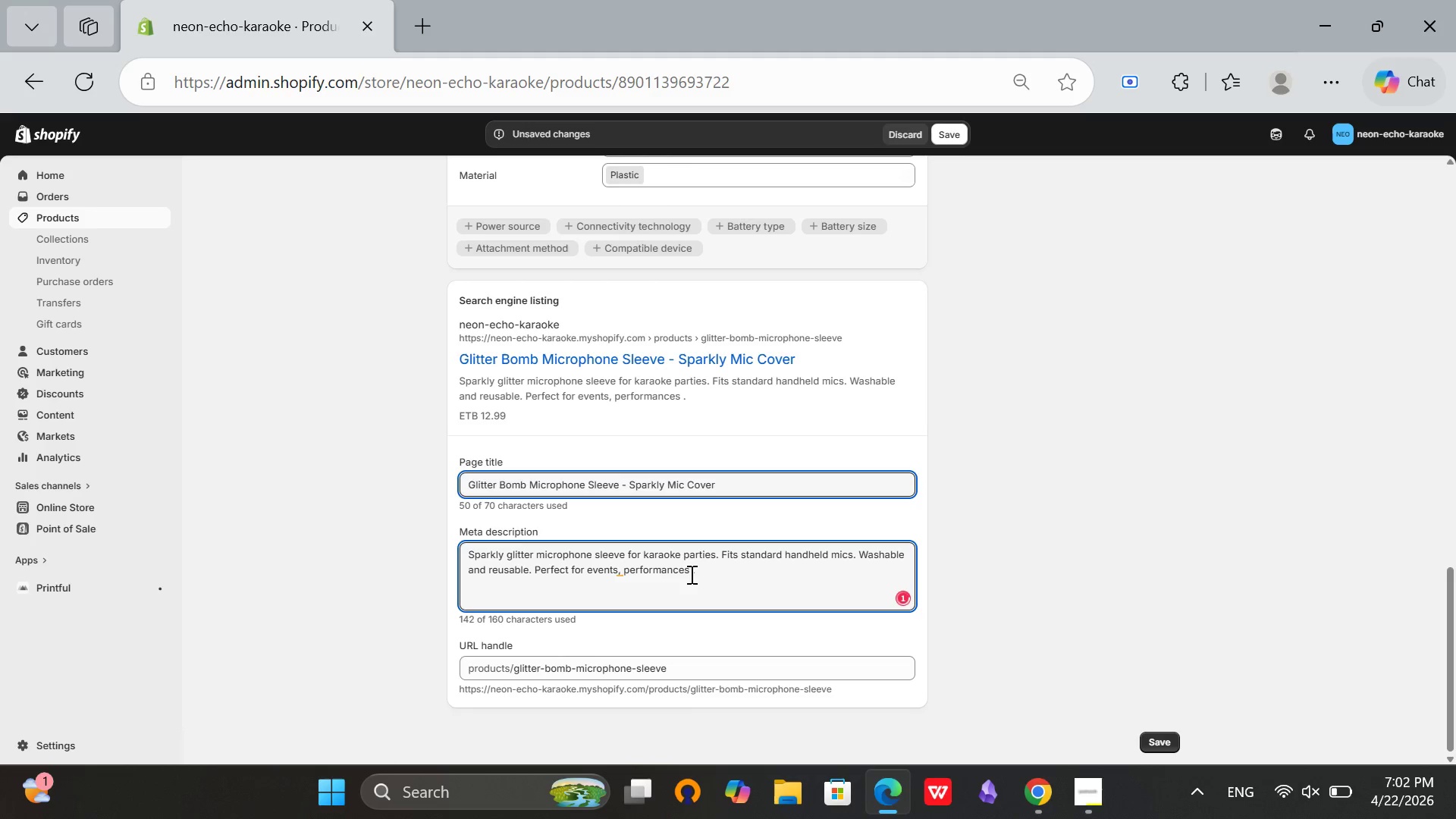 
key(Backspace)
 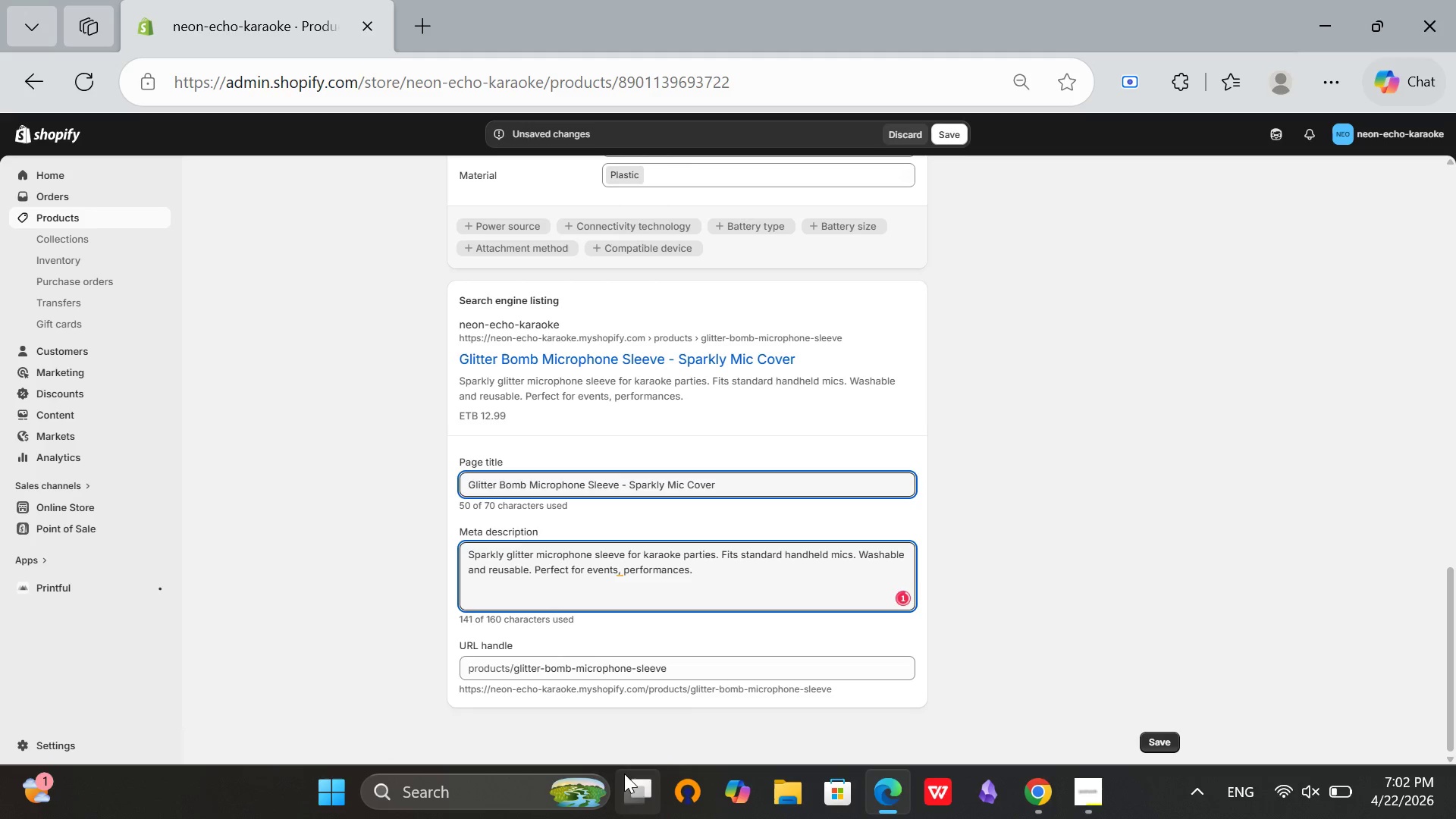 
type(, and )
 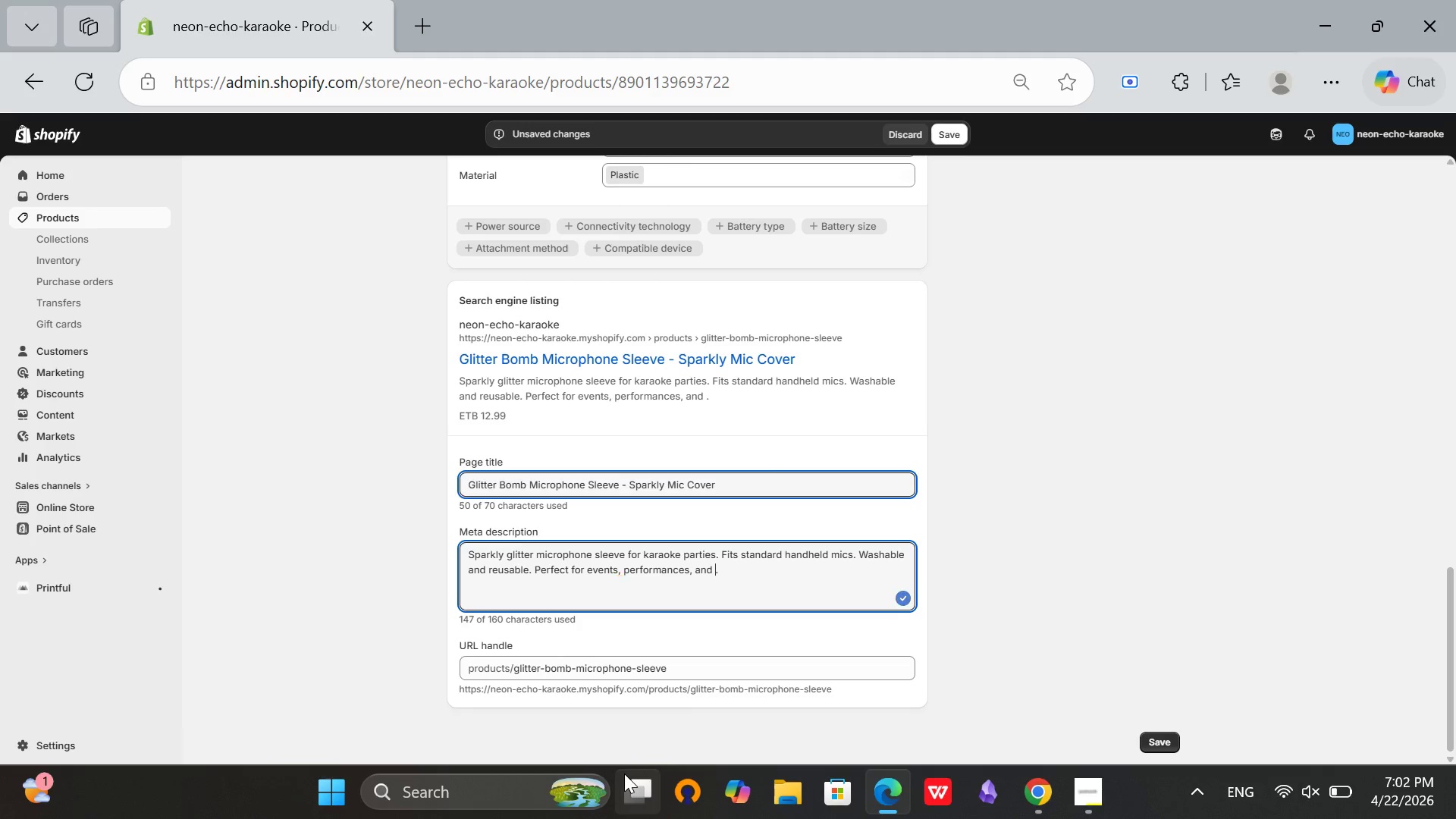 
type([Mute]parties)
 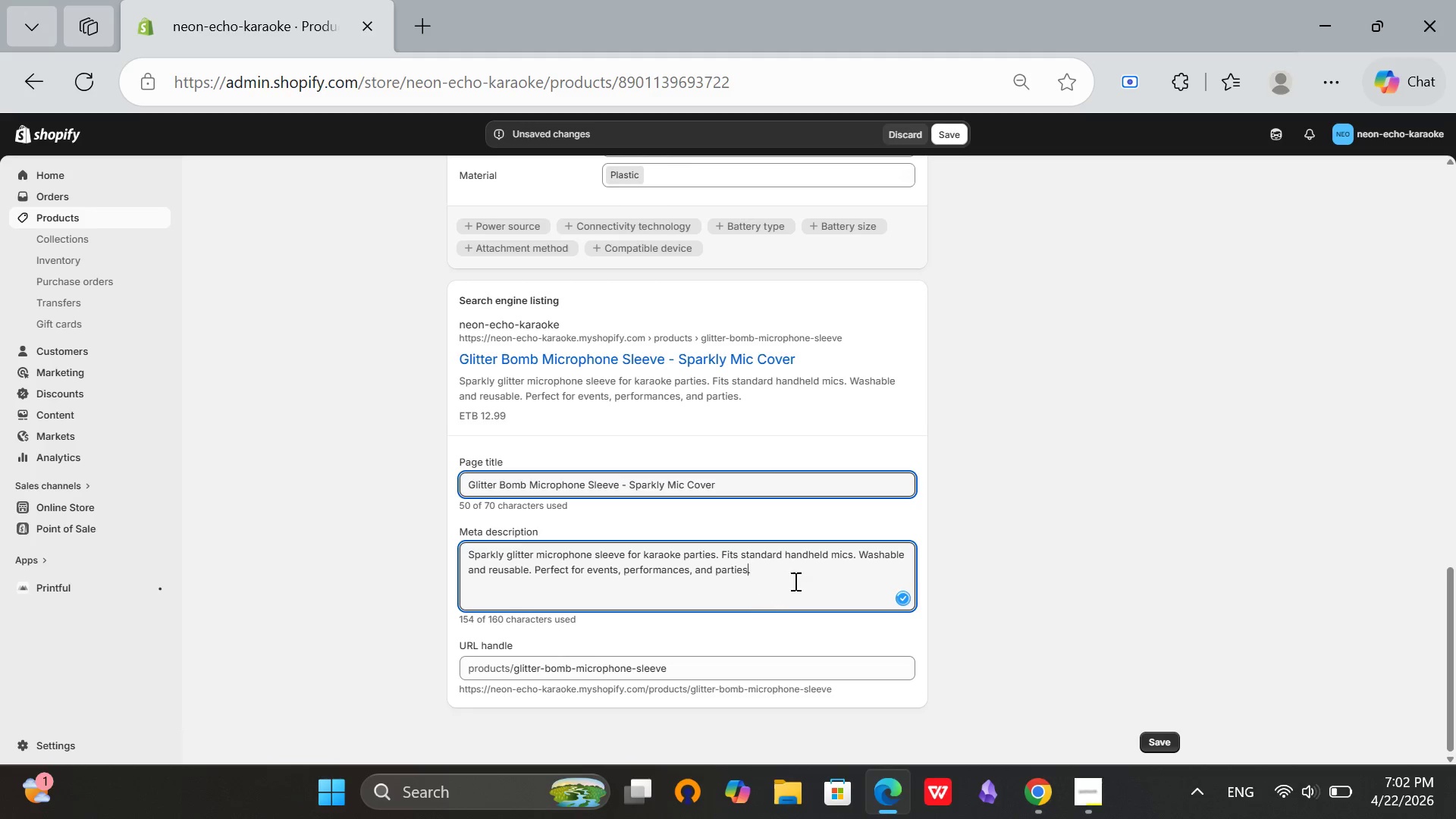 
left_click([794, 570])
 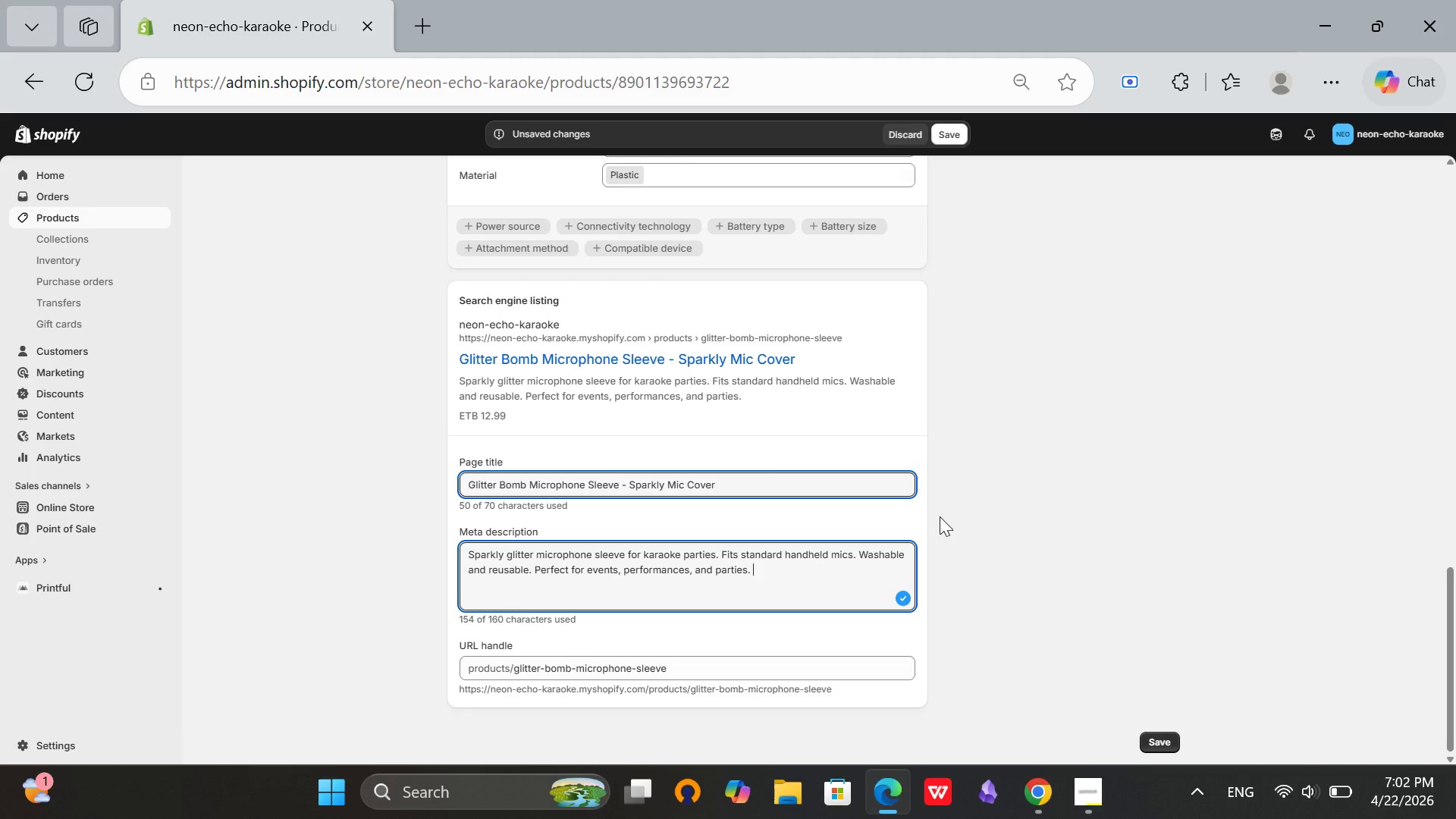 
scroll: coordinate [830, 268], scroll_direction: up, amount: 25.0
 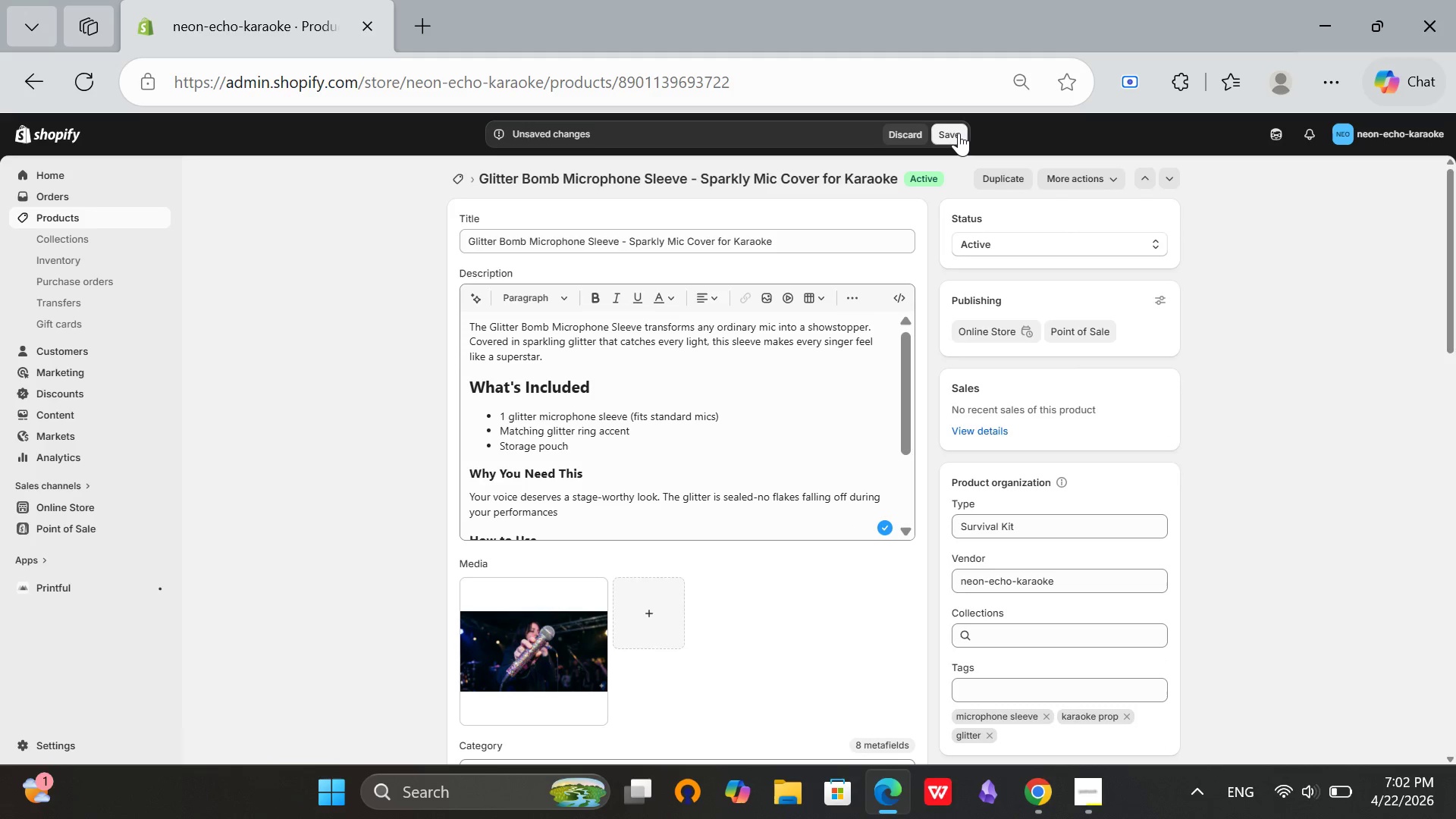 
left_click([959, 133])
 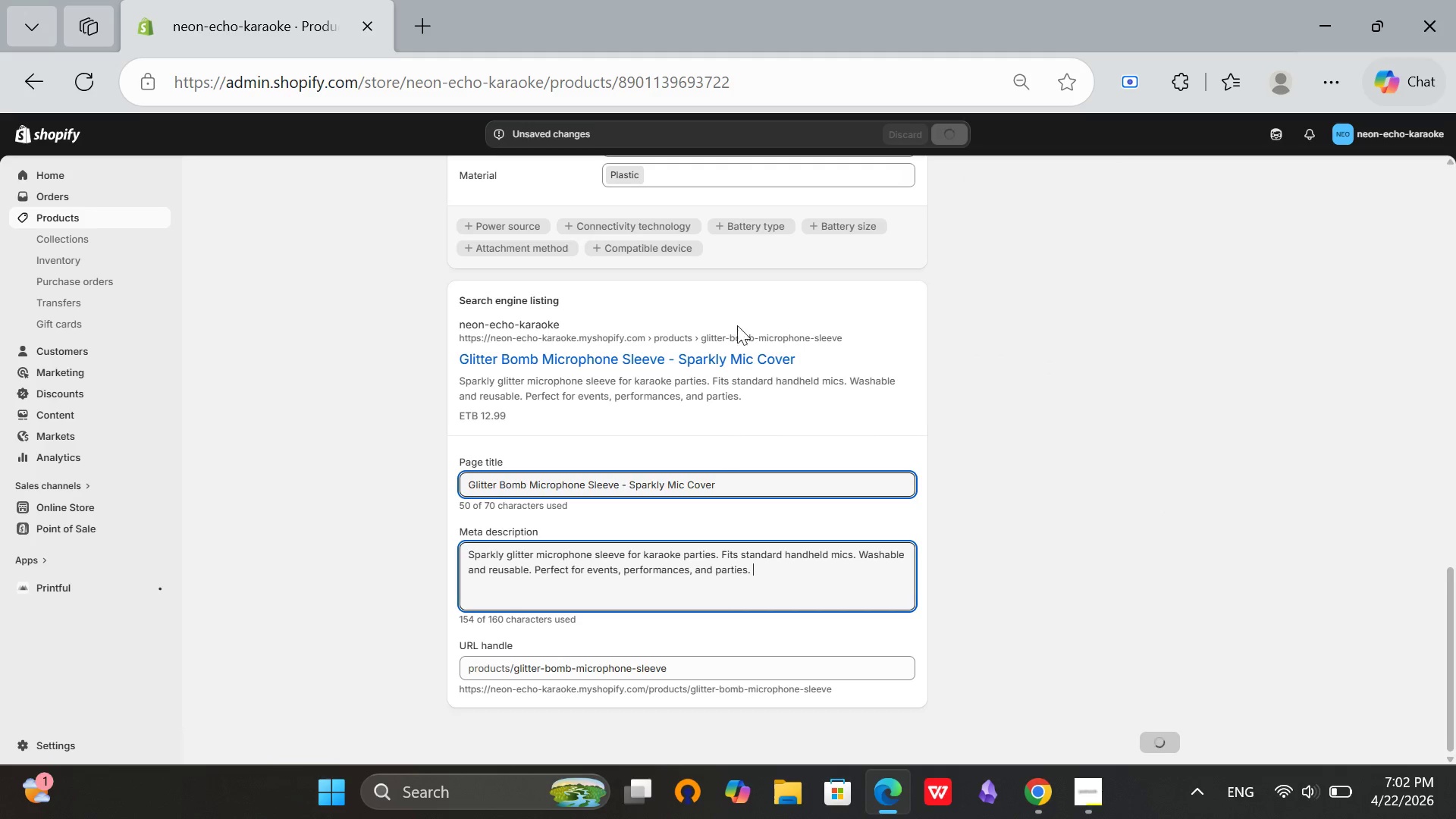 
scroll: coordinate [720, 348], scroll_direction: up, amount: 17.0
 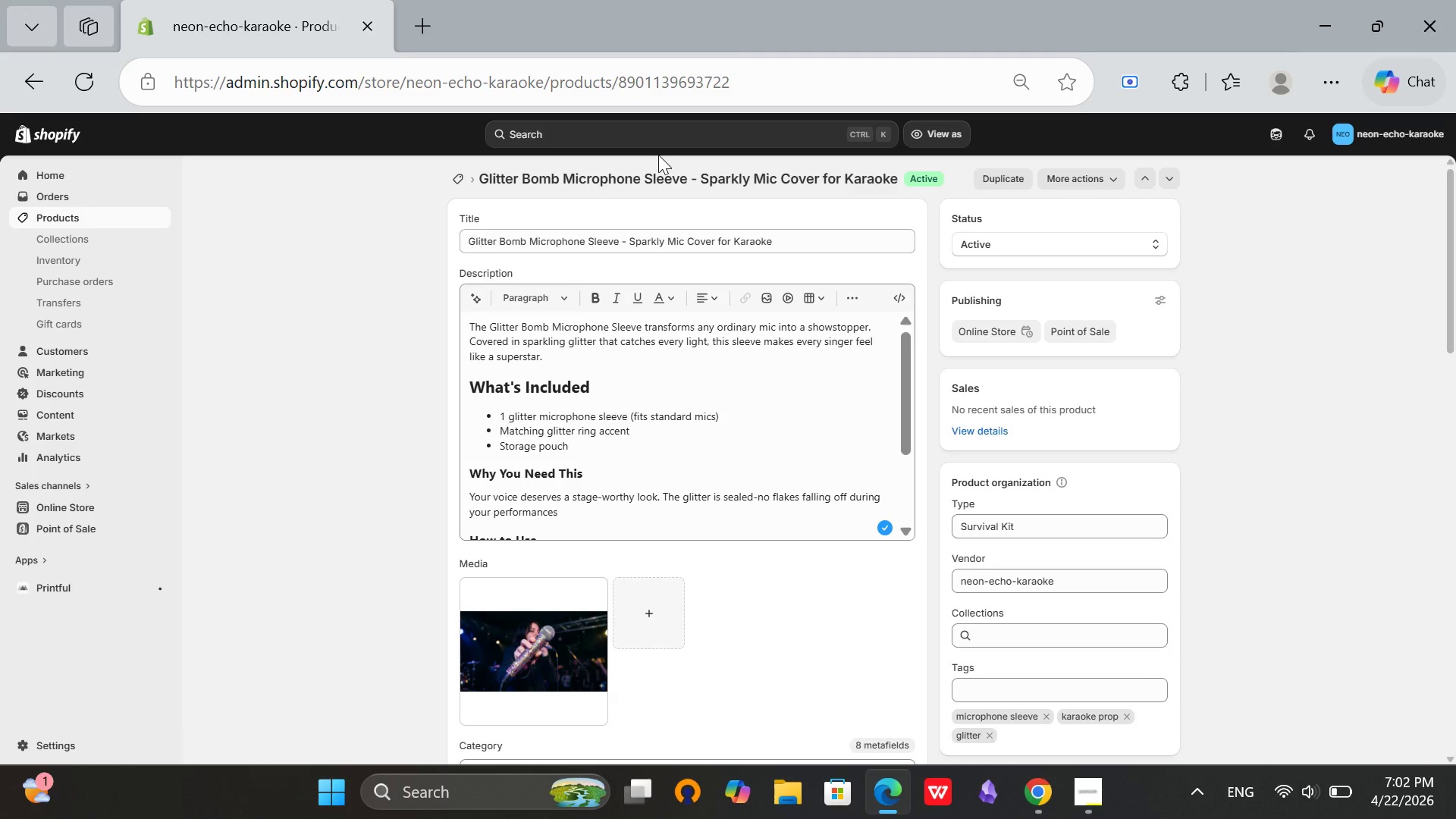 
wait(23.8)
 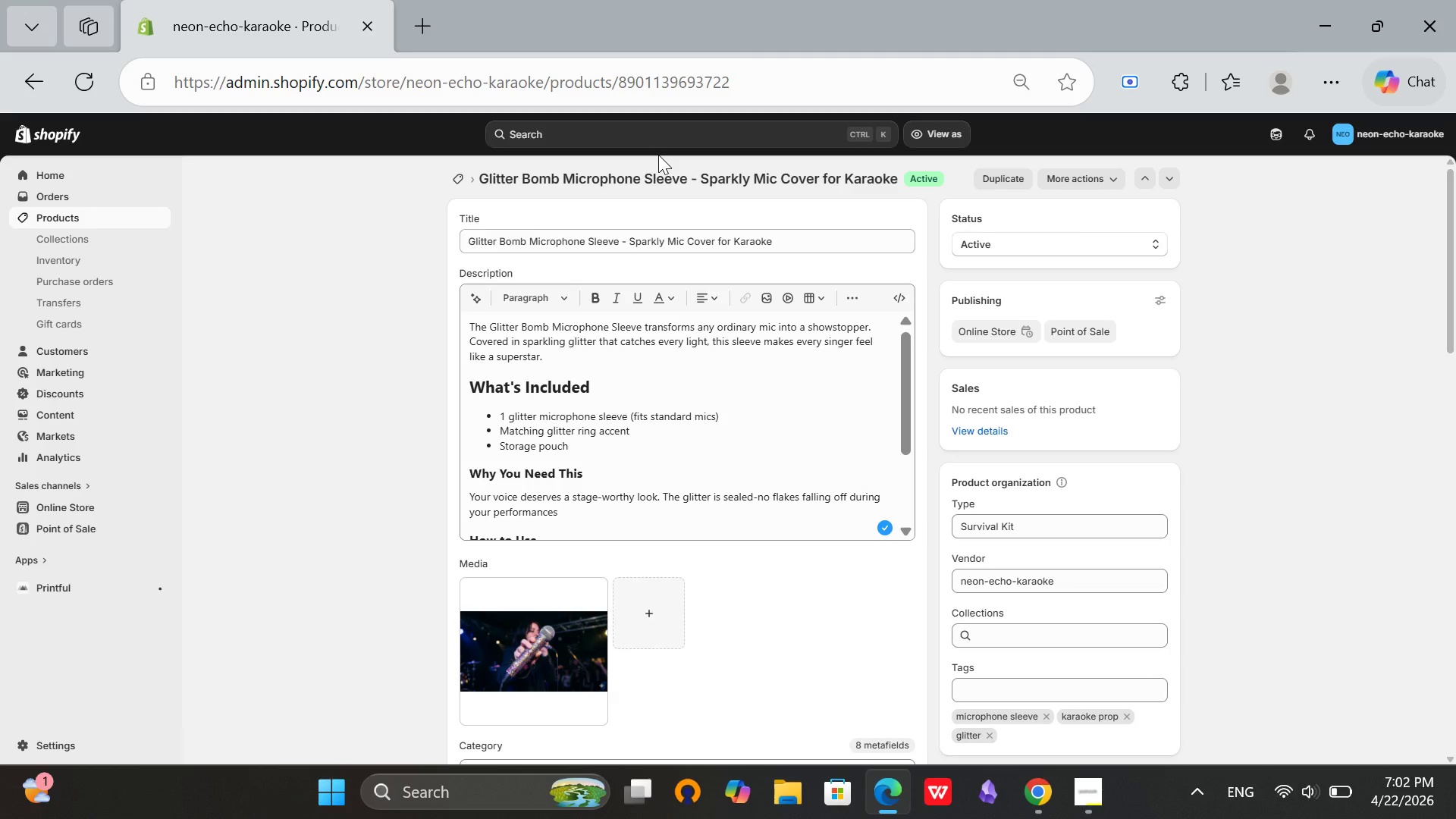 
scroll: coordinate [658, 180], scroll_direction: down, amount: 1.0
 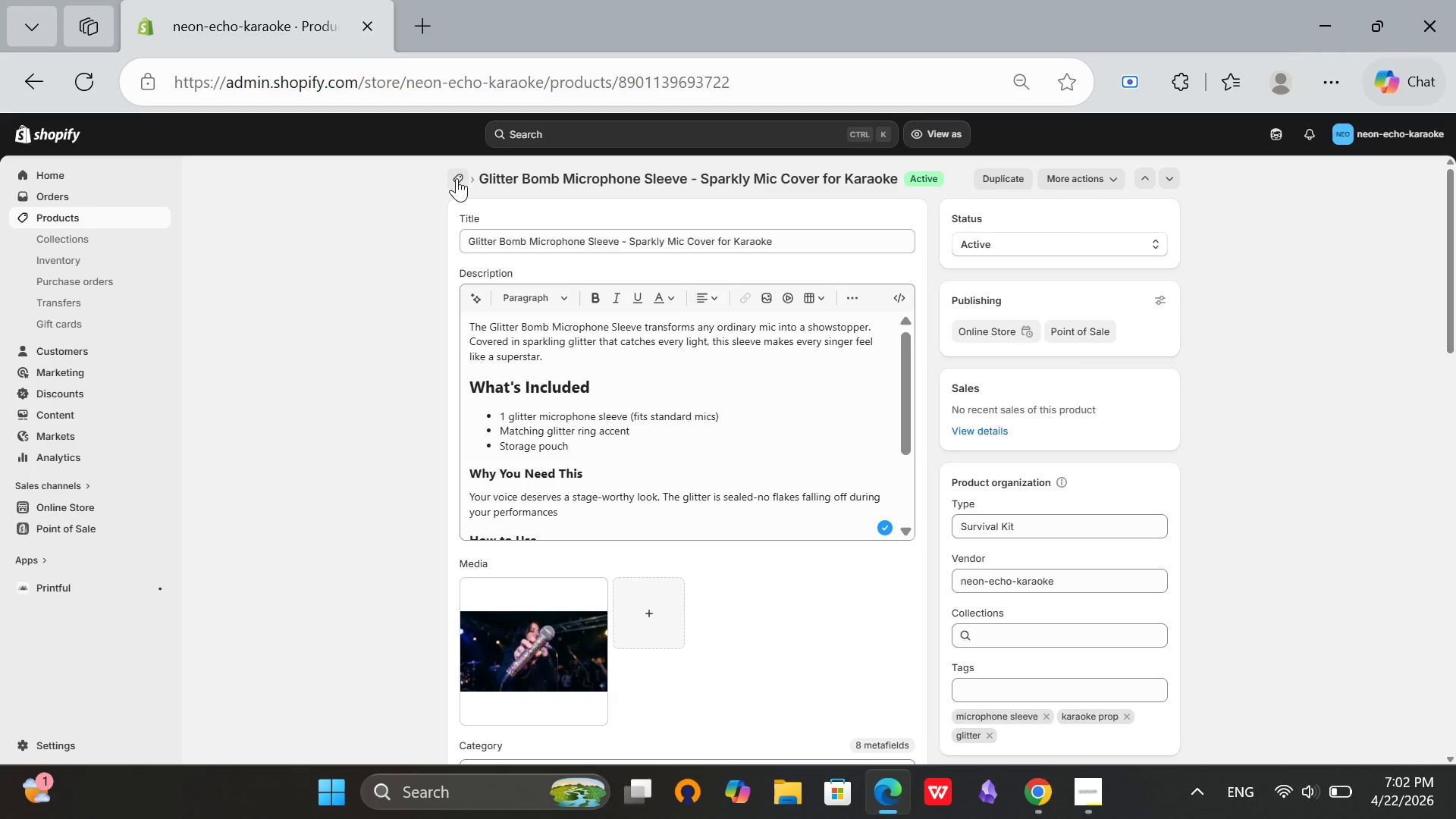 
left_click([457, 177])
 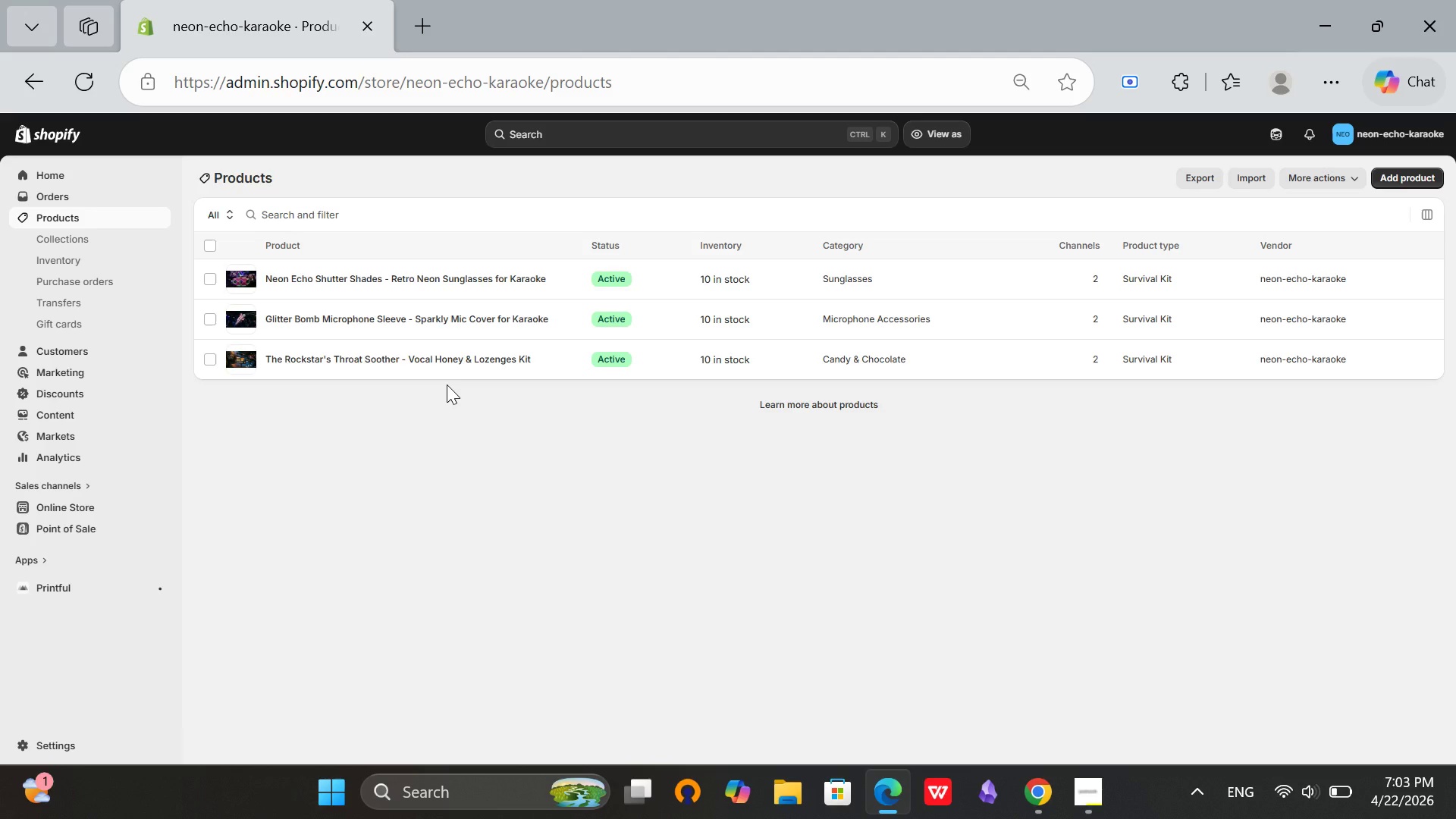 
wait(36.58)
 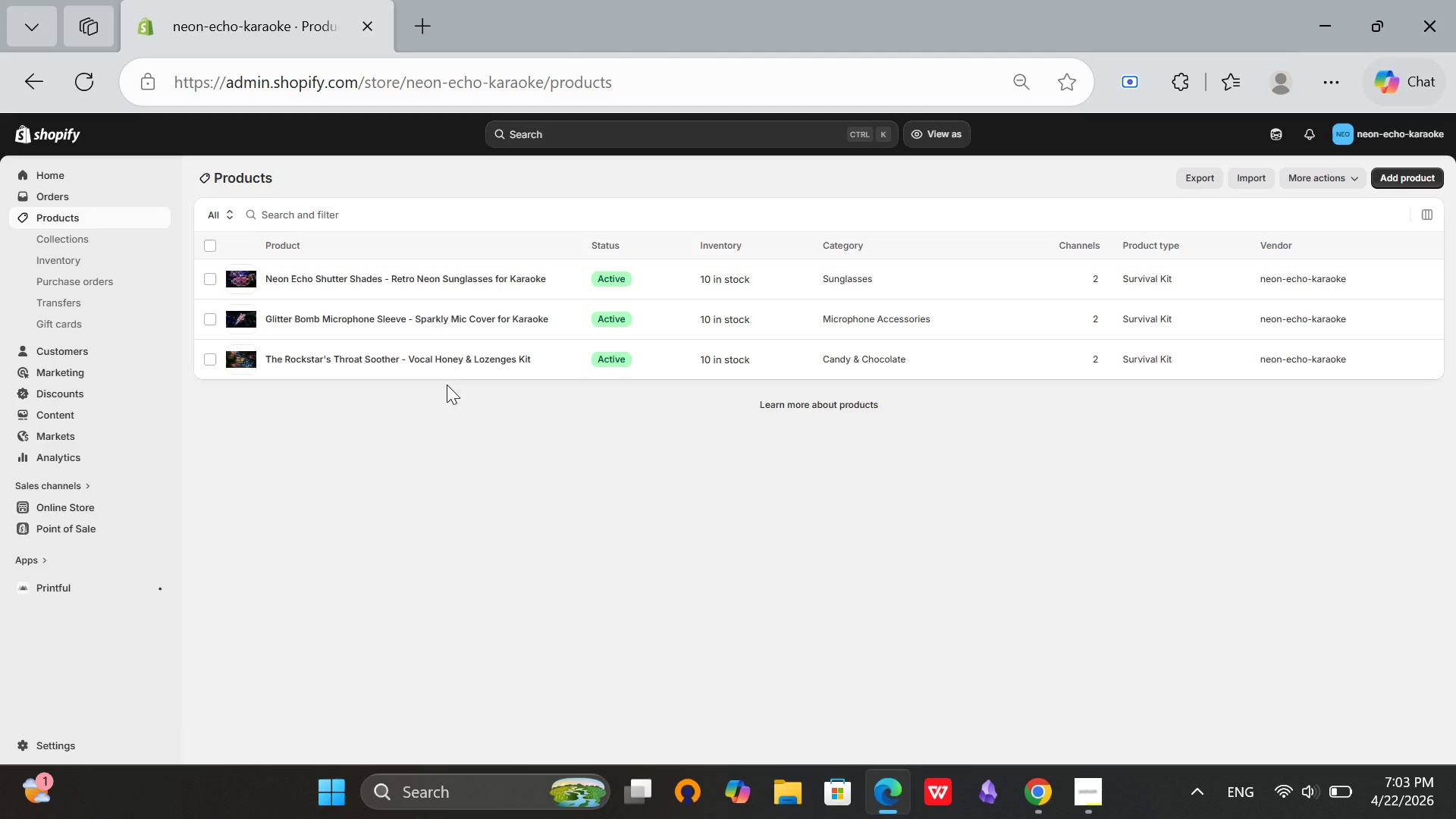 
left_click([52, 592])
 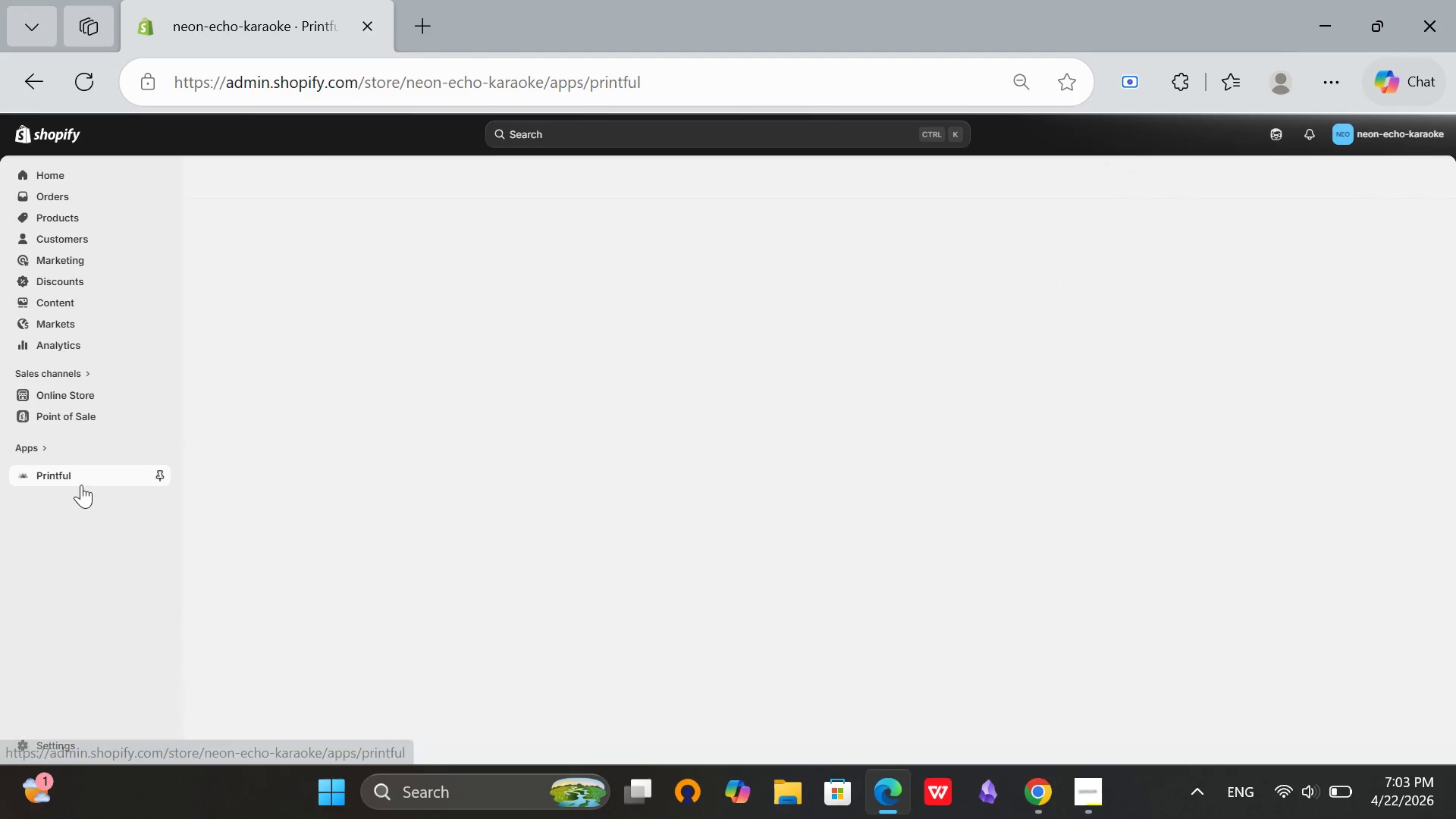 
wait(5.8)
 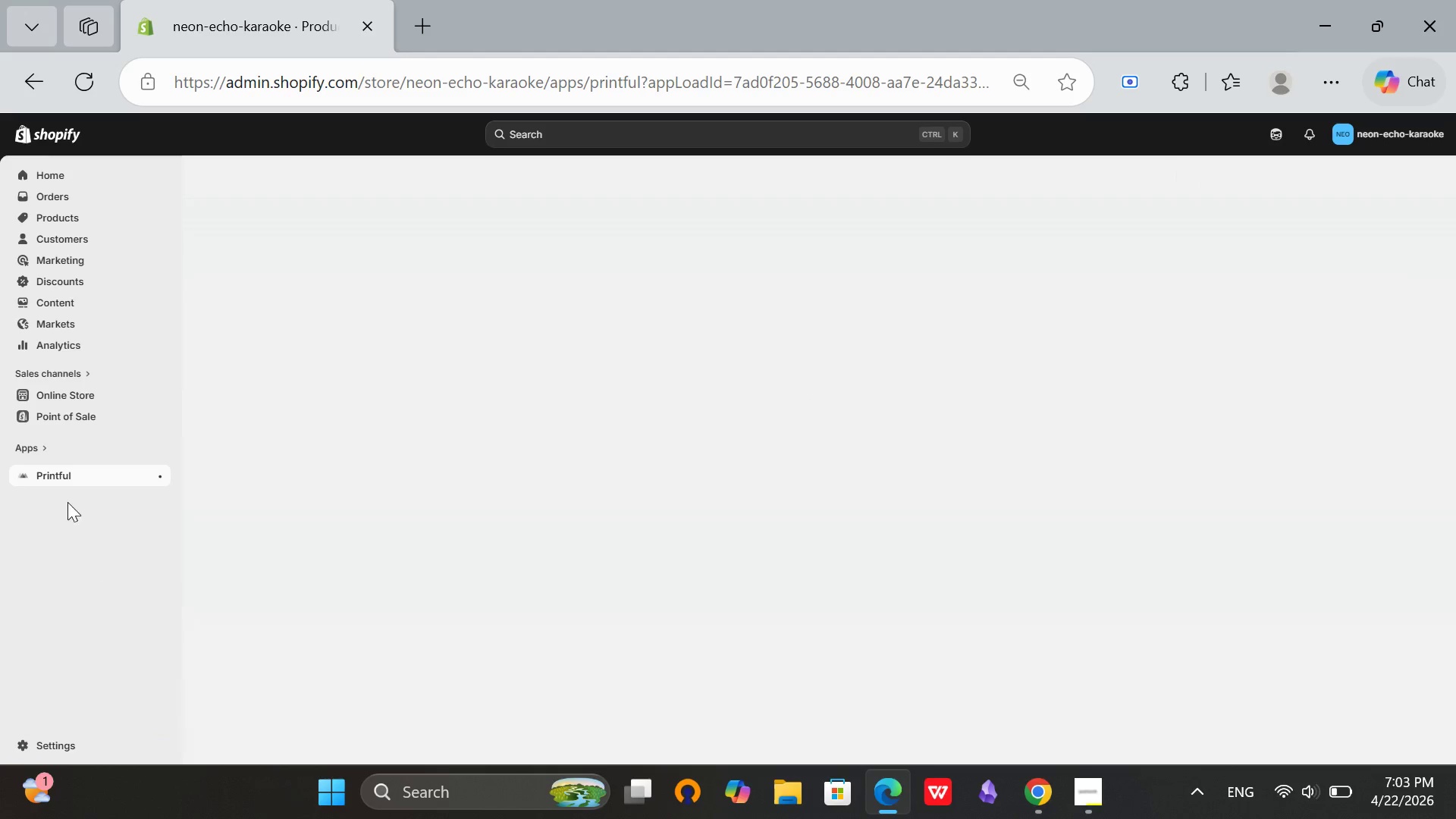 
mouse_move([214, 435])
 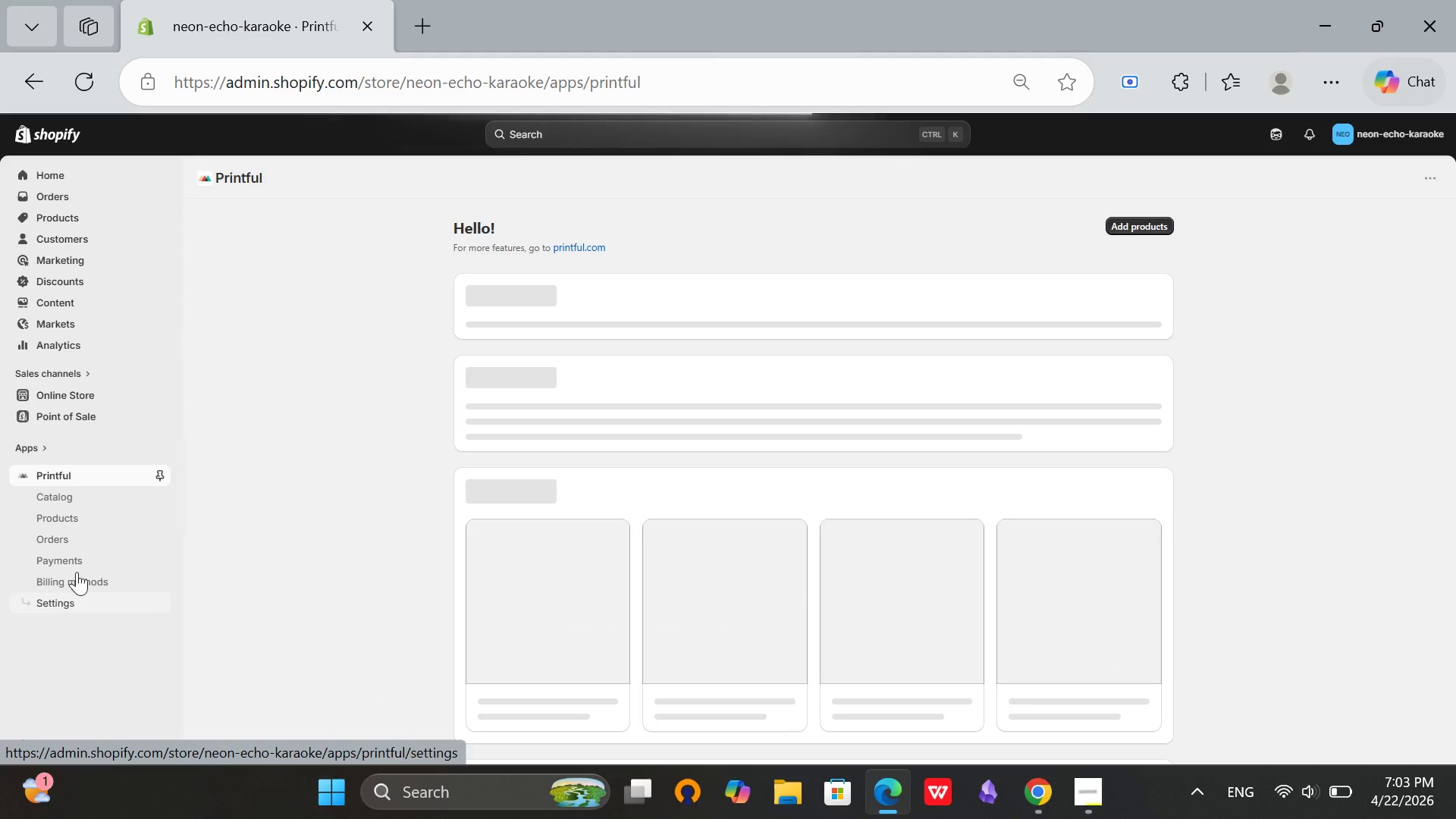 
left_click([77, 513])
 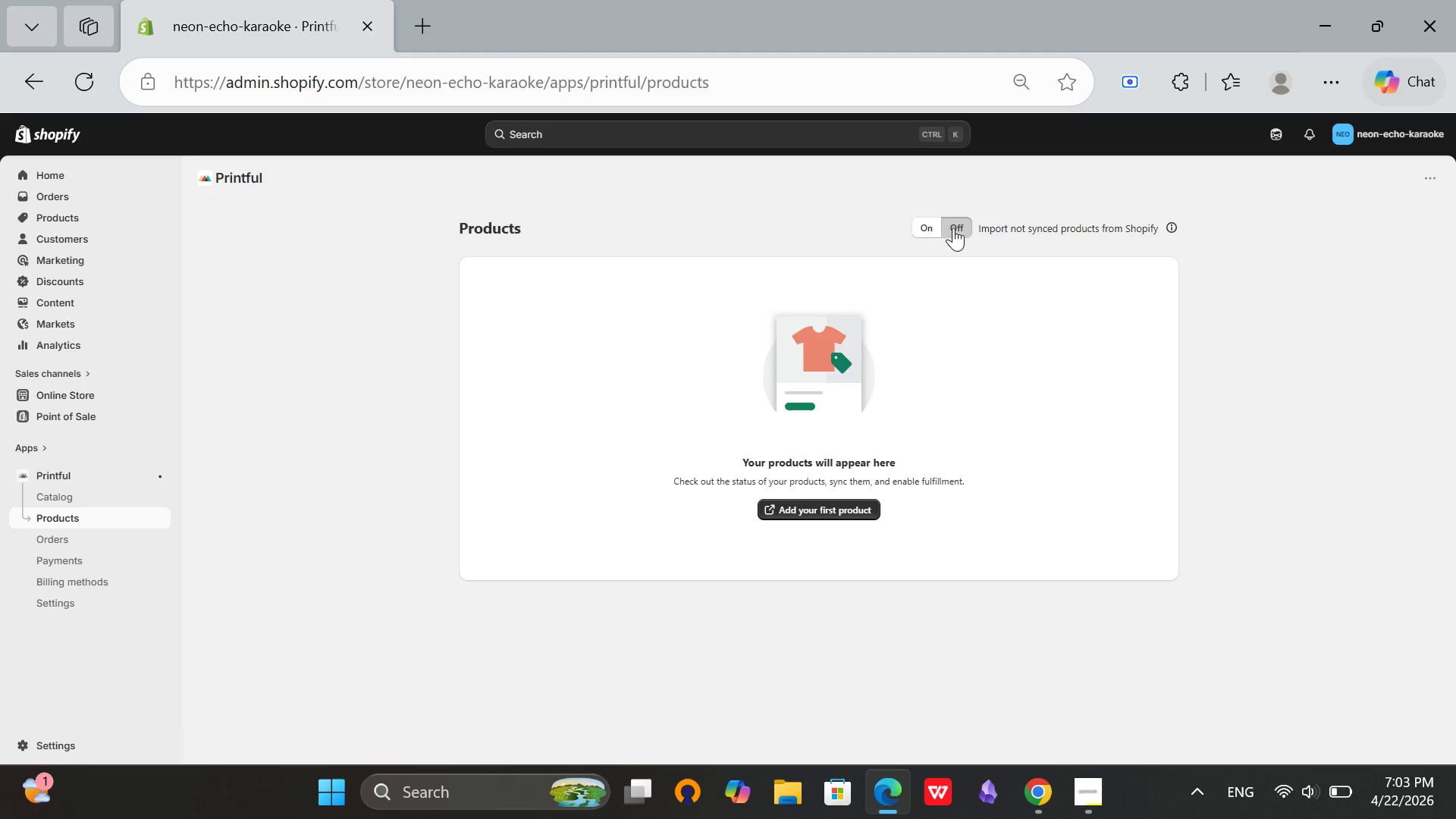 
wait(6.03)
 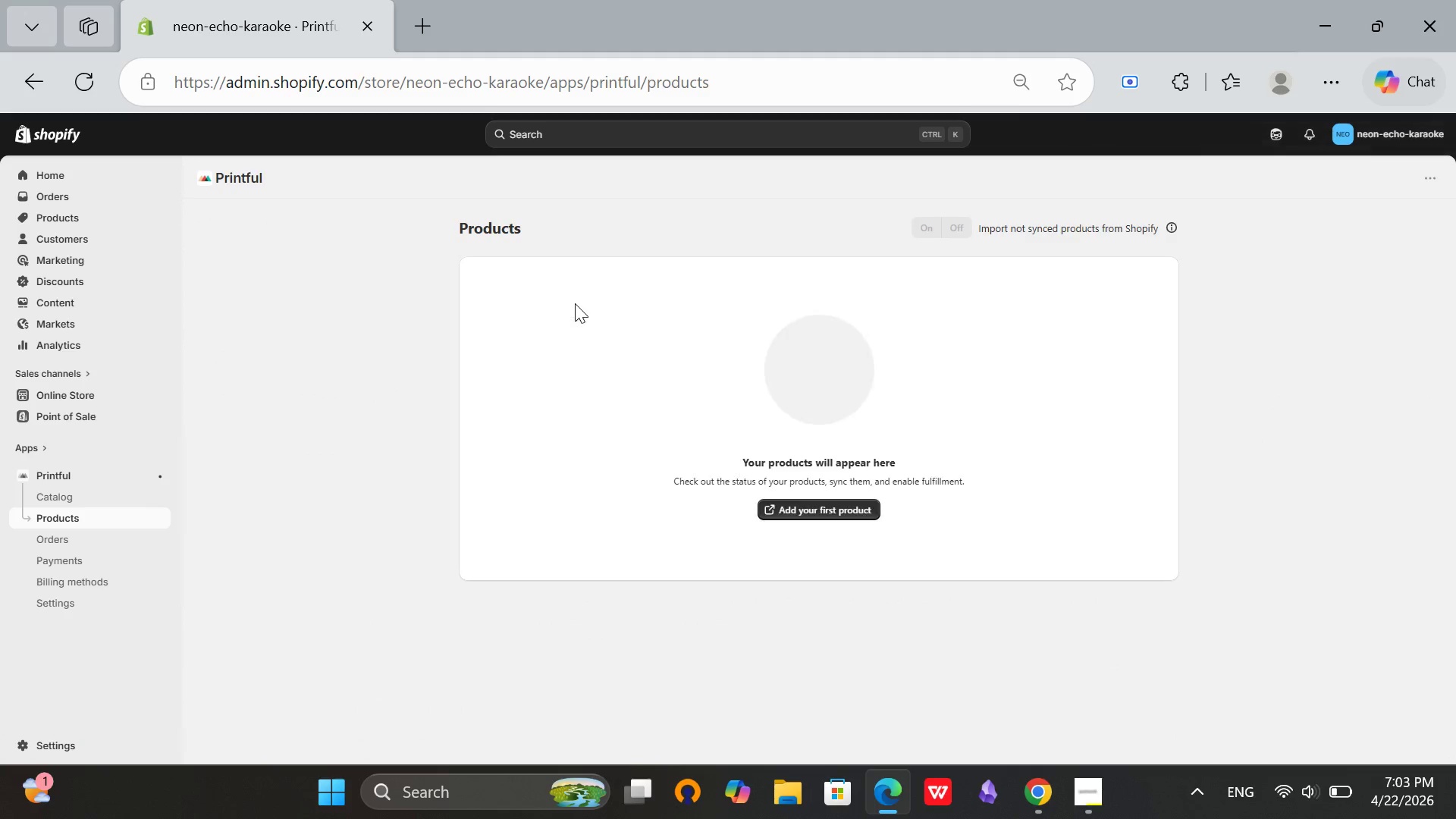 
mouse_move([1172, 248])
 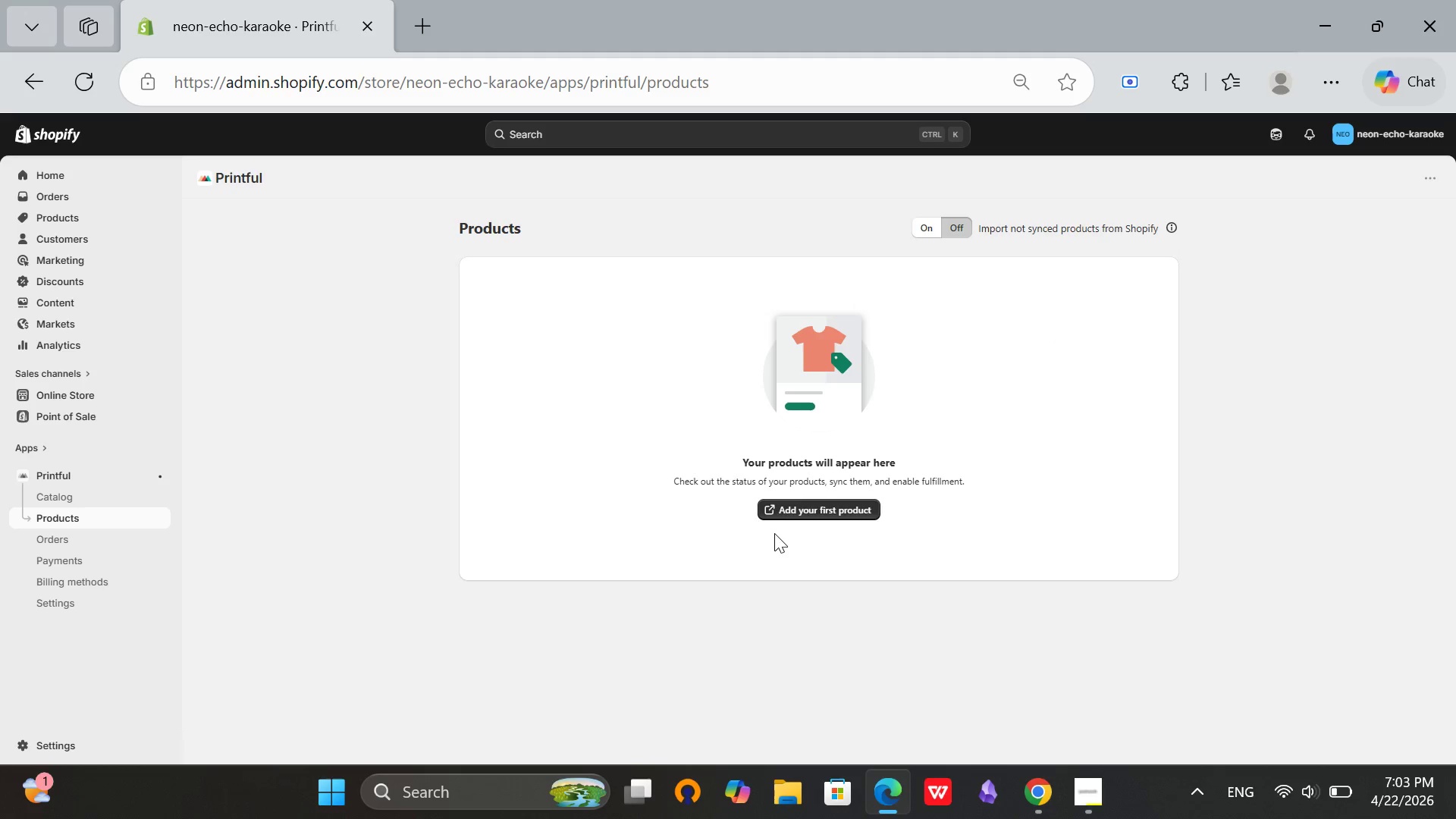 
left_click([808, 503])
 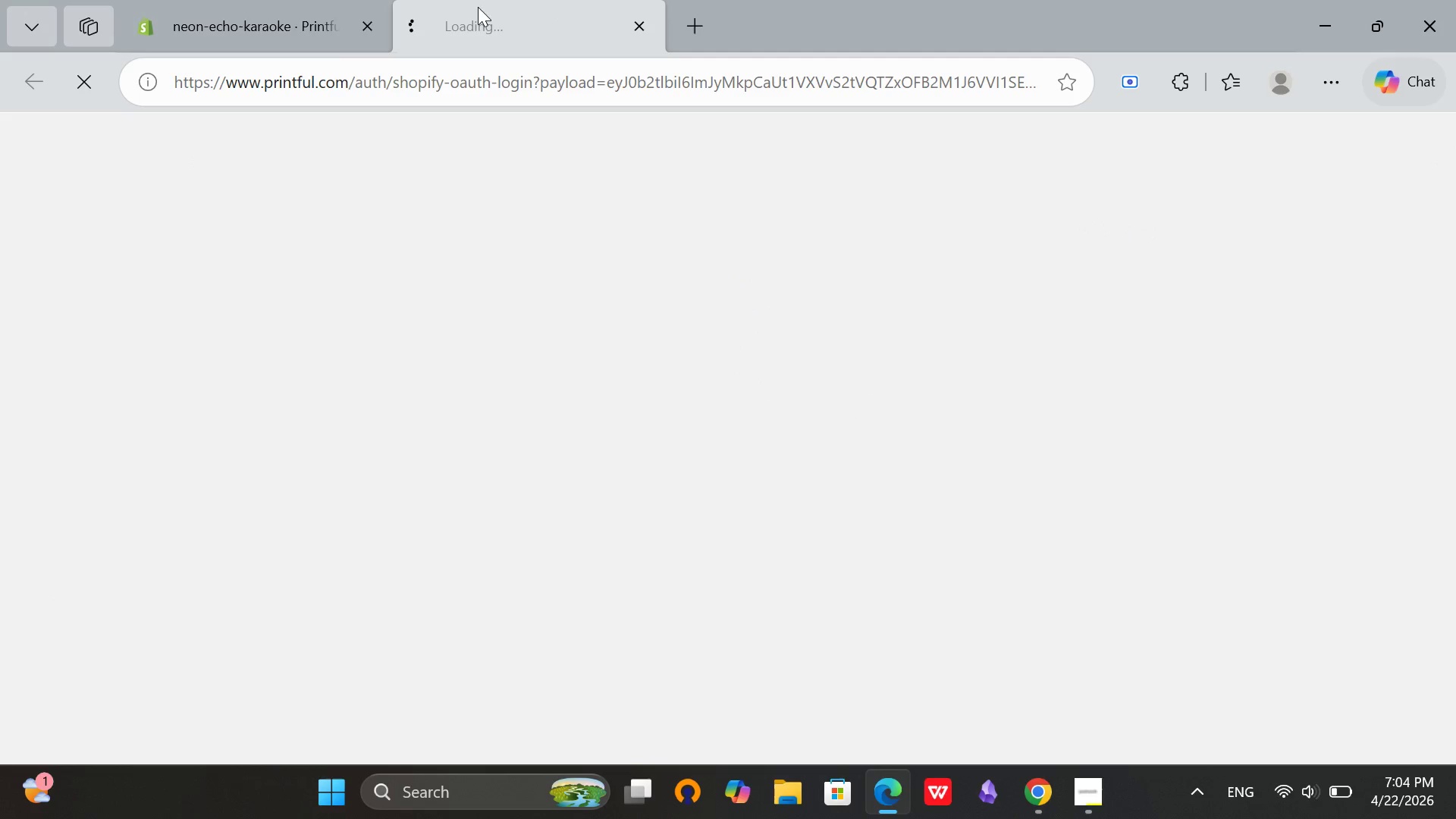 
left_click([275, 0])
 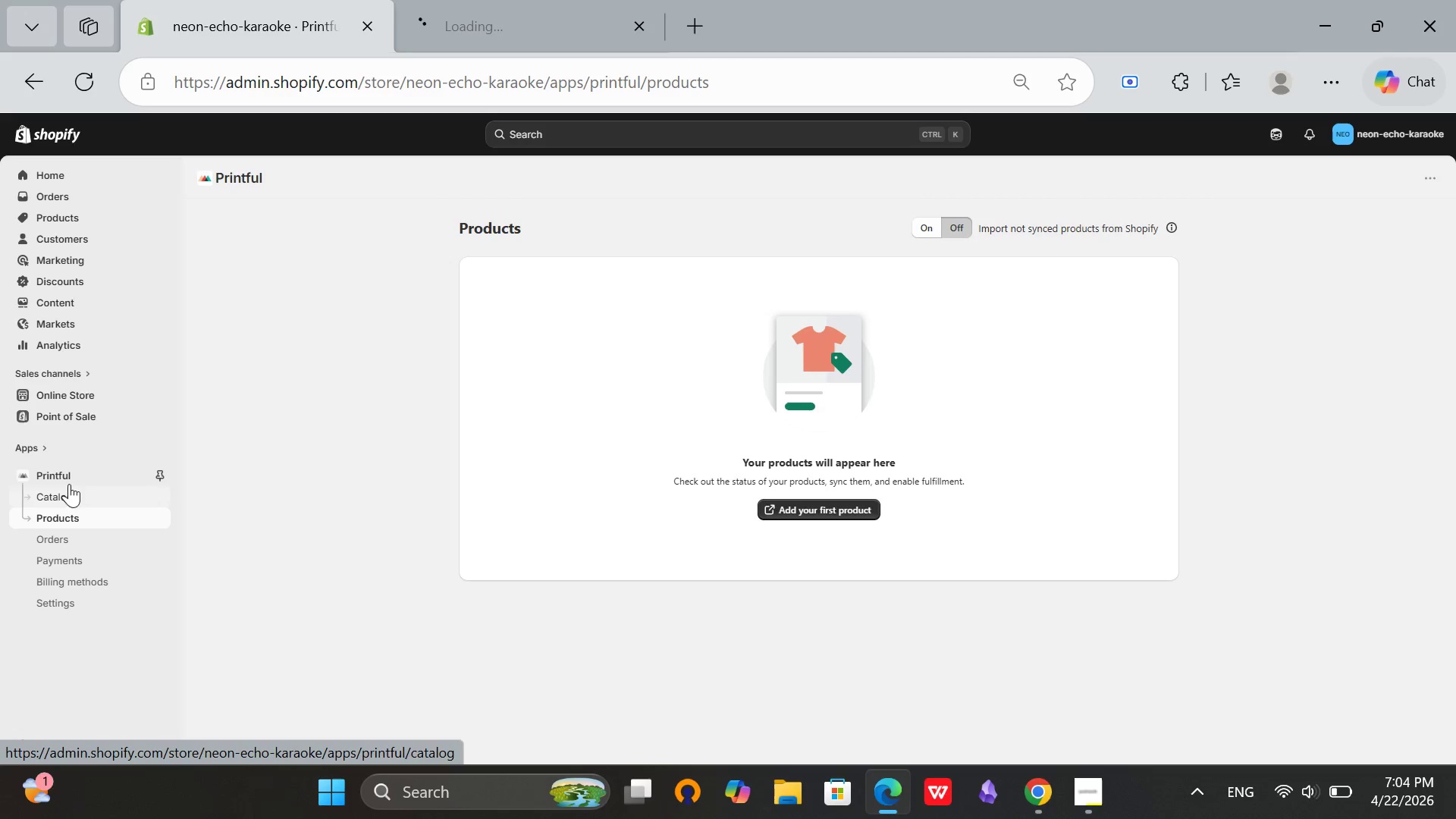 
scroll: coordinate [84, 348], scroll_direction: up, amount: 3.0
 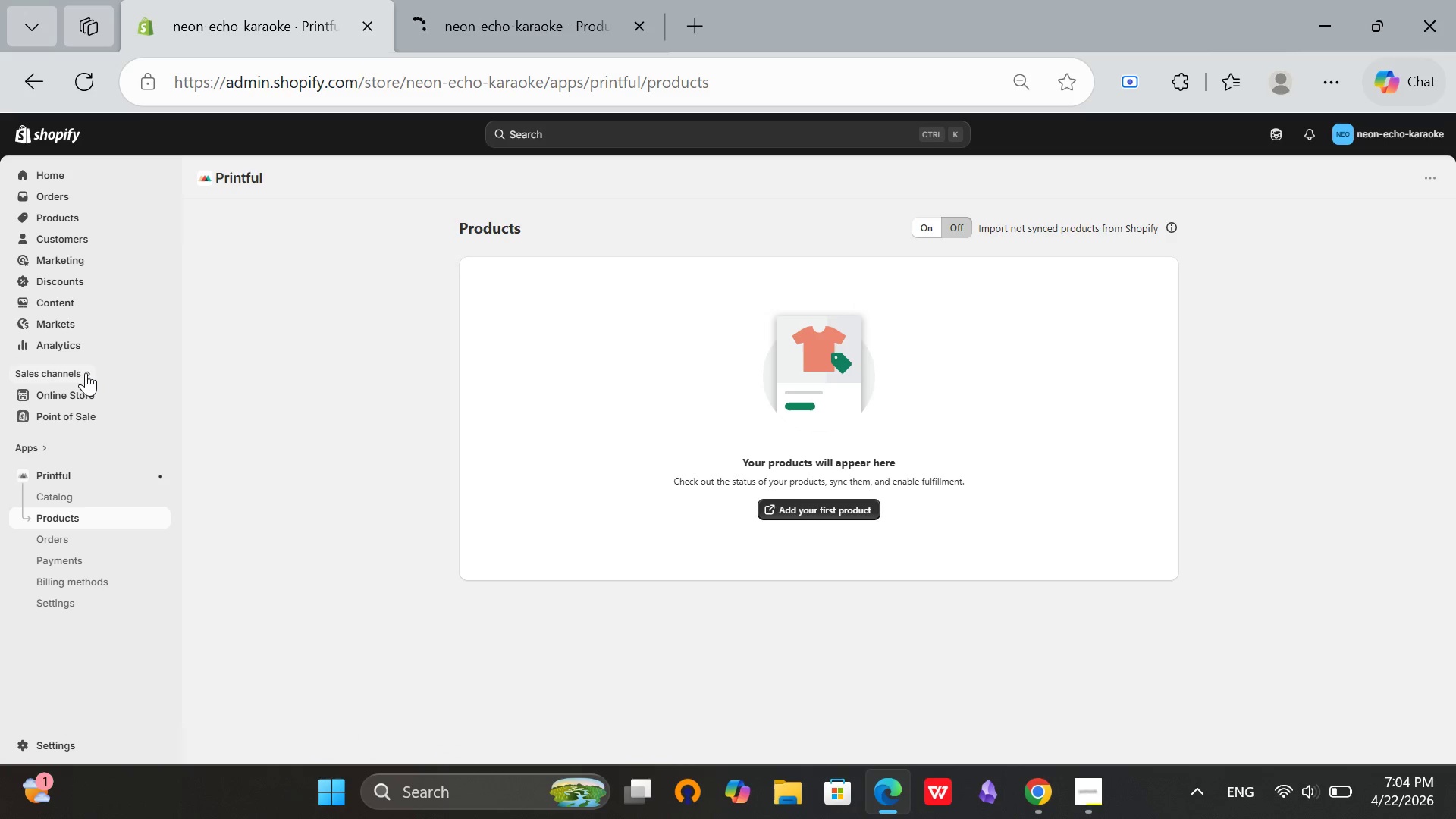 
wait(10.06)
 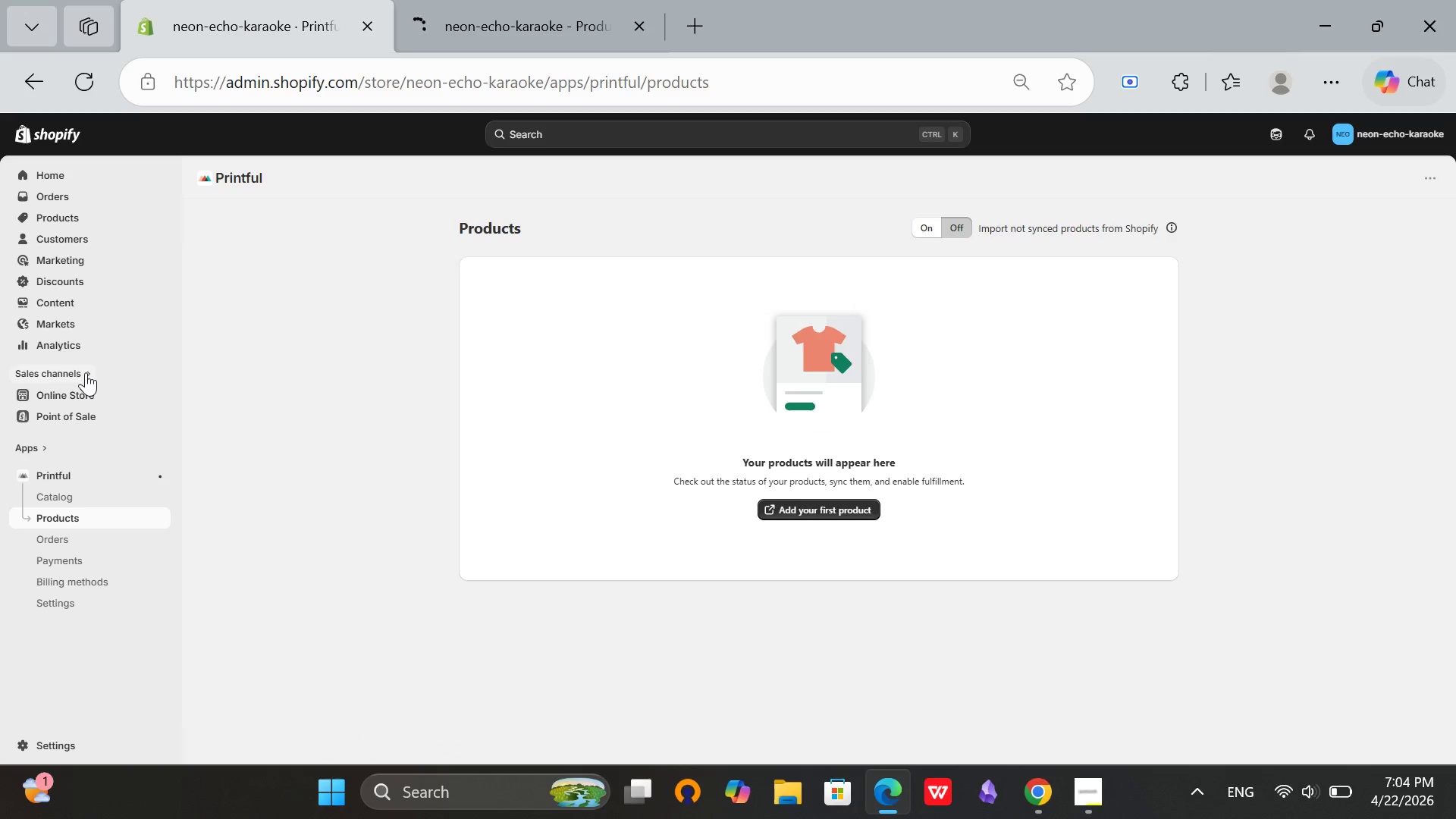 
left_click([596, 0])
 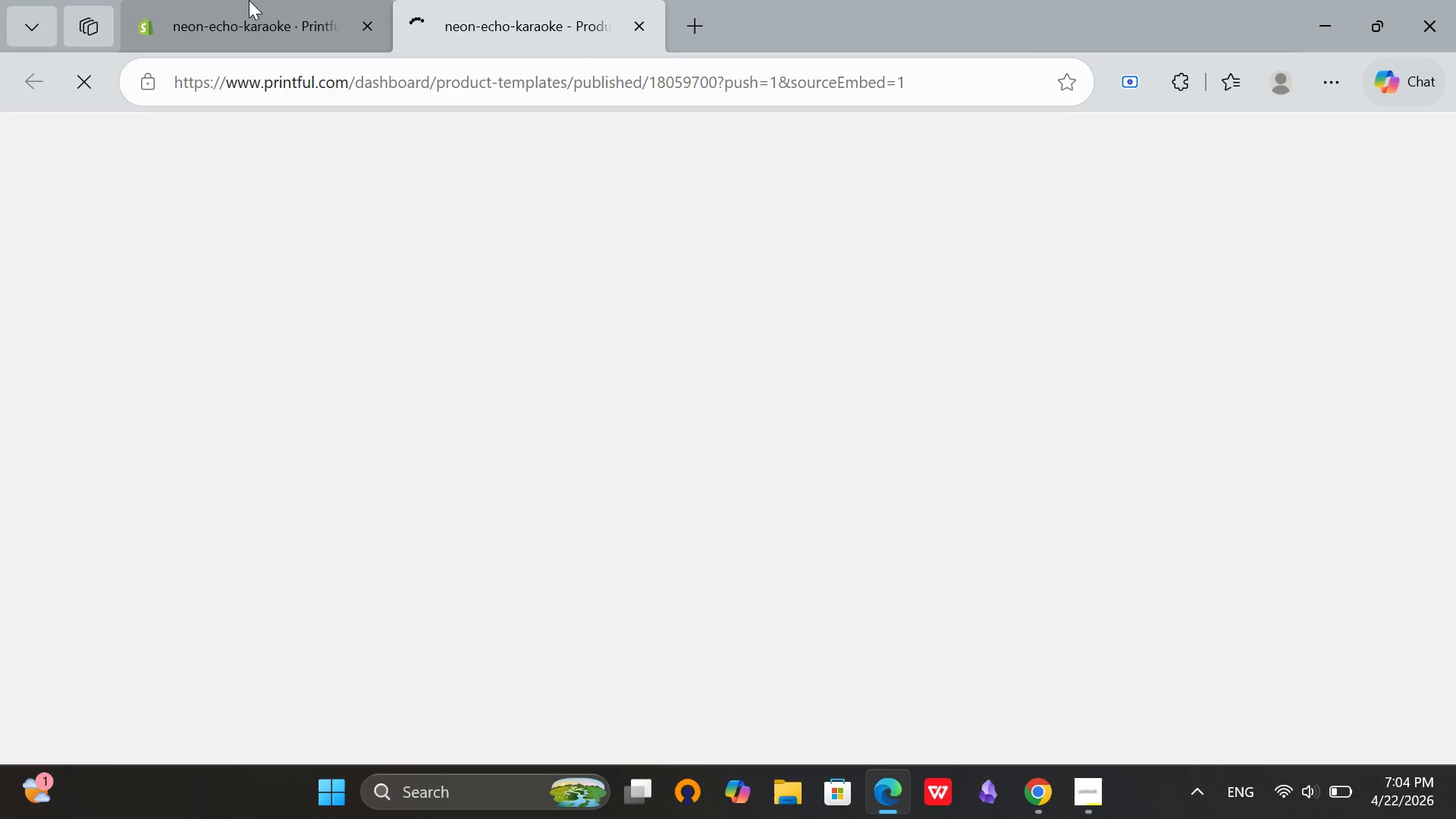 
left_click([245, 0])
 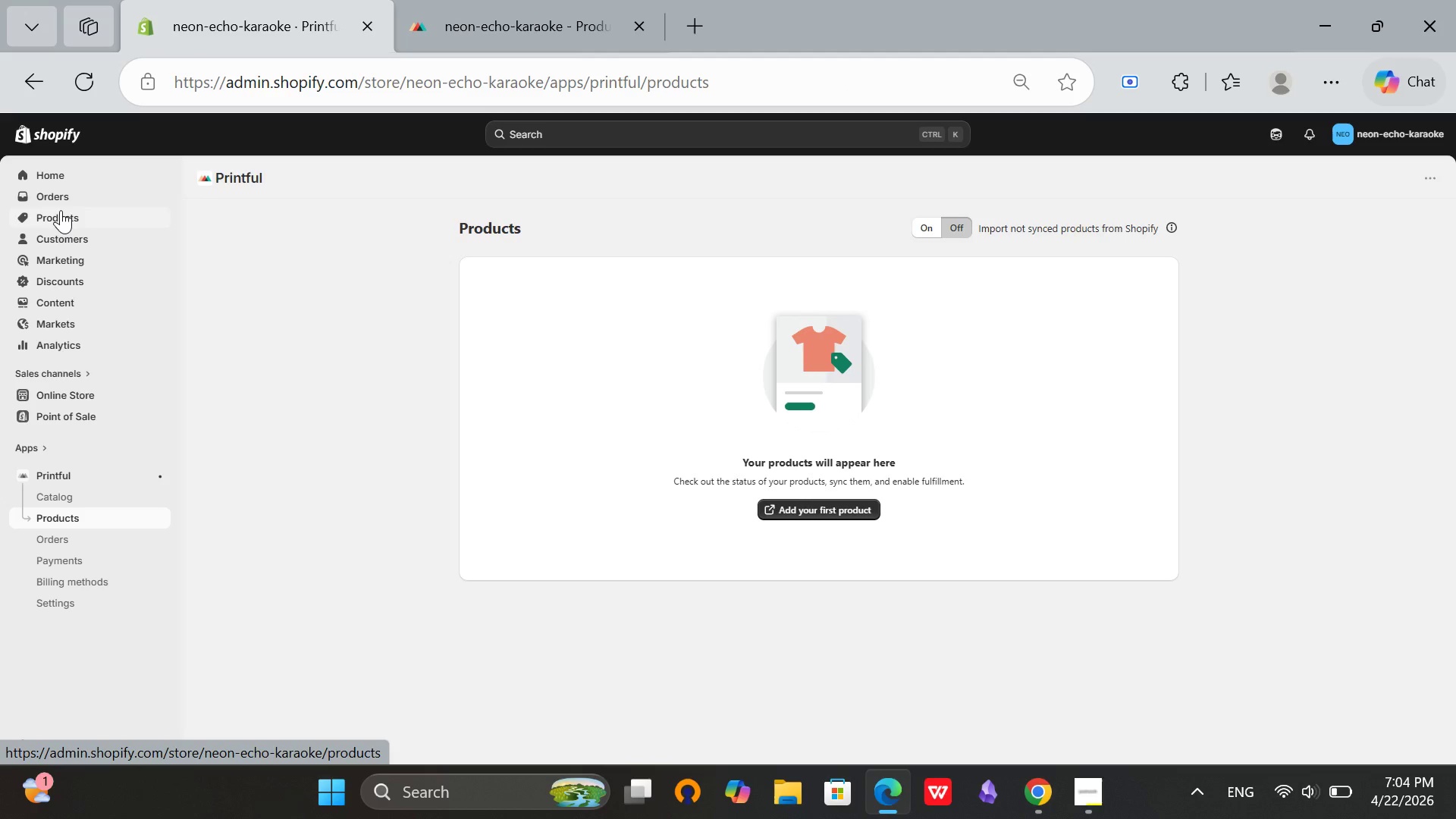 
left_click([61, 210])
 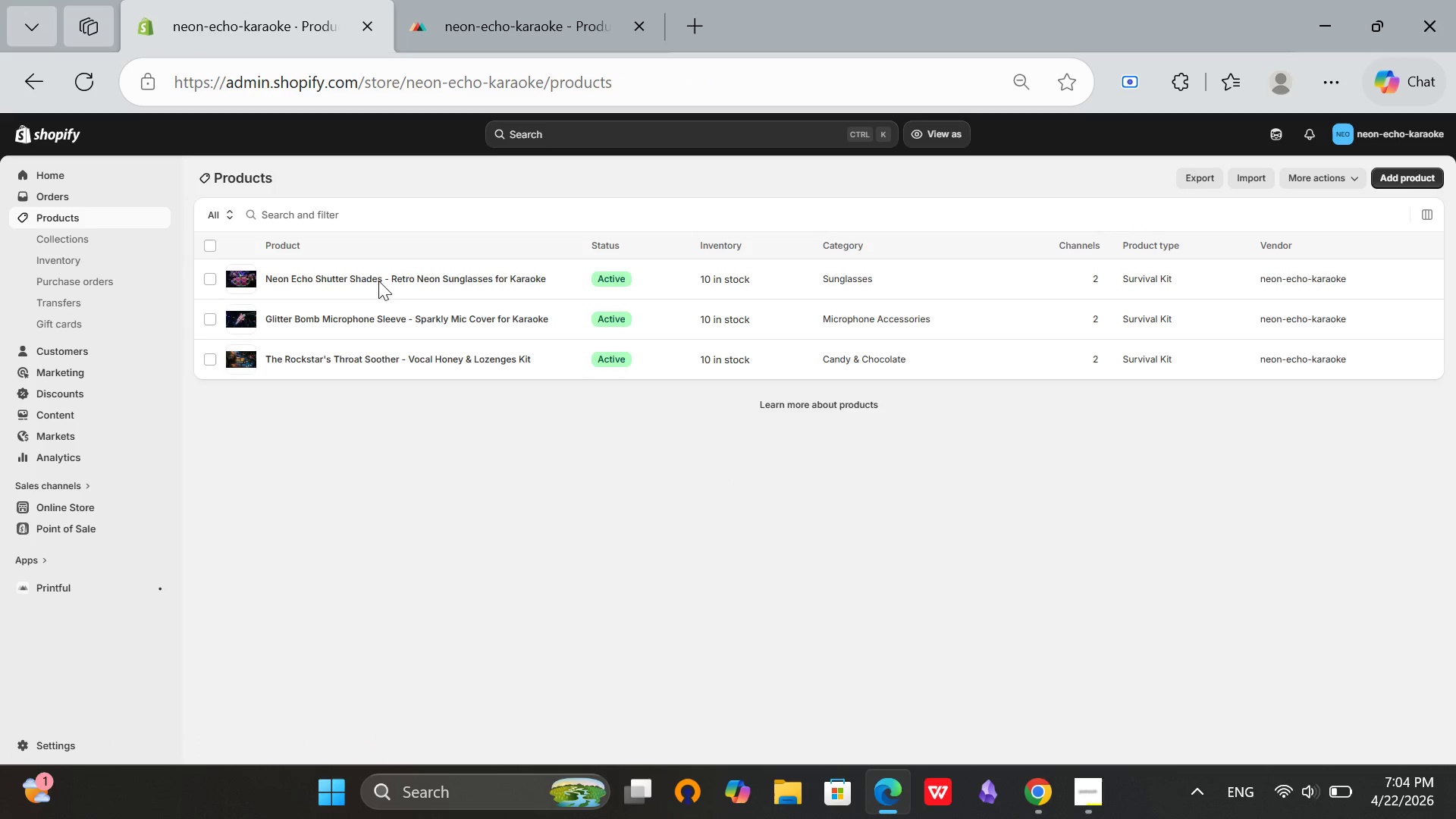 
left_click([482, 3])
 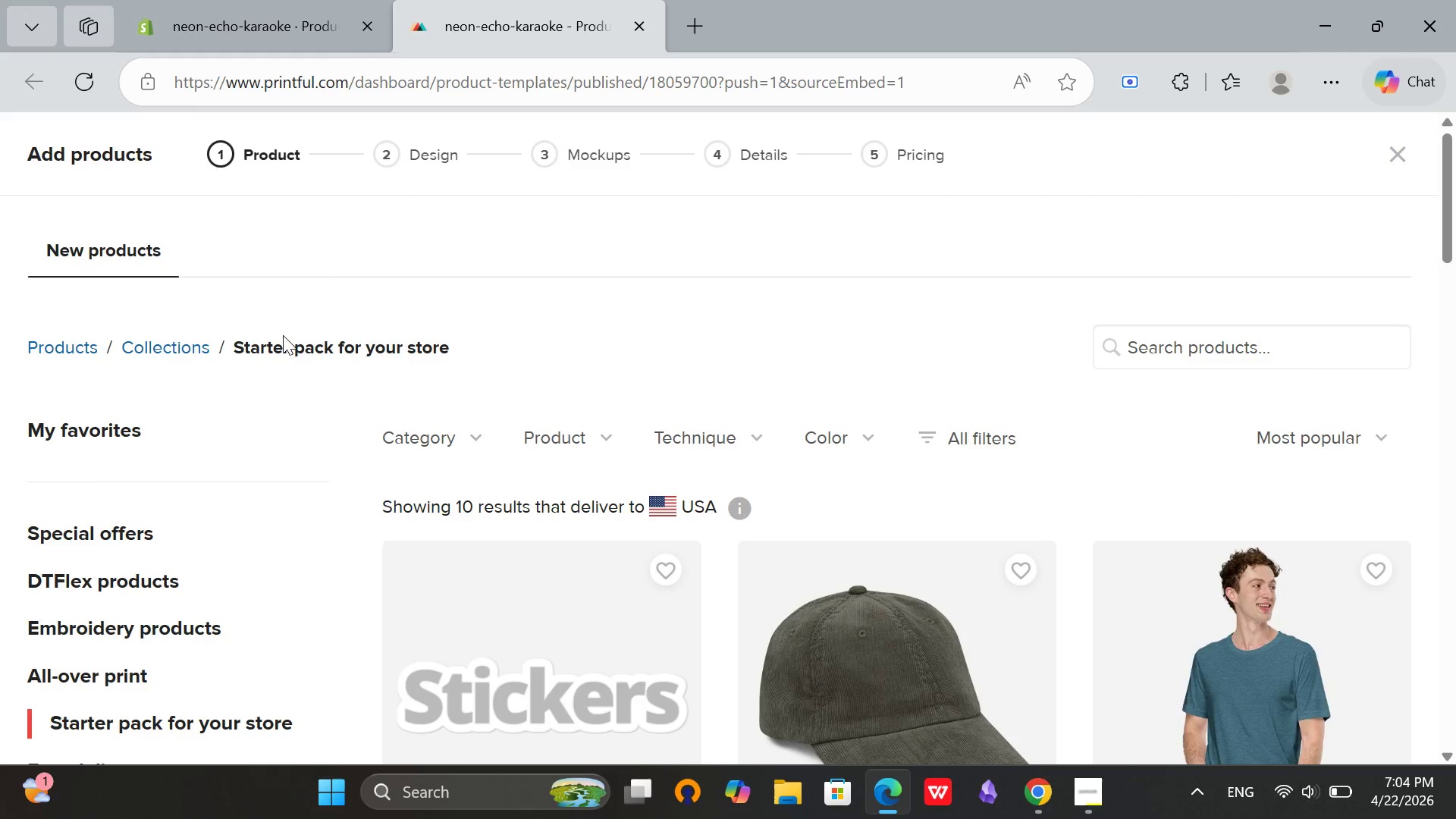 
scroll: coordinate [285, 348], scroll_direction: down, amount: 3.0
 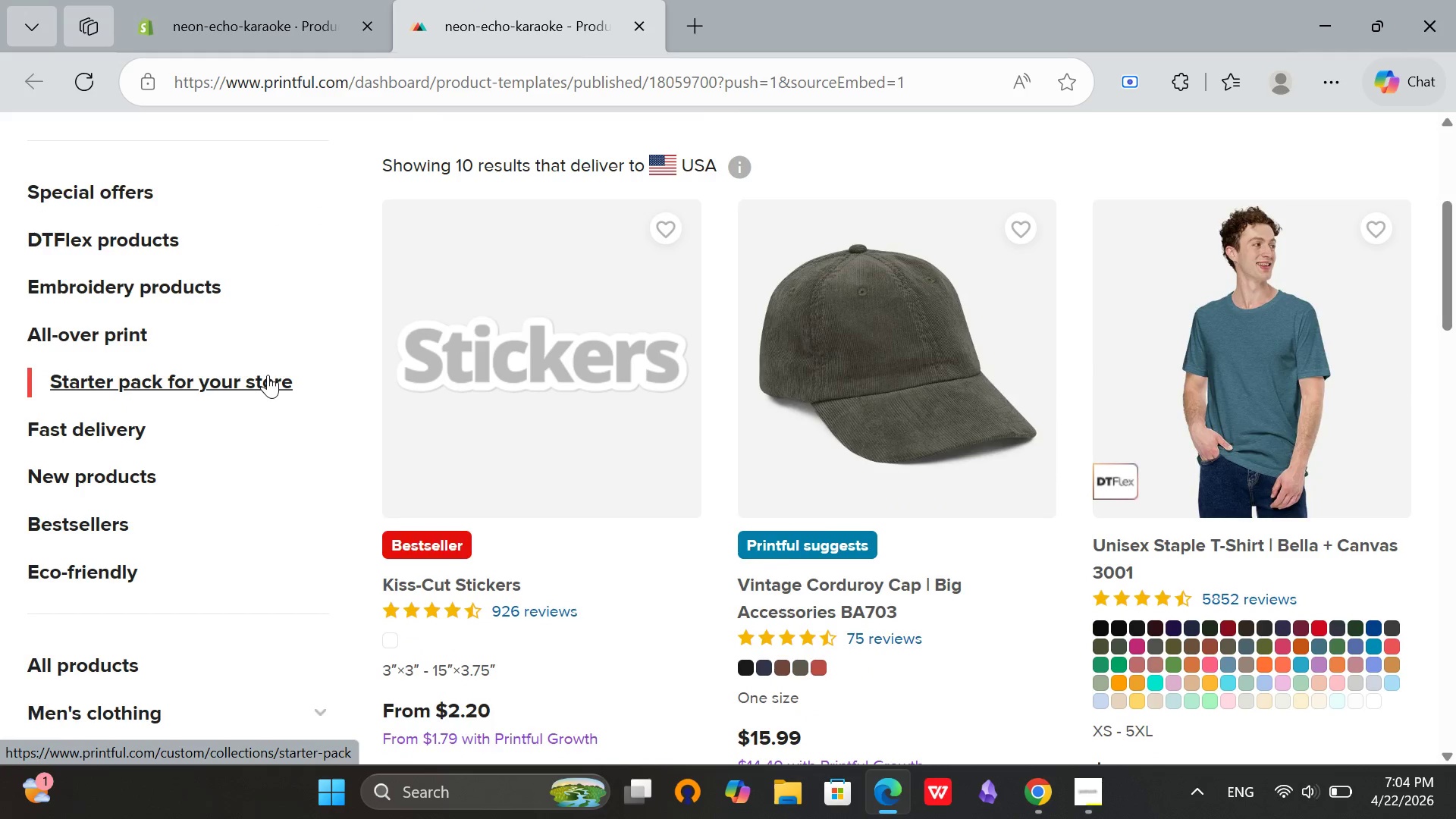 
scroll: coordinate [268, 375], scroll_direction: up, amount: 7.0
 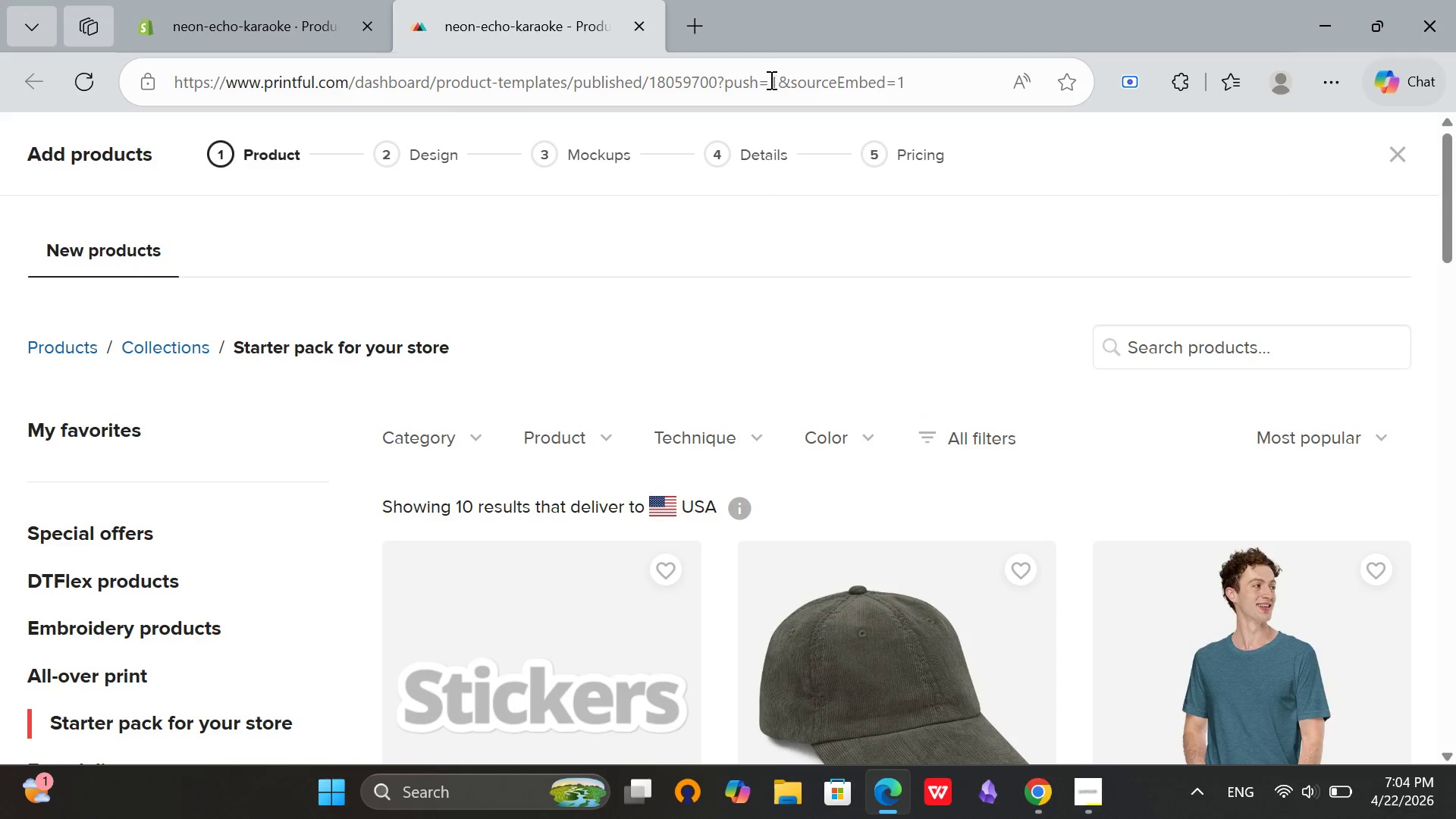 
left_click([1401, 156])
 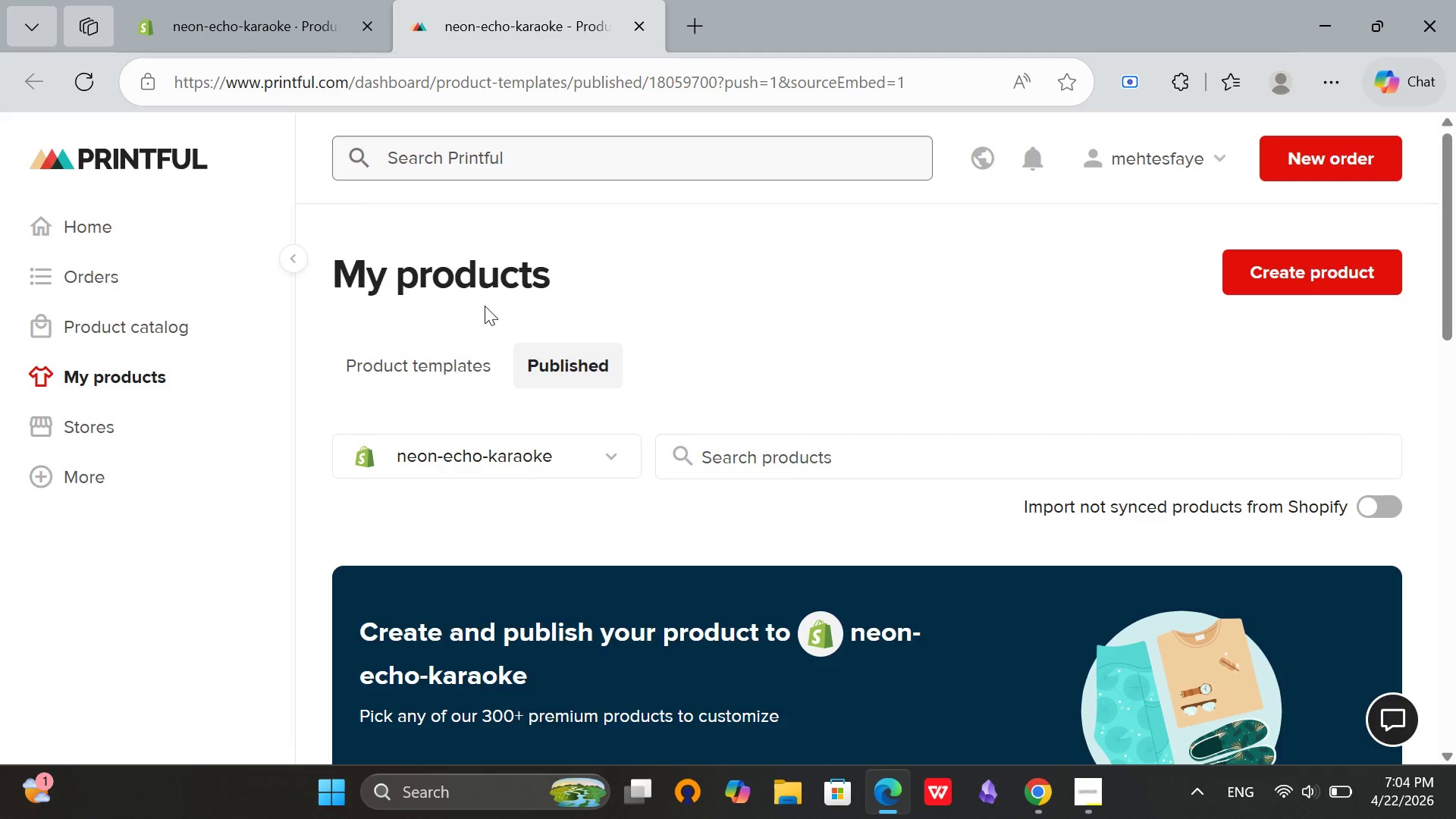 
scroll: coordinate [519, 296], scroll_direction: down, amount: 2.0
 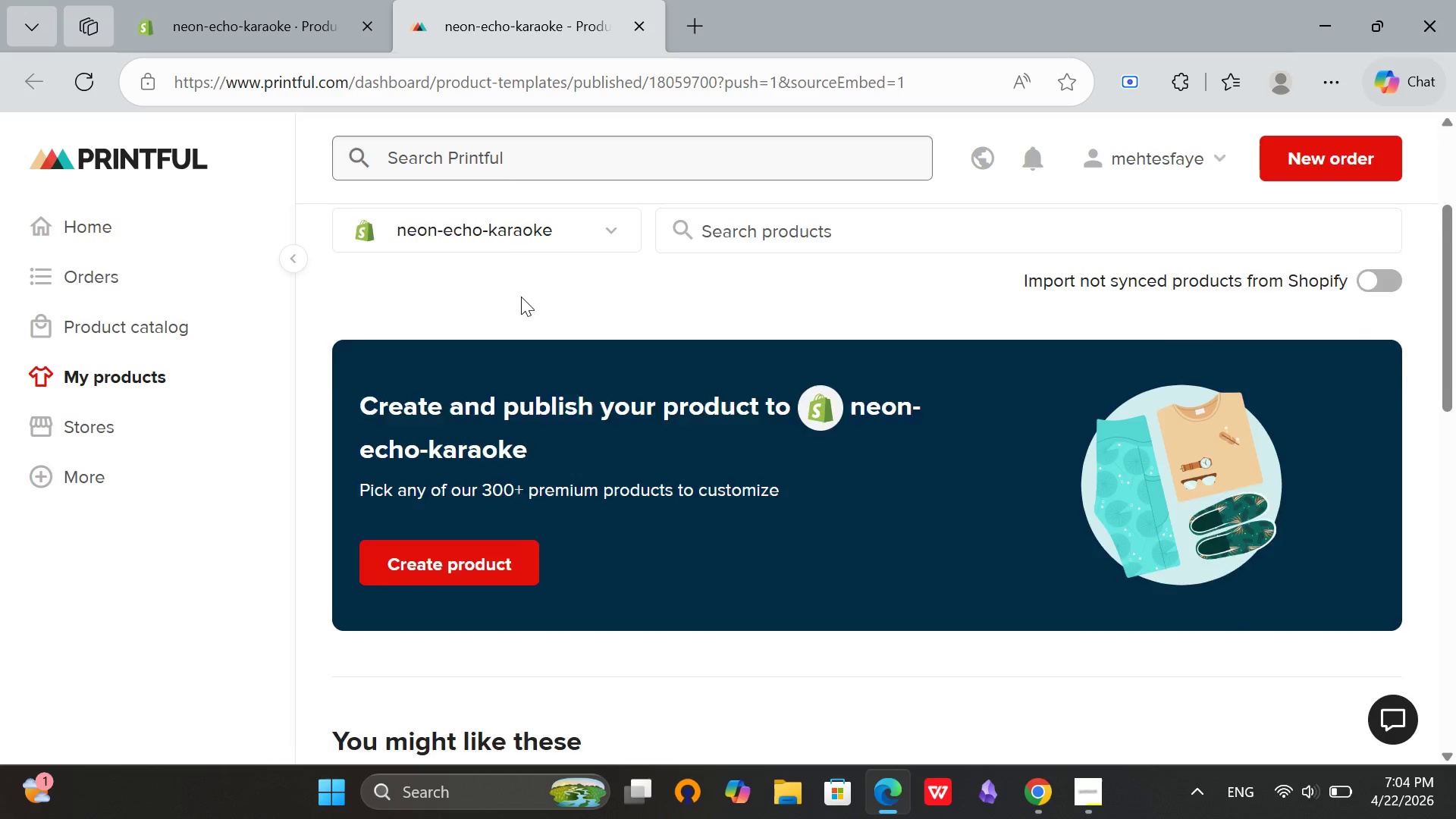 
scroll: coordinate [521, 297], scroll_direction: up, amount: 1.0
 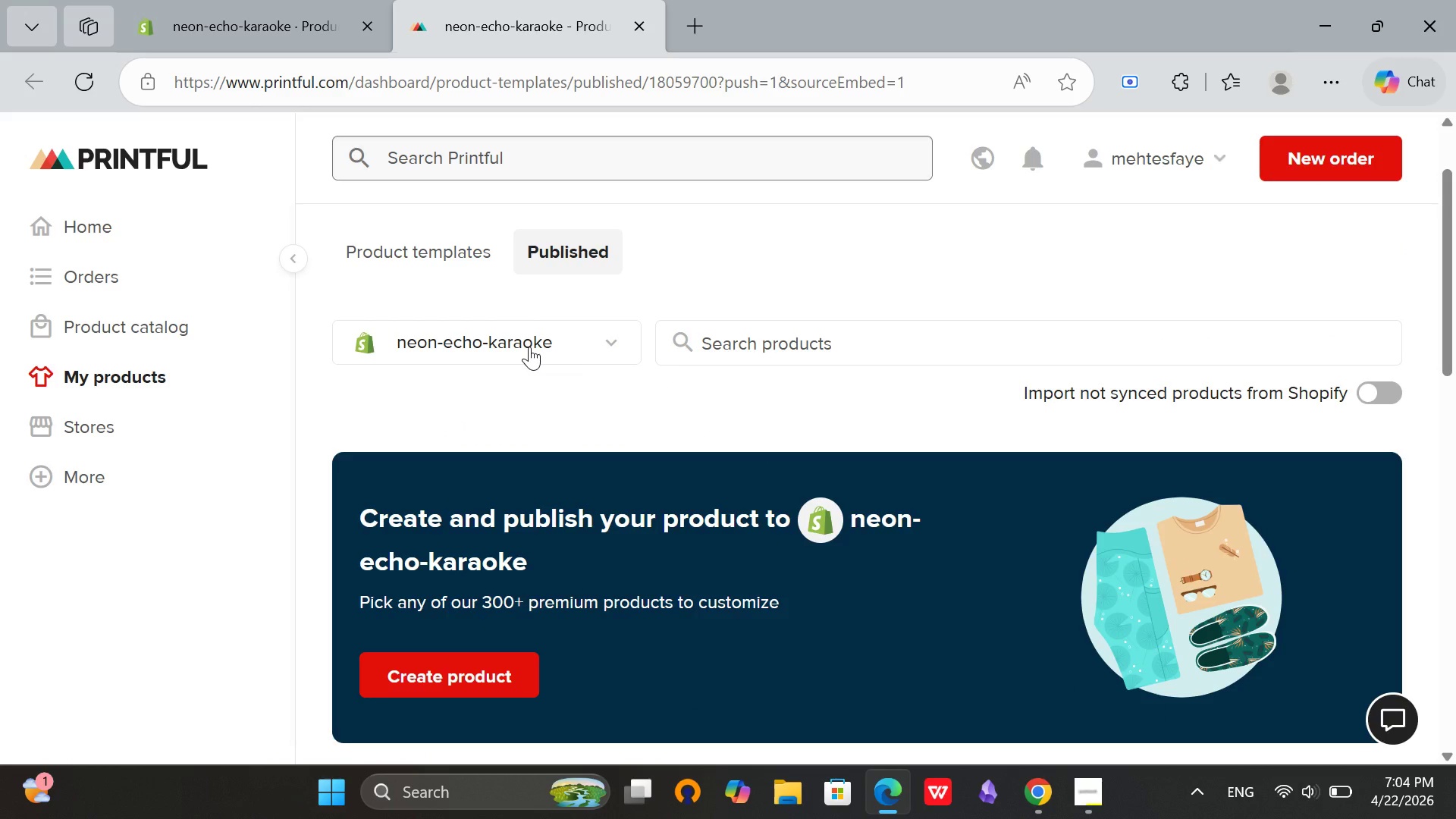 
left_click([529, 347])
 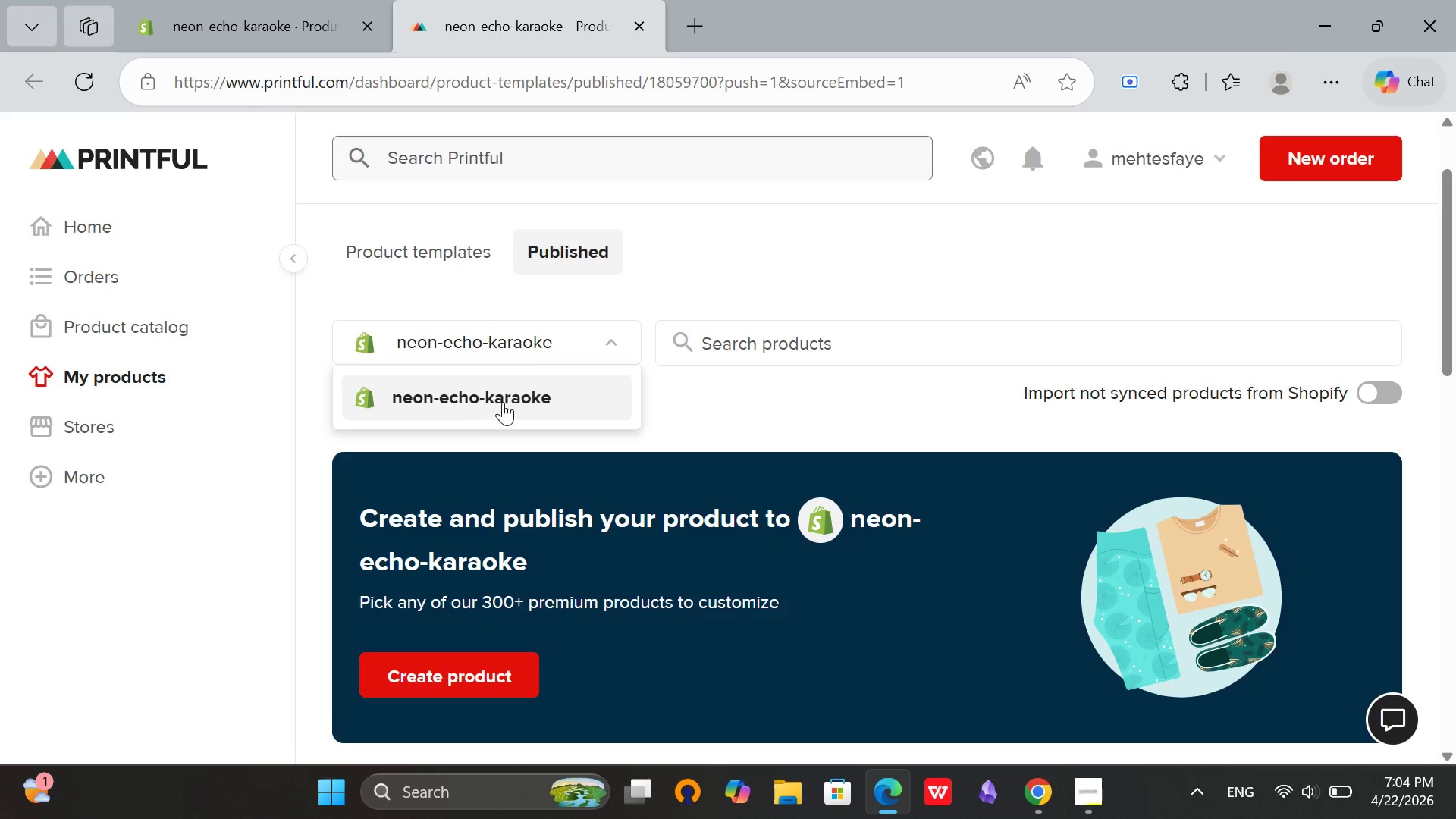 
left_click([503, 402])
 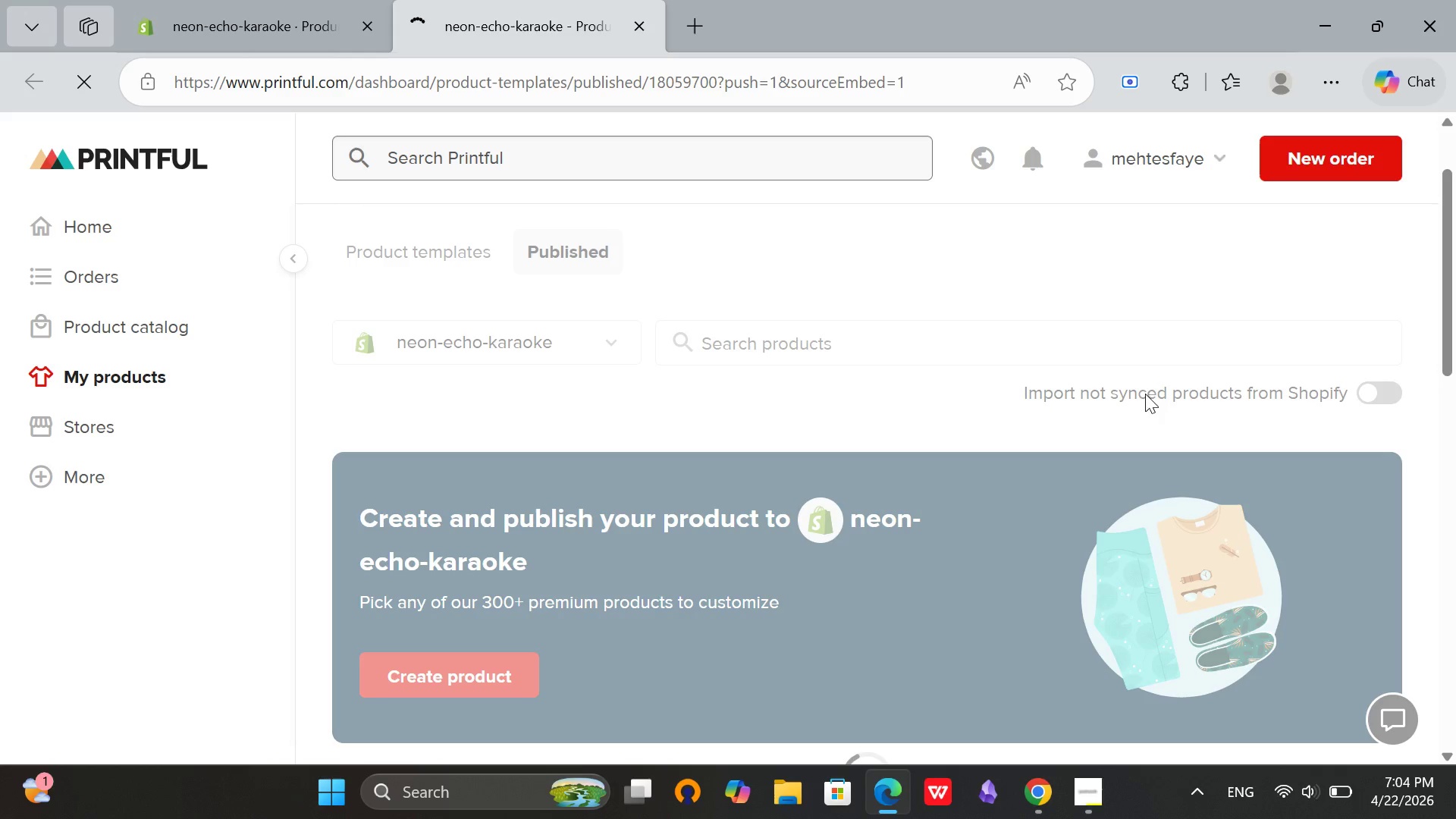 
scroll: coordinate [806, 438], scroll_direction: down, amount: 2.0
 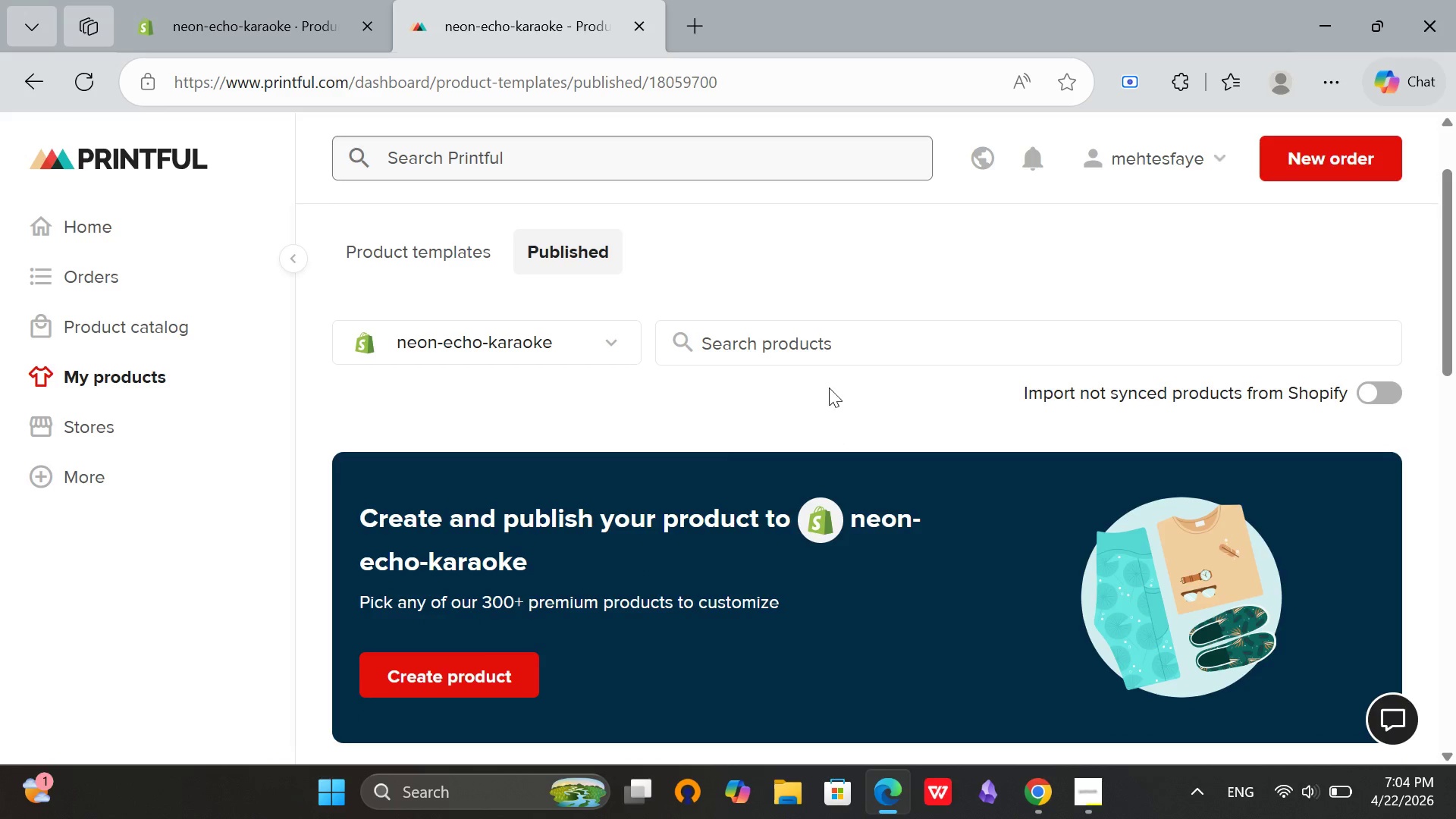 
scroll: coordinate [843, 400], scroll_direction: up, amount: 1.0
 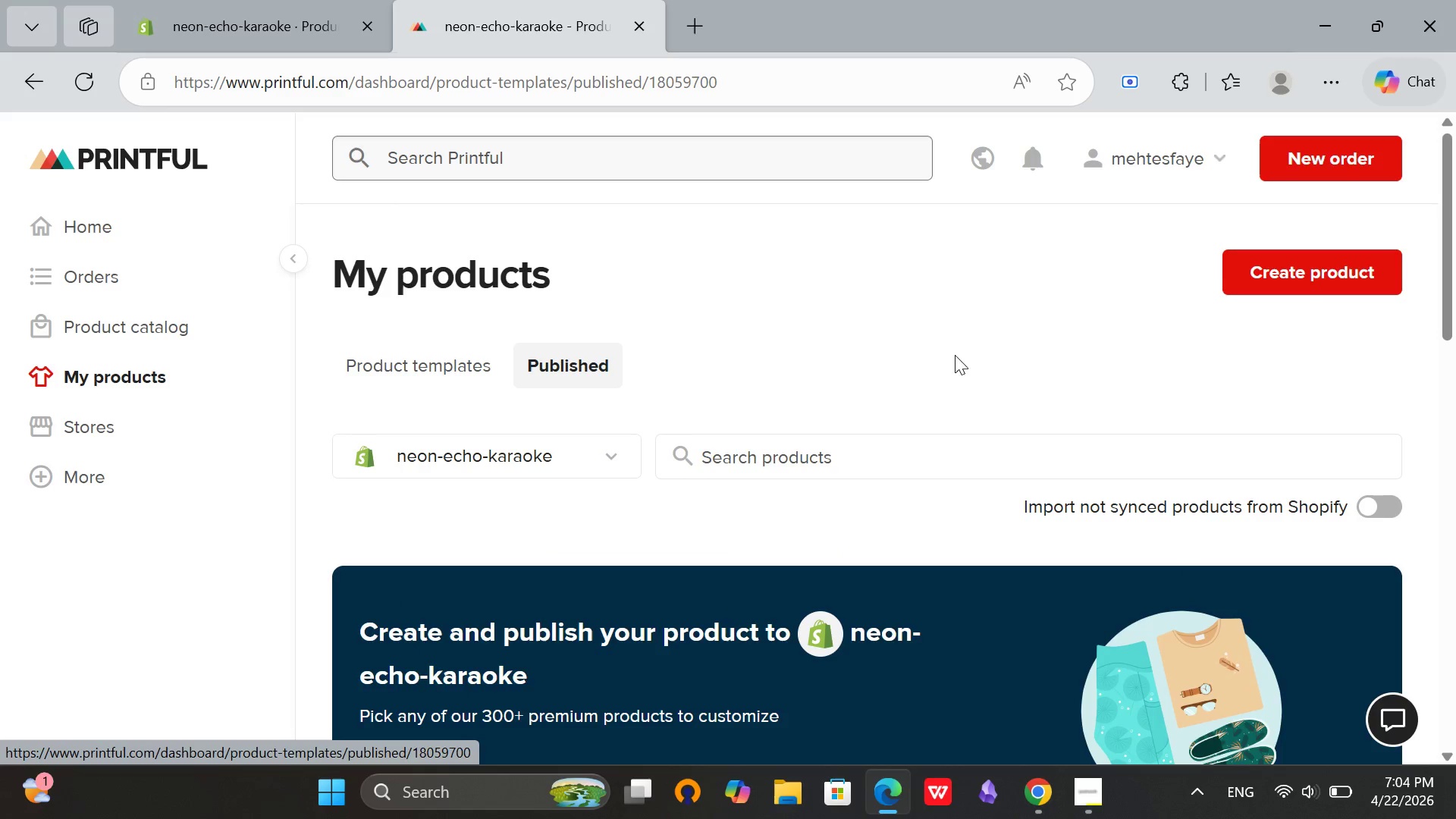 
scroll: coordinate [673, 596], scroll_direction: down, amount: 12.0
 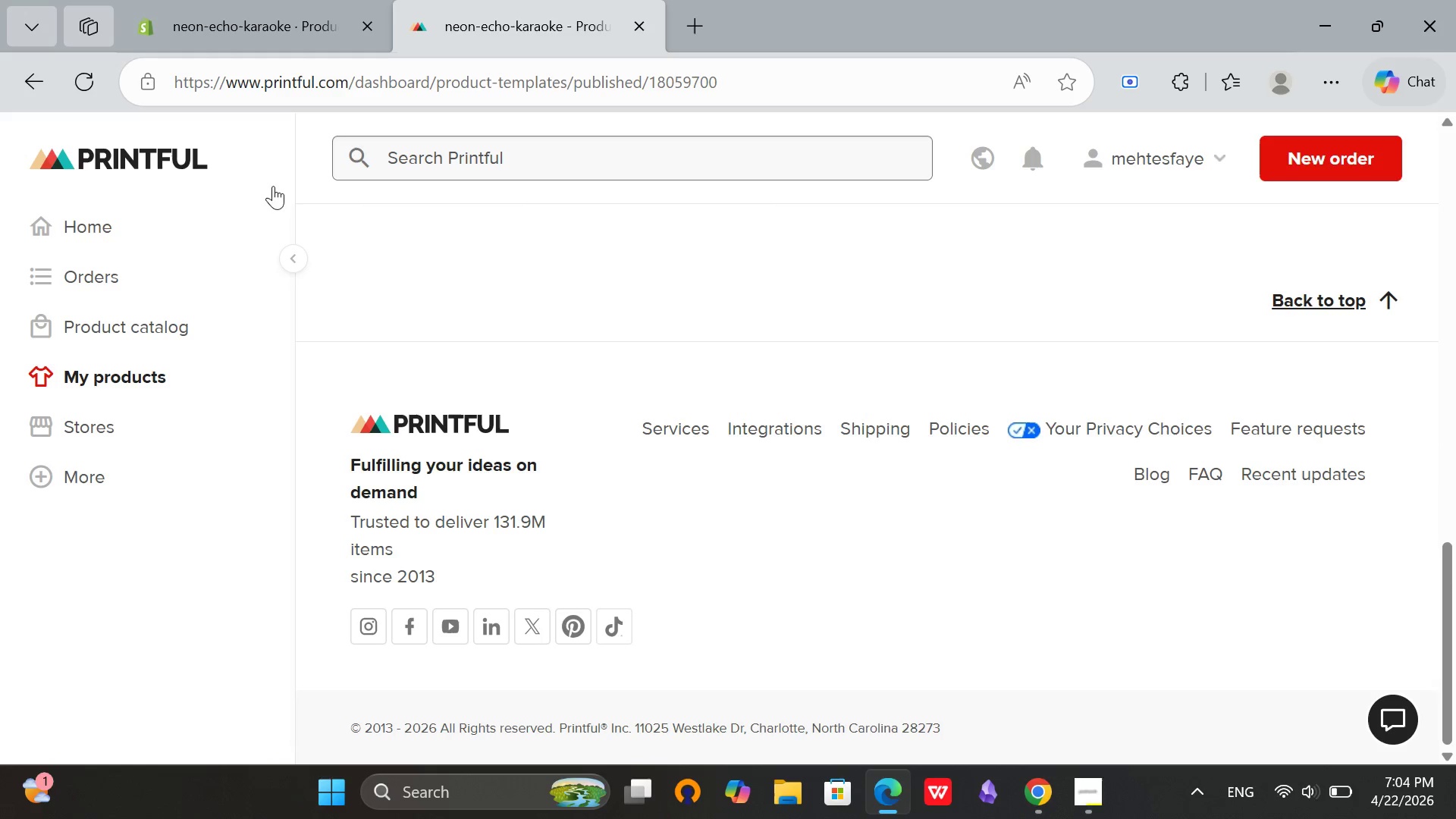 
scroll: coordinate [747, 498], scroll_direction: up, amount: 7.0
 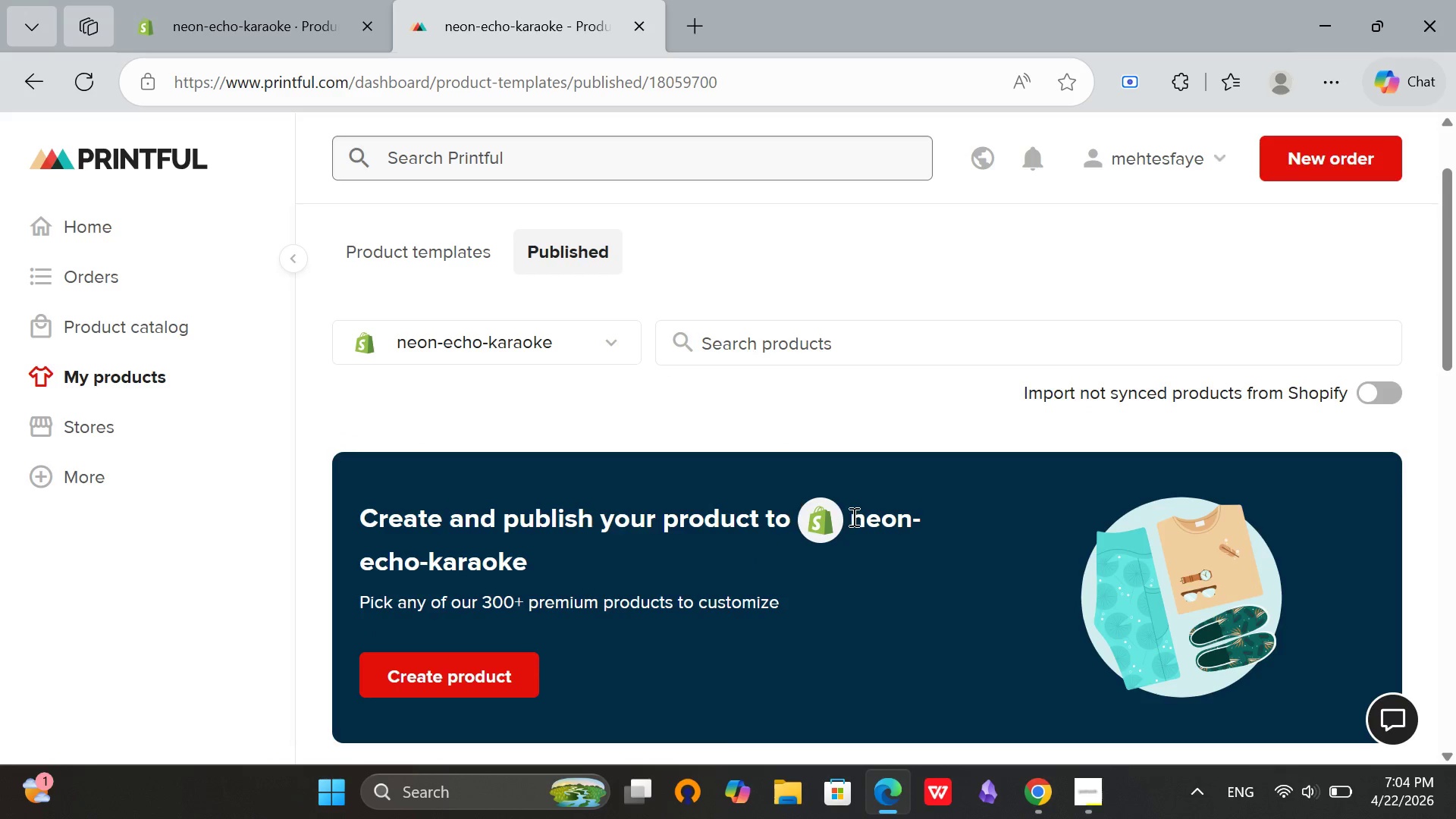 
scroll: coordinate [852, 516], scroll_direction: down, amount: 1.0
 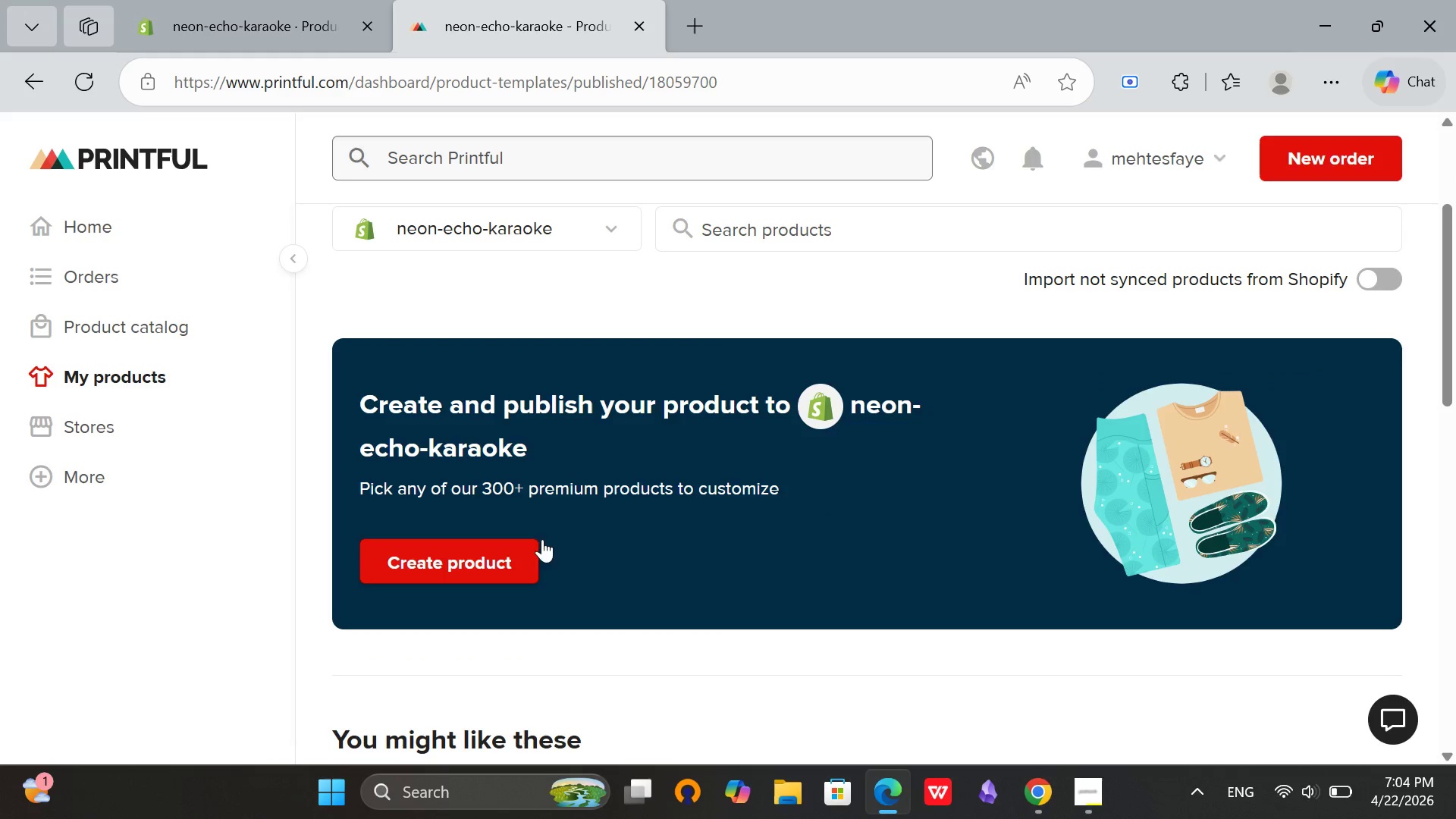 
scroll: coordinate [658, 513], scroll_direction: up, amount: 2.0
 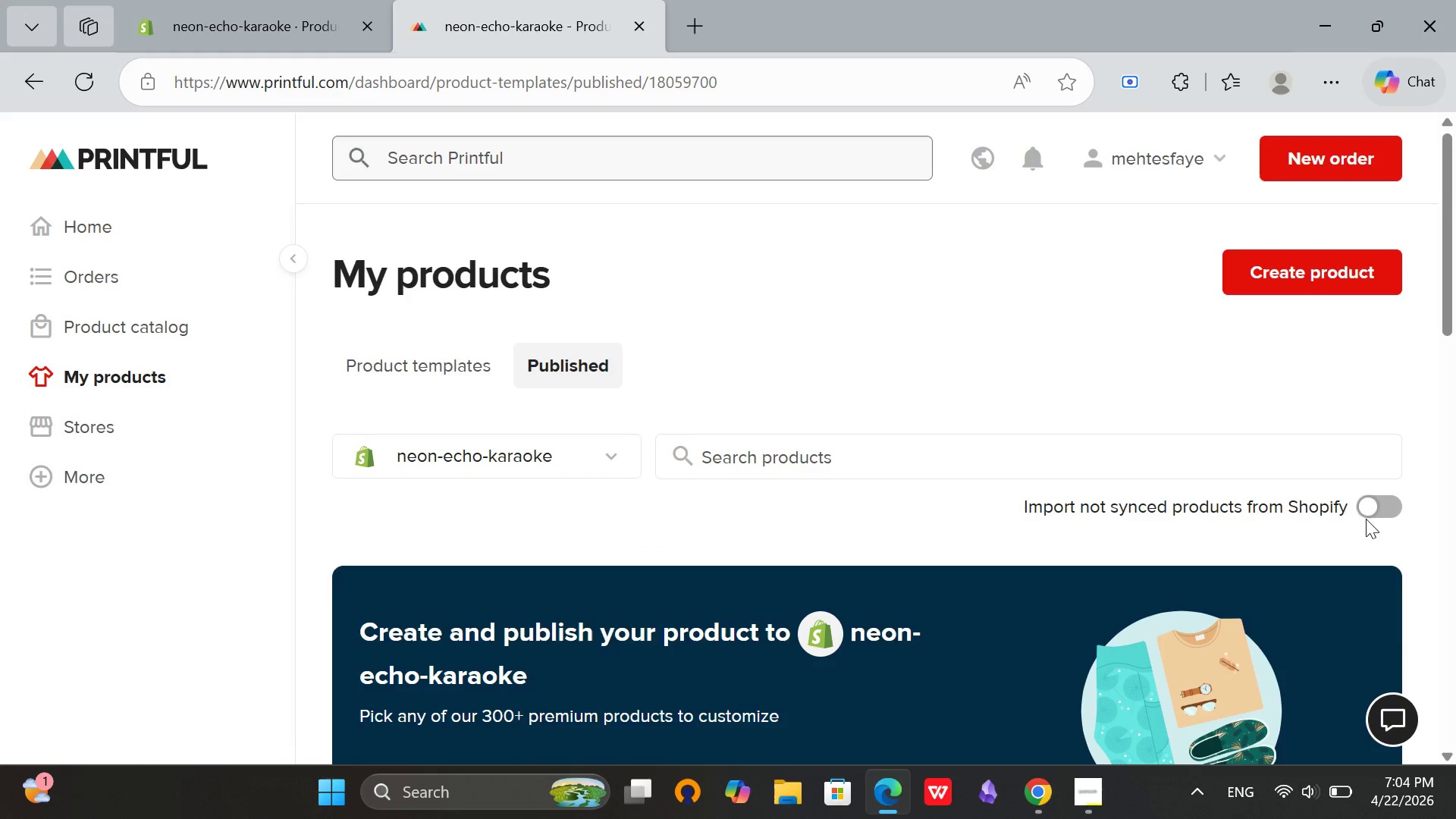 
left_click([1369, 502])
 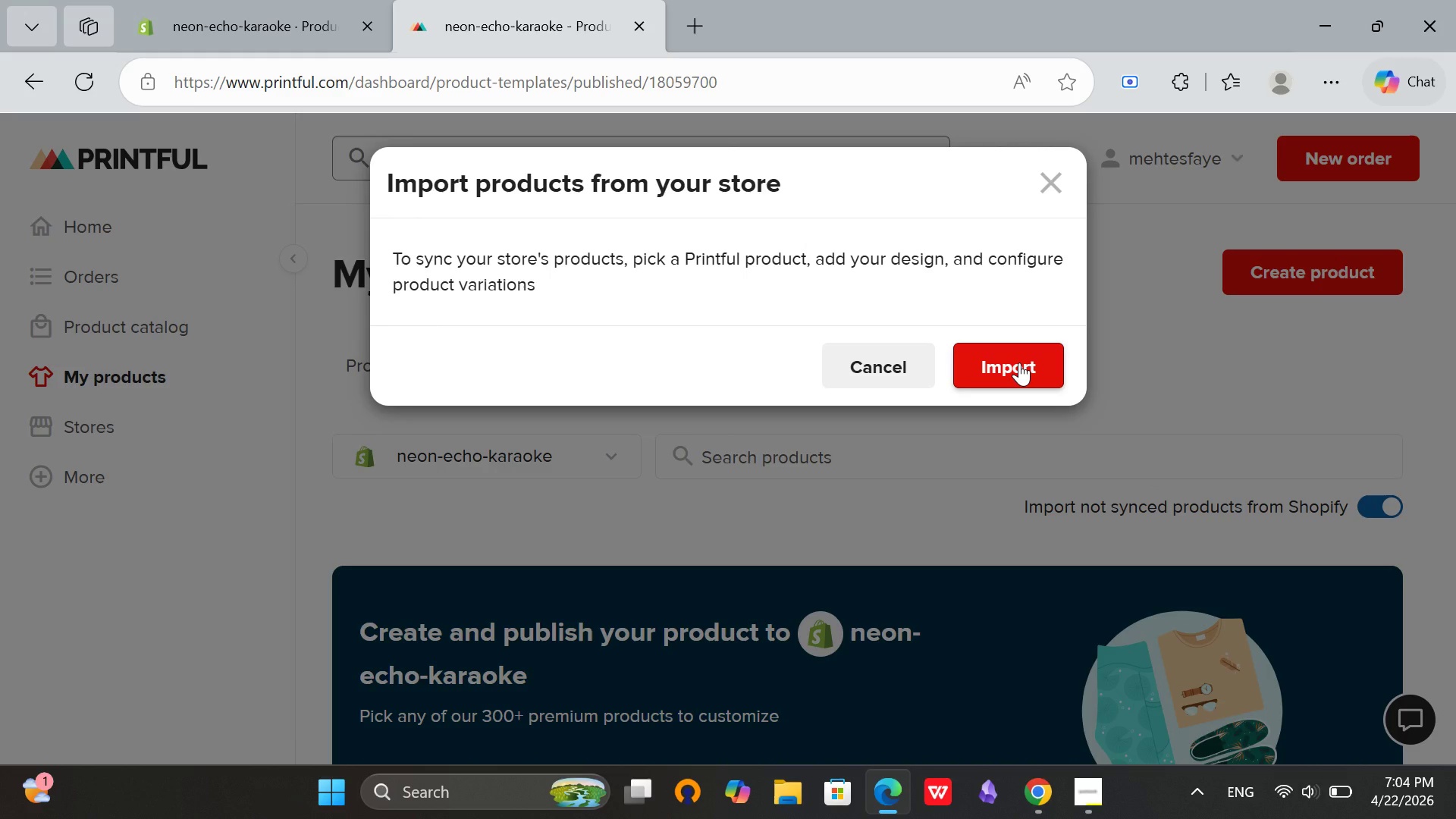 
left_click([1019, 362])
 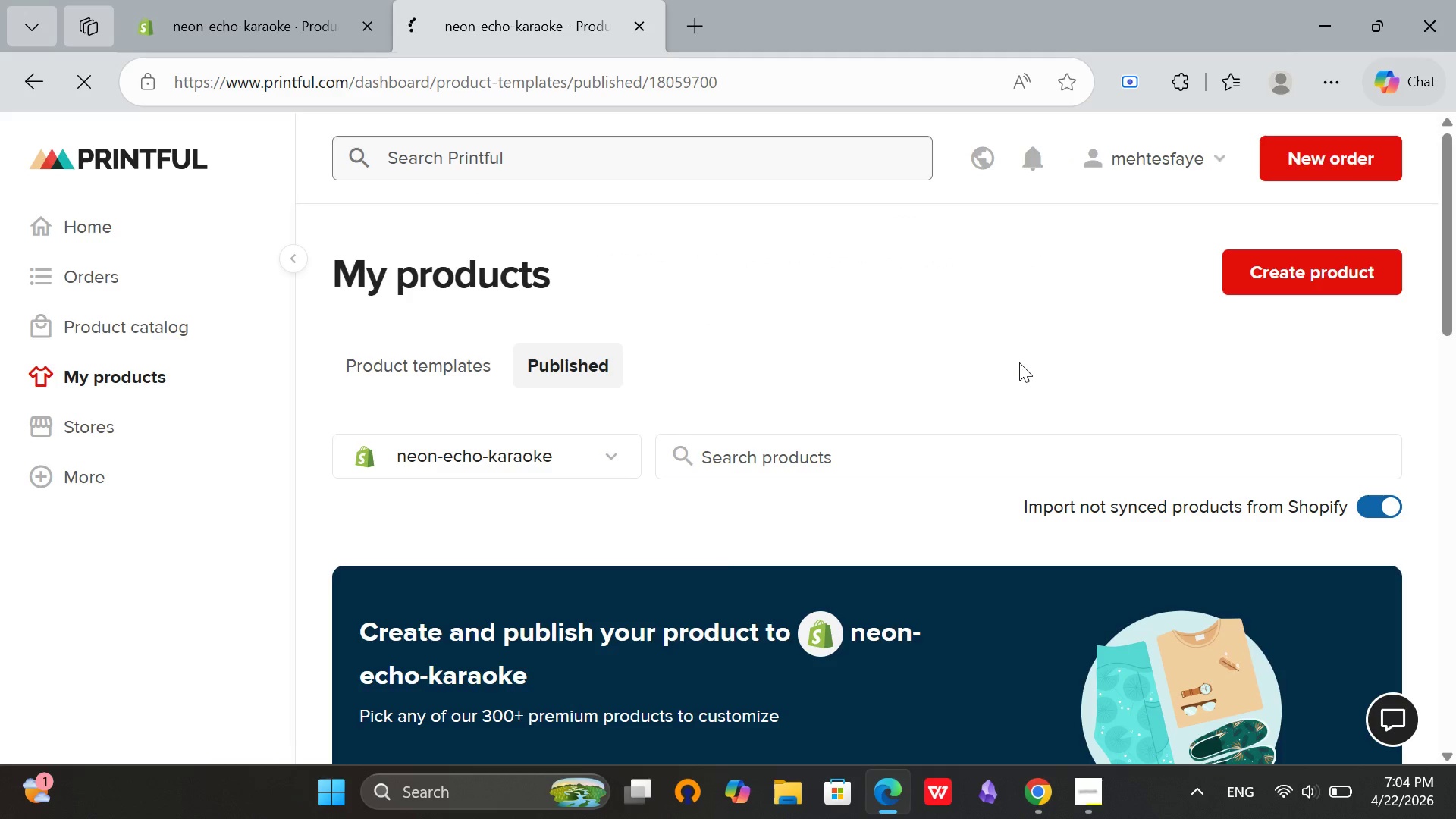 
scroll: coordinate [1019, 362], scroll_direction: down, amount: 1.0
 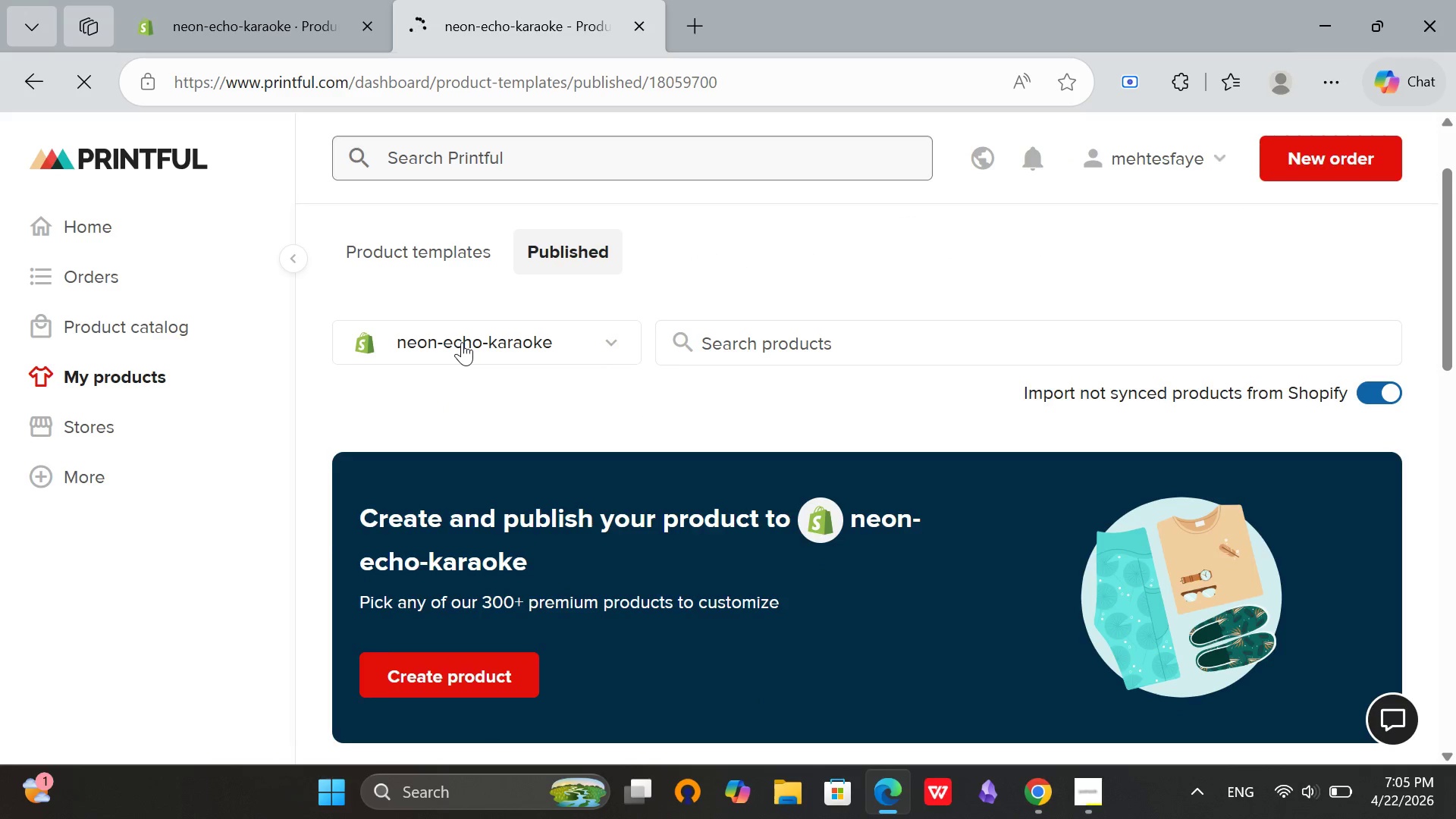 
left_click([462, 342])
 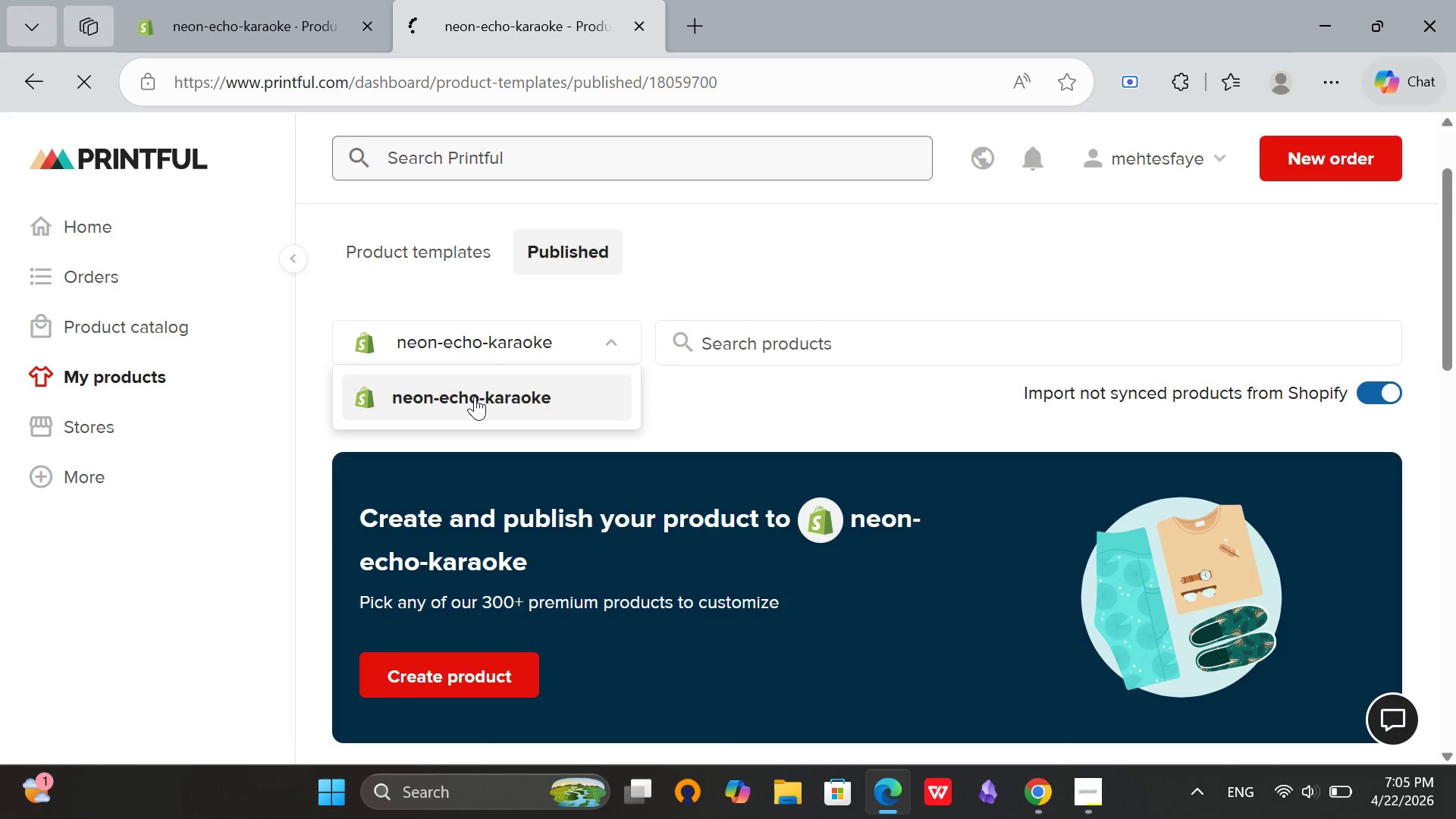 
left_click([475, 397])
 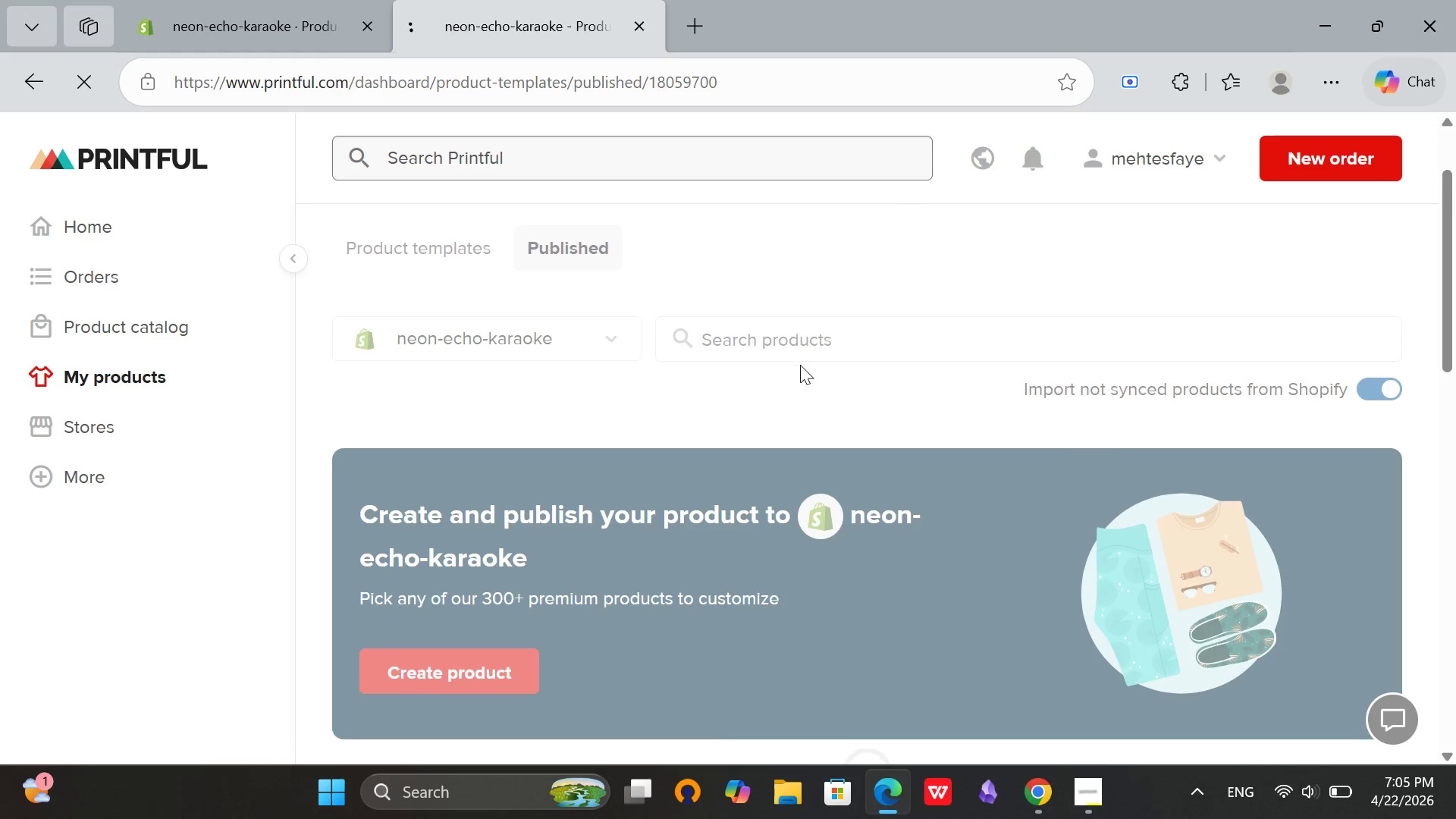 
scroll: coordinate [800, 365], scroll_direction: down, amount: 1.0
 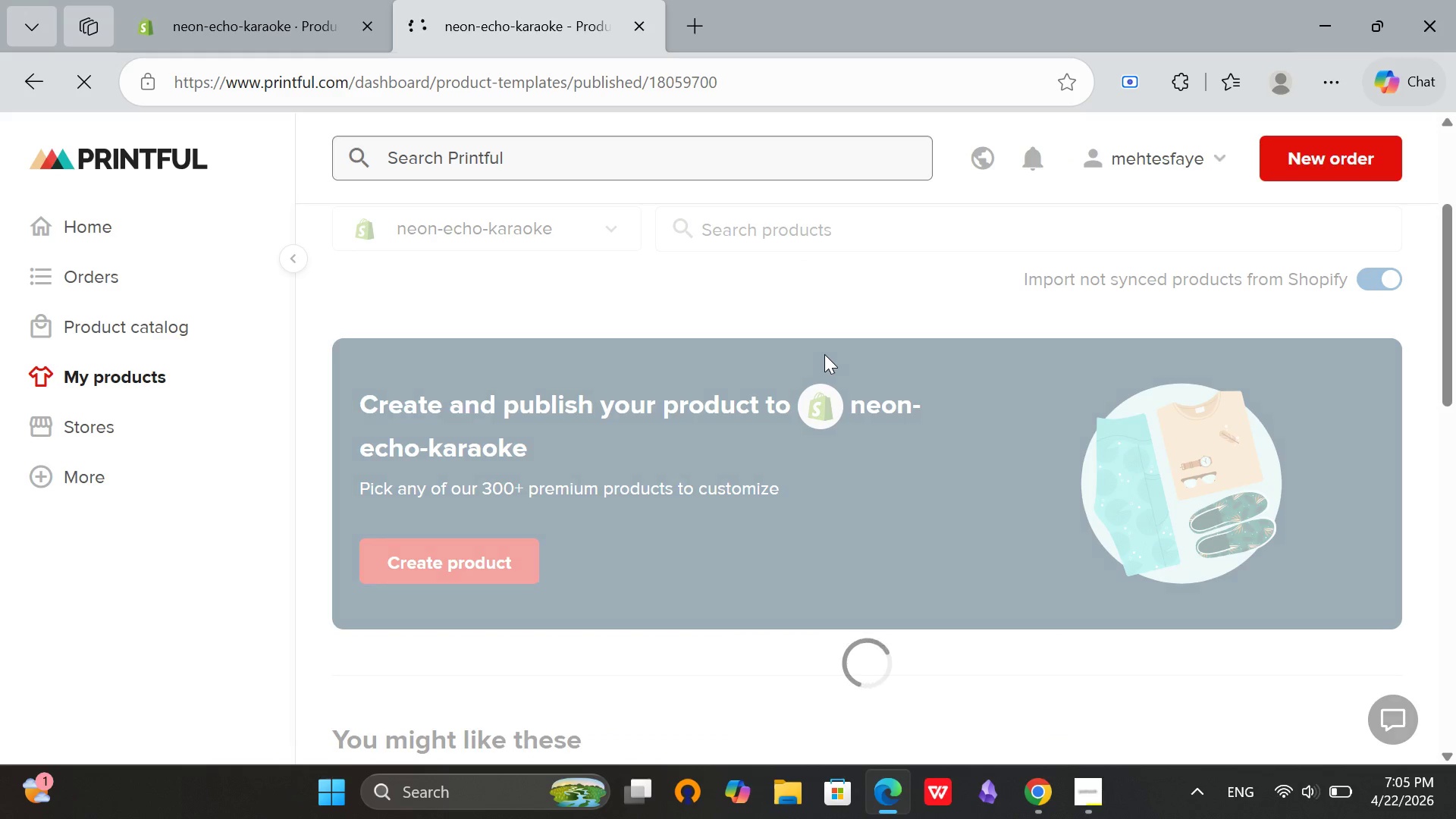 
scroll: coordinate [824, 354], scroll_direction: up, amount: 2.0
 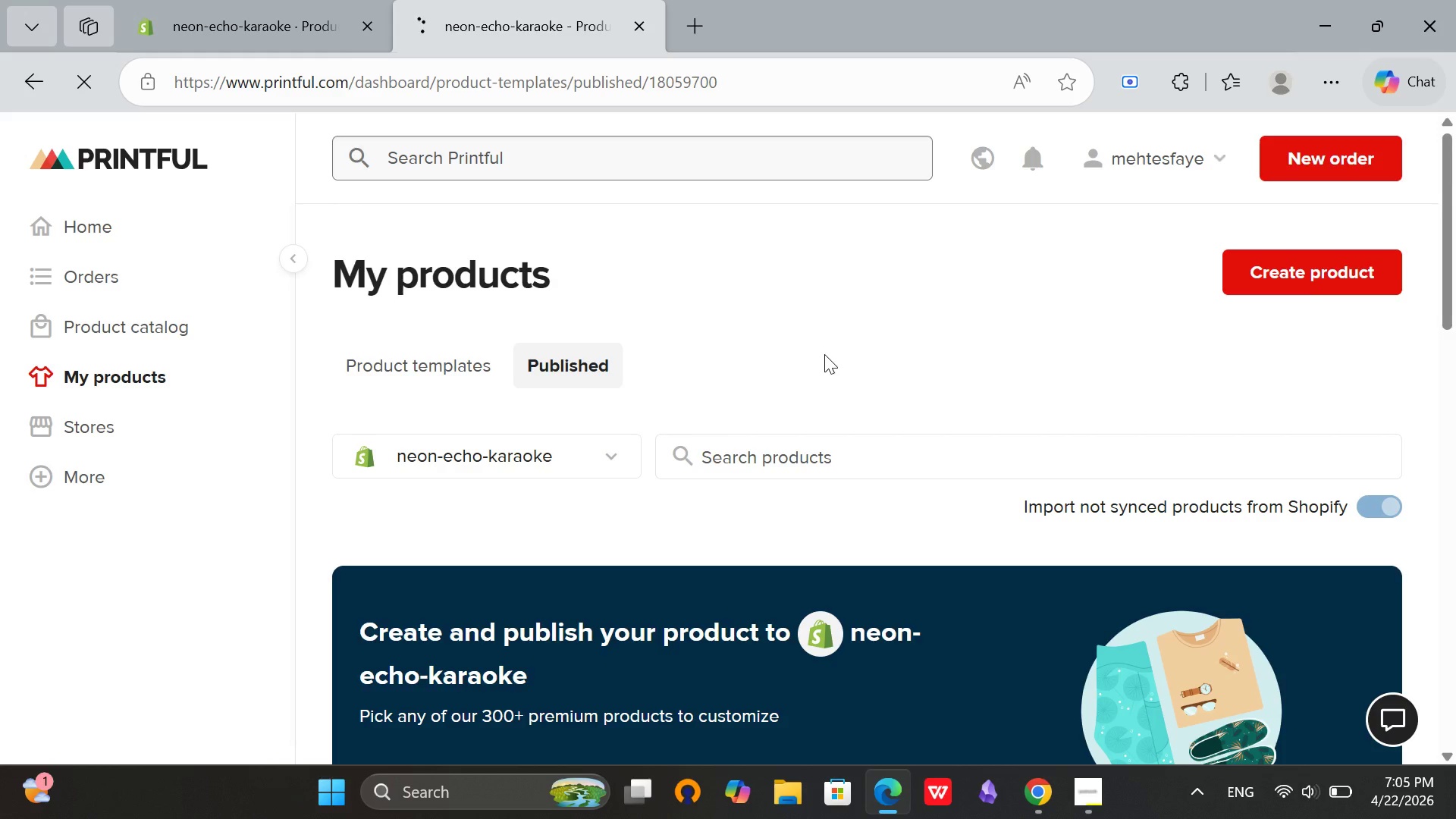 
scroll: coordinate [824, 354], scroll_direction: down, amount: 5.0
 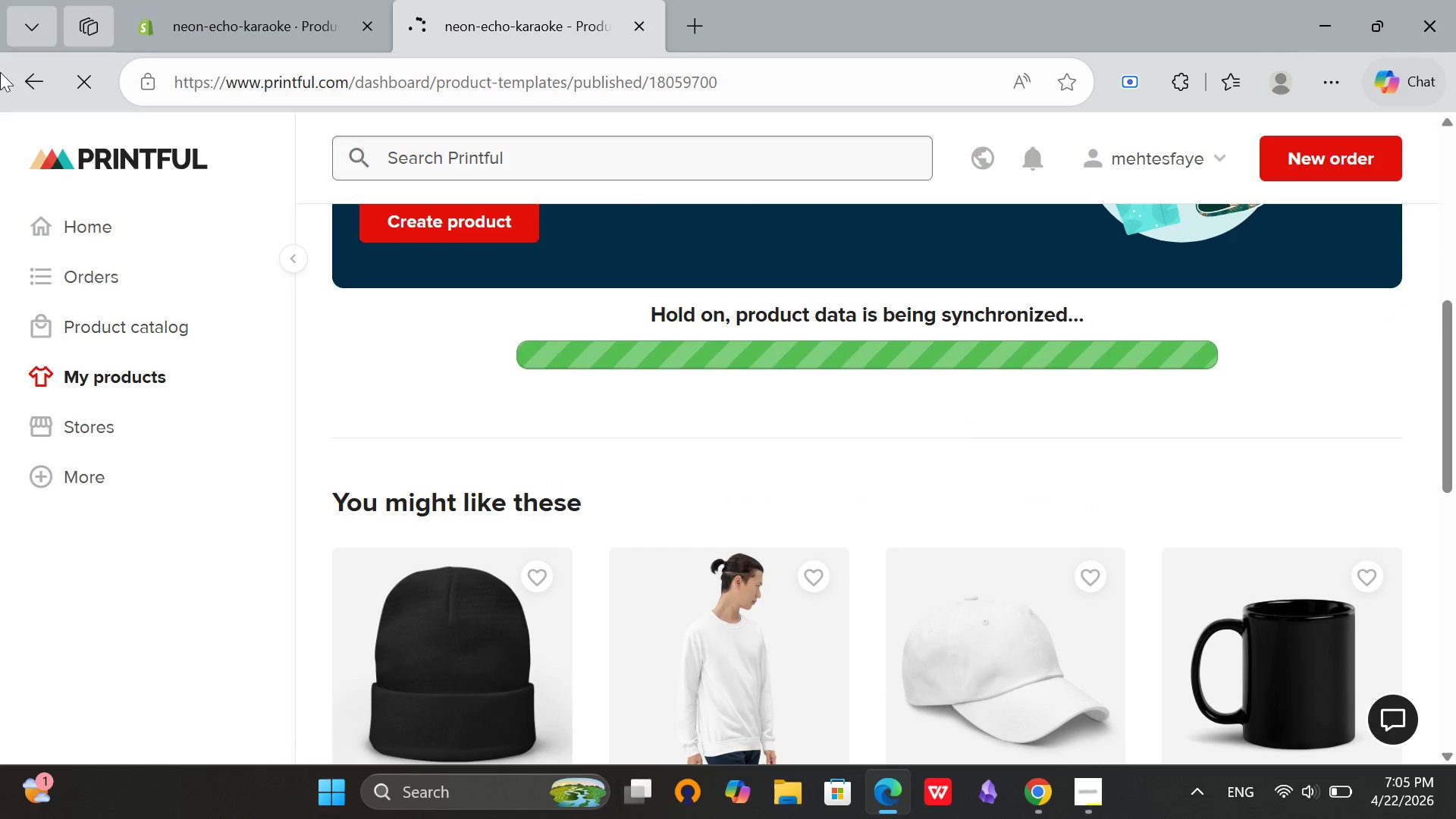 
left_click([188, 0])
 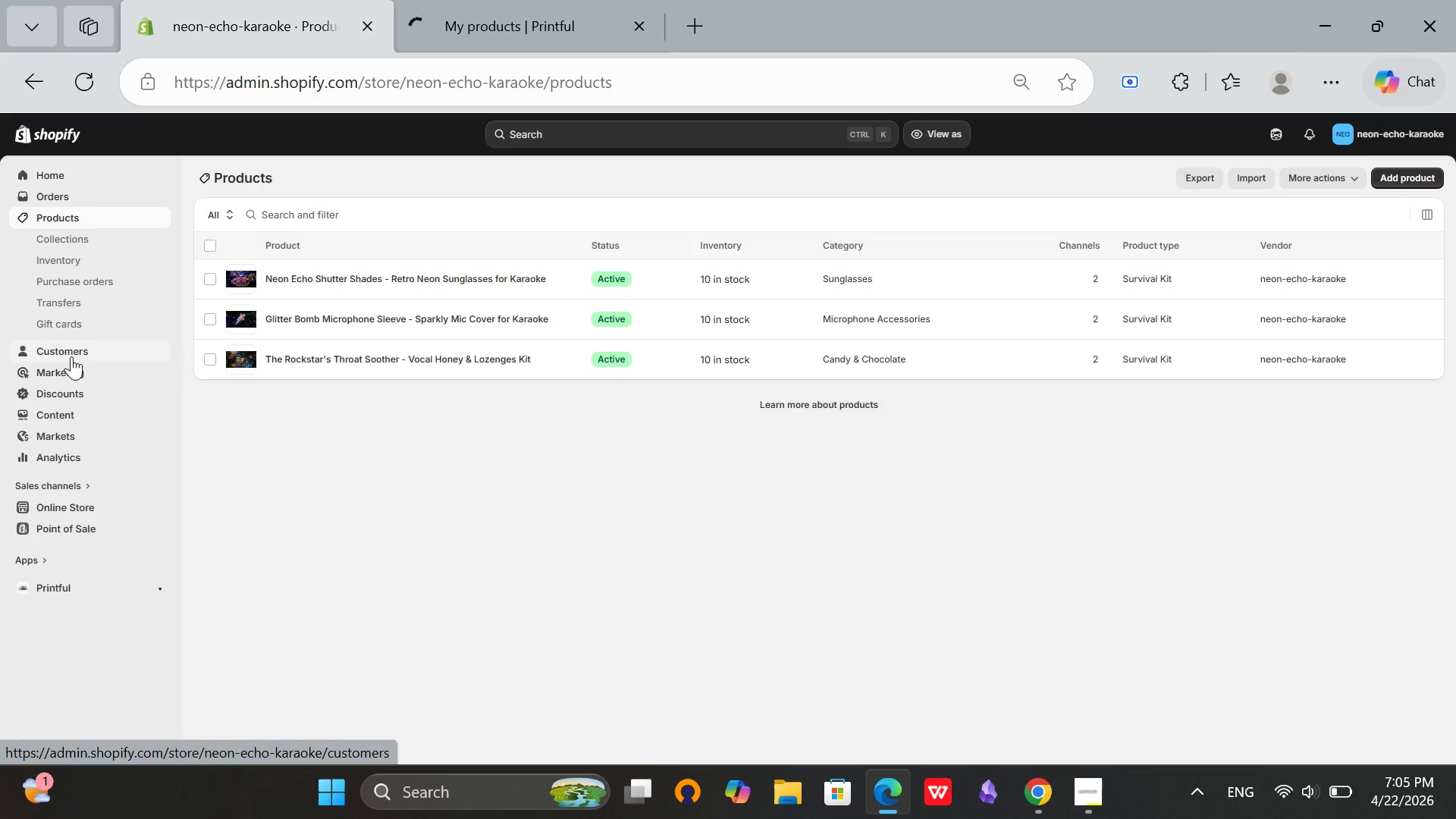 
left_click([495, 0])
 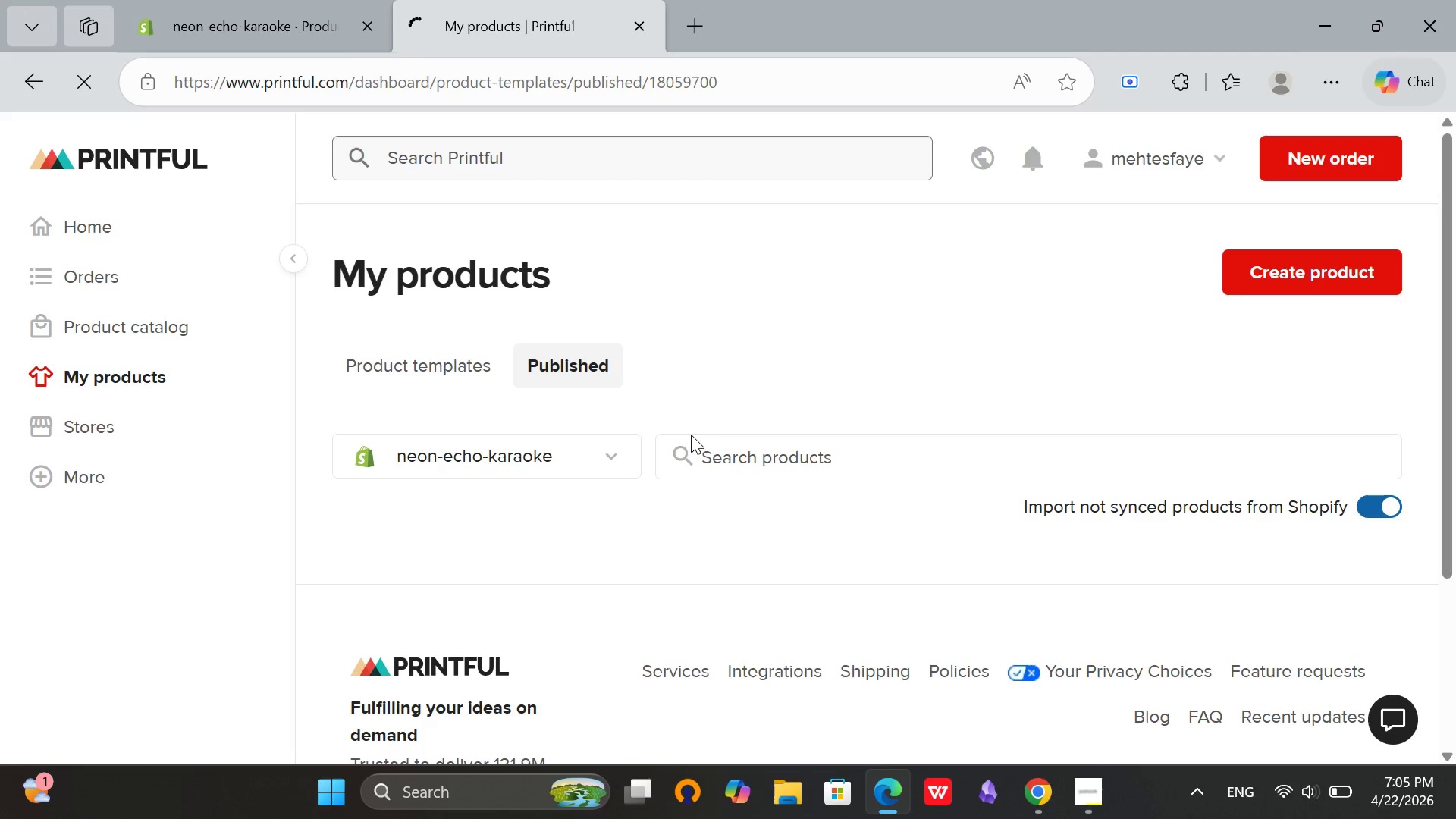 
scroll: coordinate [691, 435], scroll_direction: down, amount: 2.0
 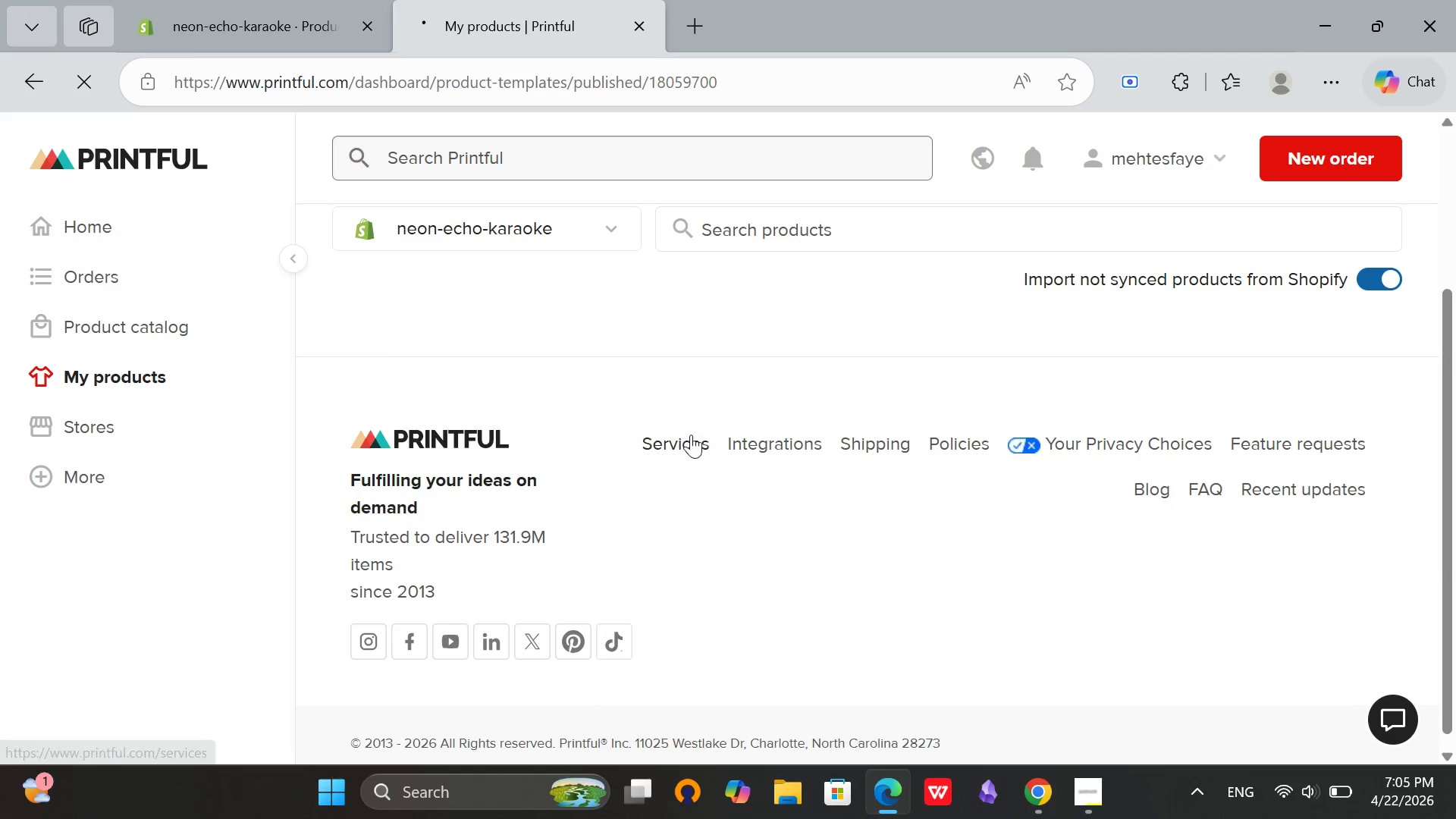 
scroll: coordinate [689, 434], scroll_direction: up, amount: 3.0
 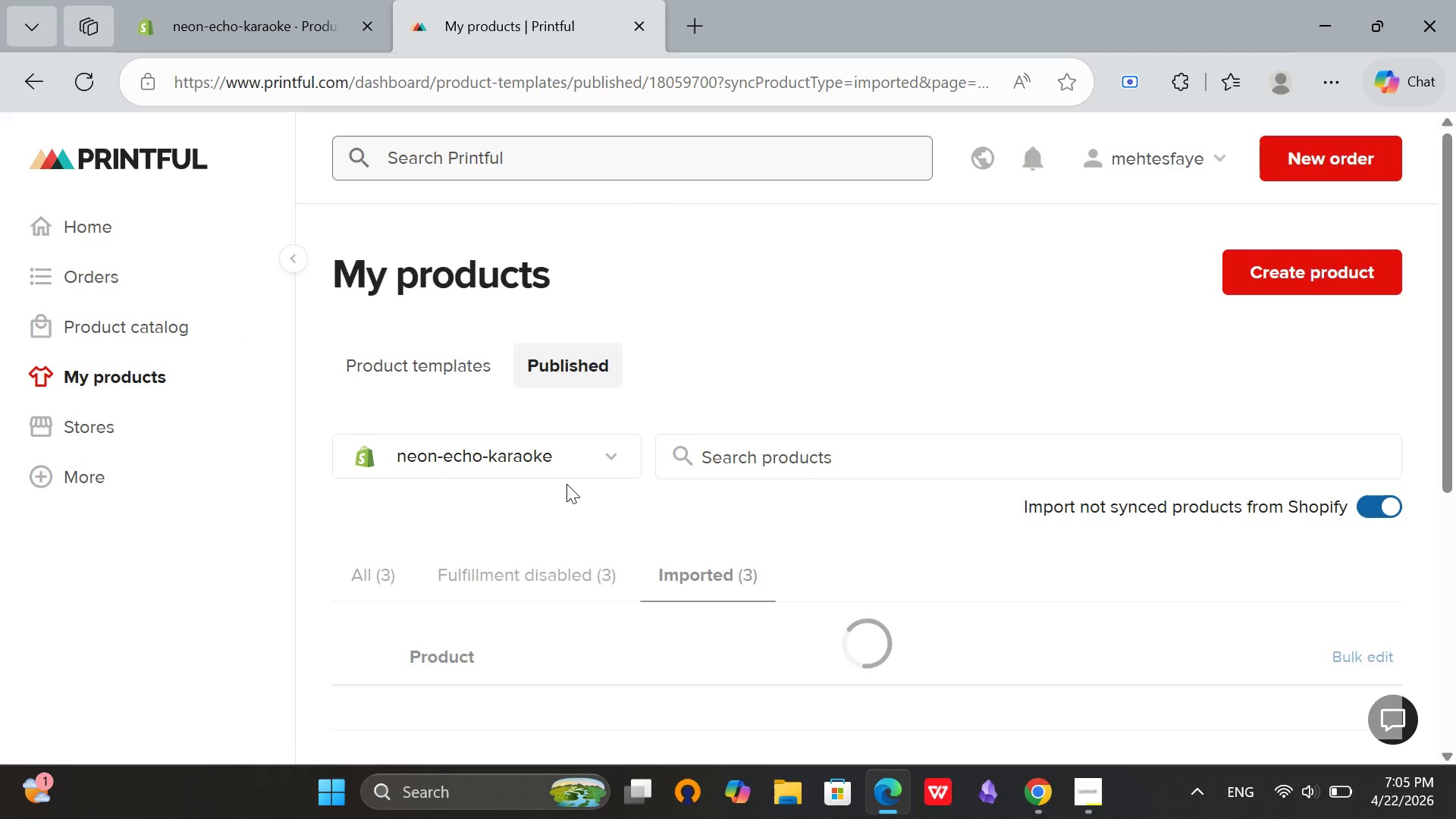 
scroll: coordinate [1181, 518], scroll_direction: down, amount: 4.0
 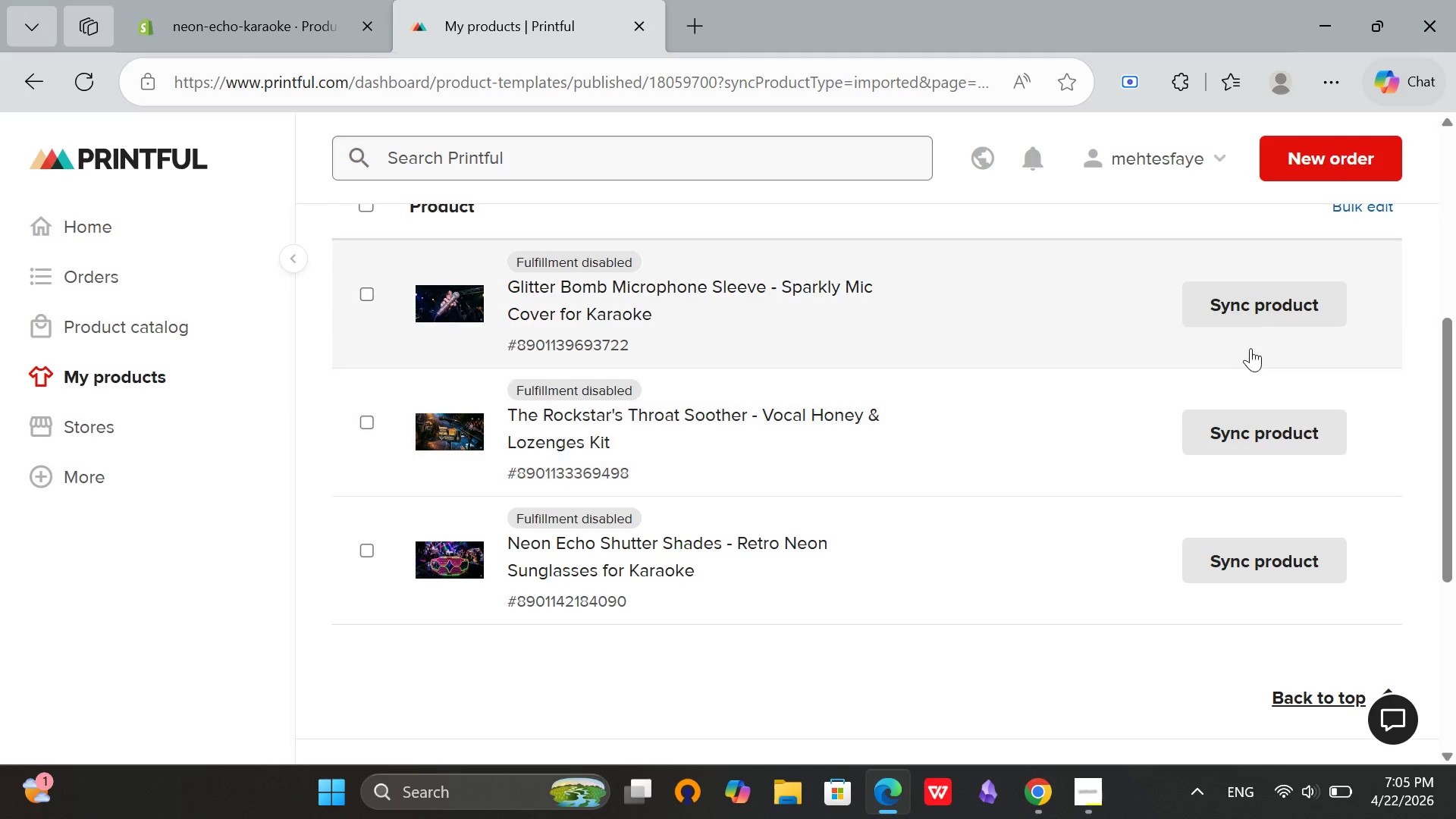 
left_click([1257, 312])
 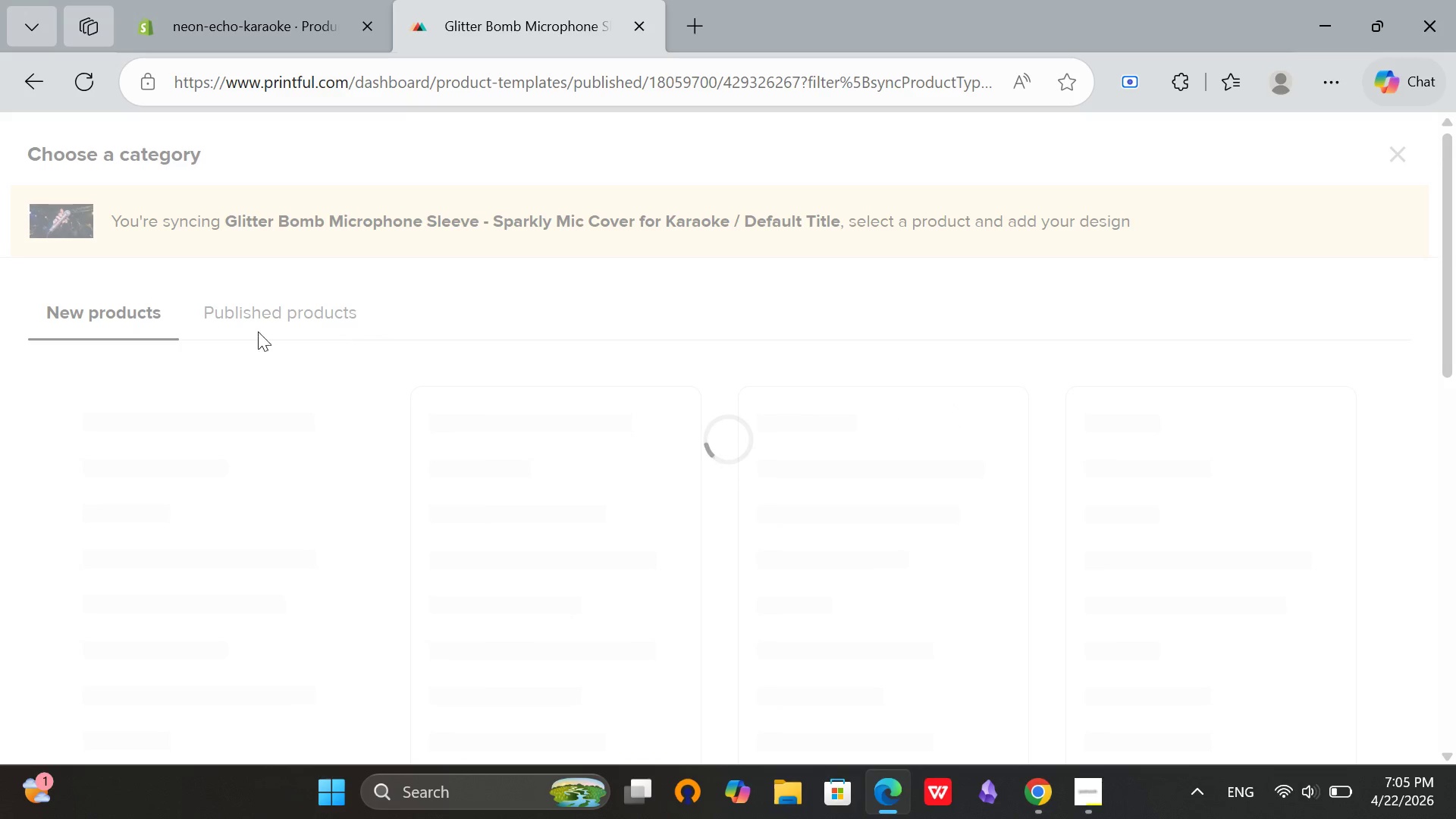 
wait(10.72)
 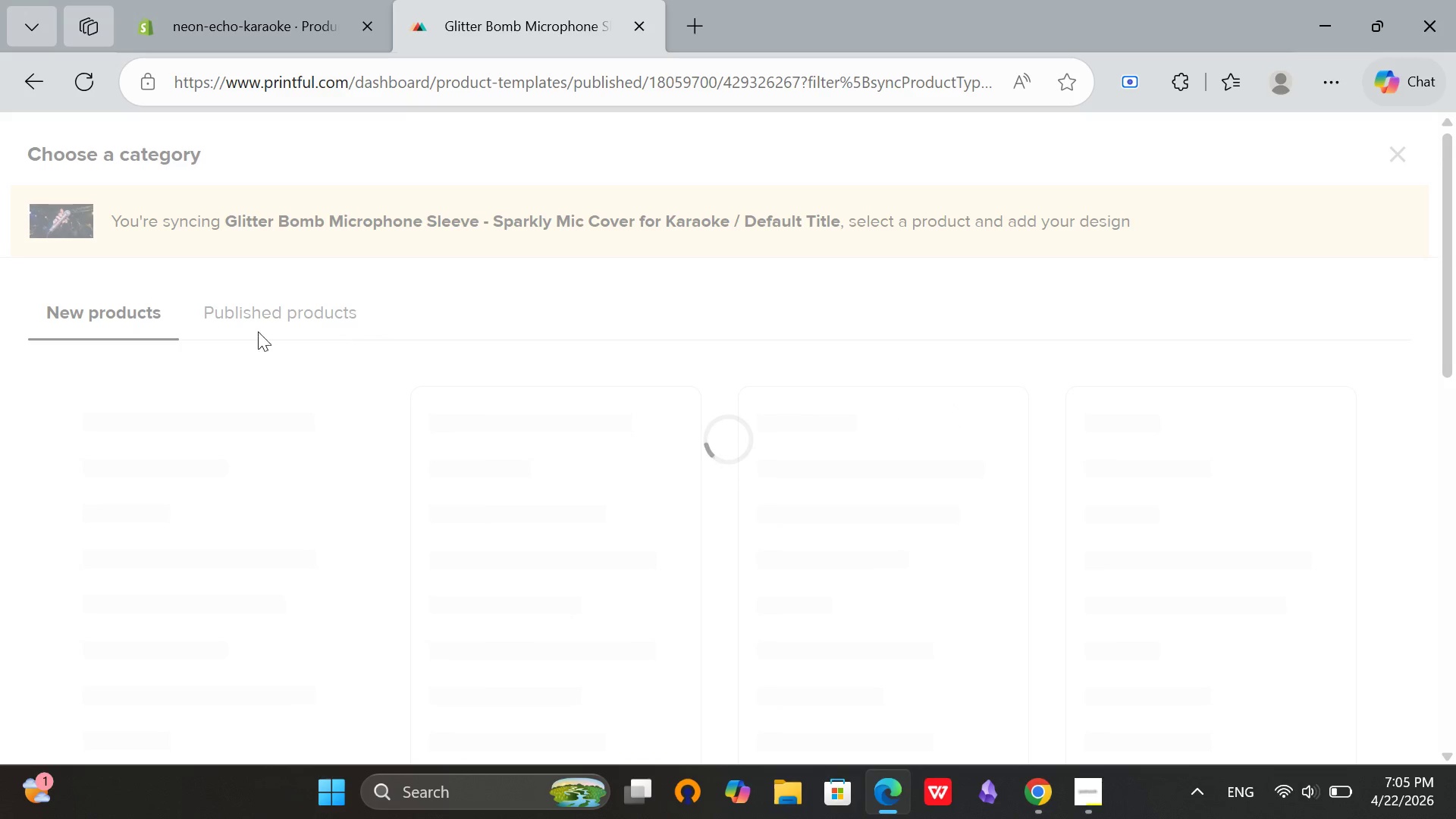 
scroll: coordinate [708, 254], scroll_direction: down, amount: 1.0
 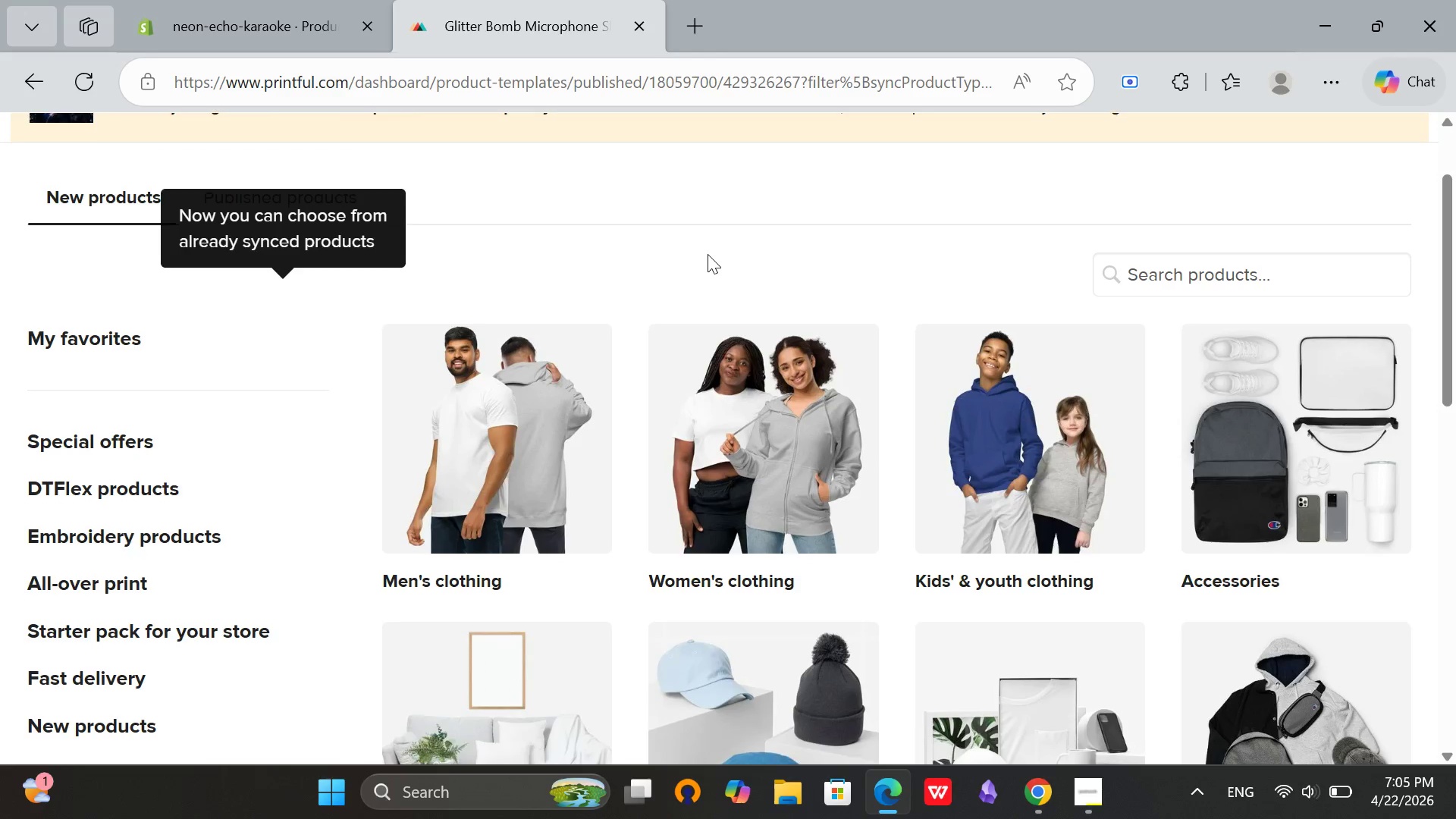 
scroll: coordinate [708, 254], scroll_direction: up, amount: 3.0
 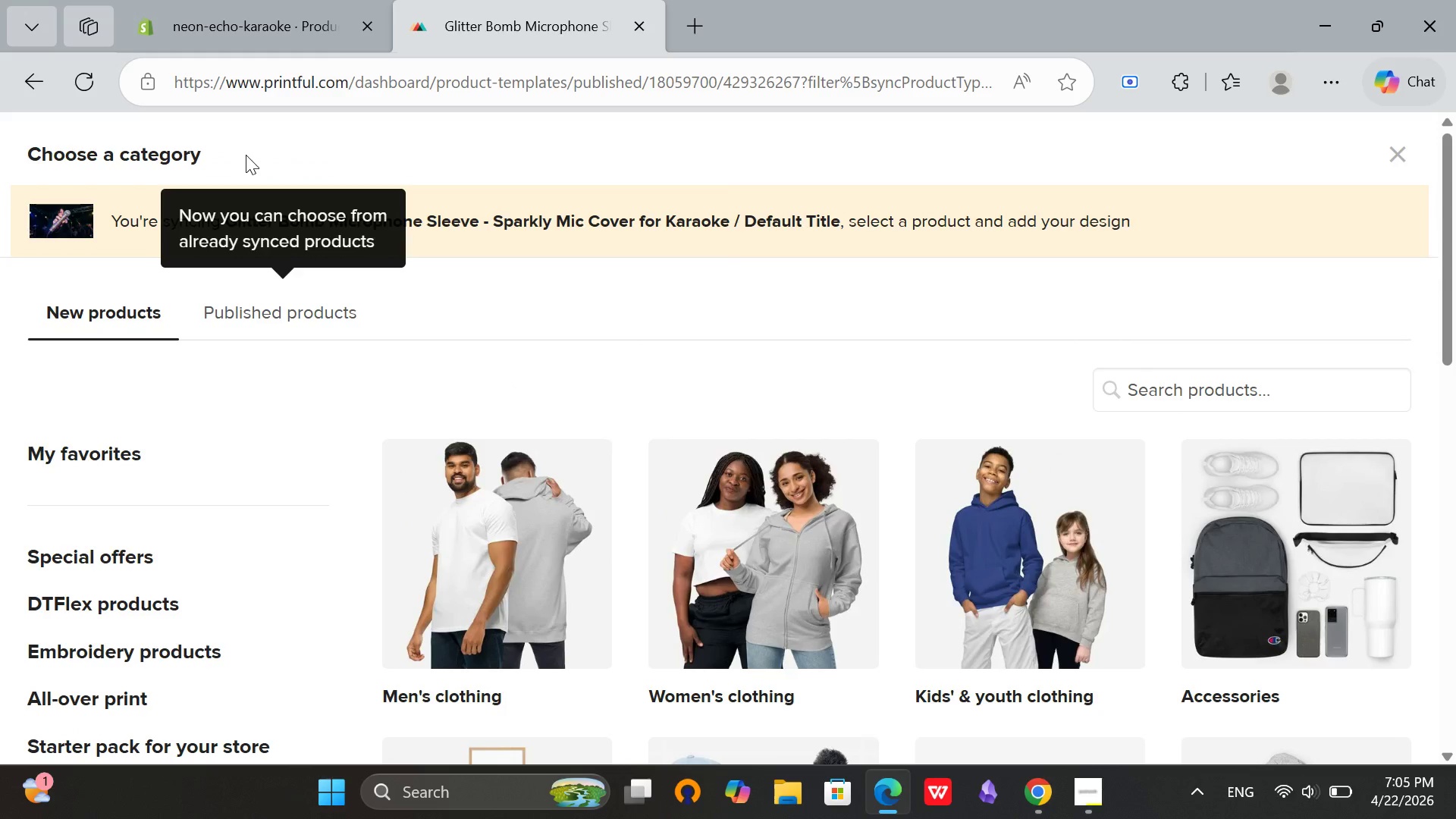 
left_click([246, 0])
 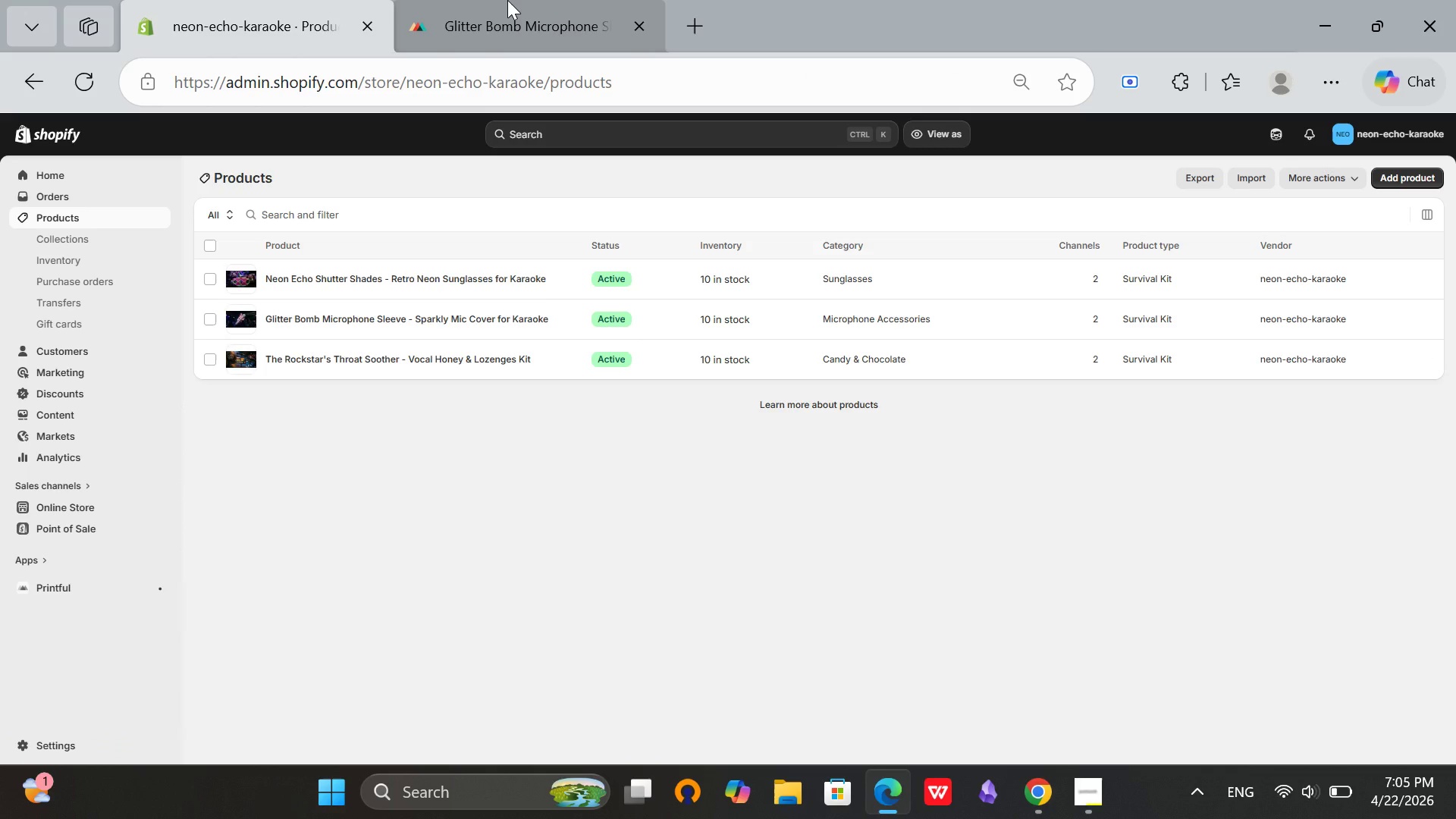 
left_click([507, 0])
 